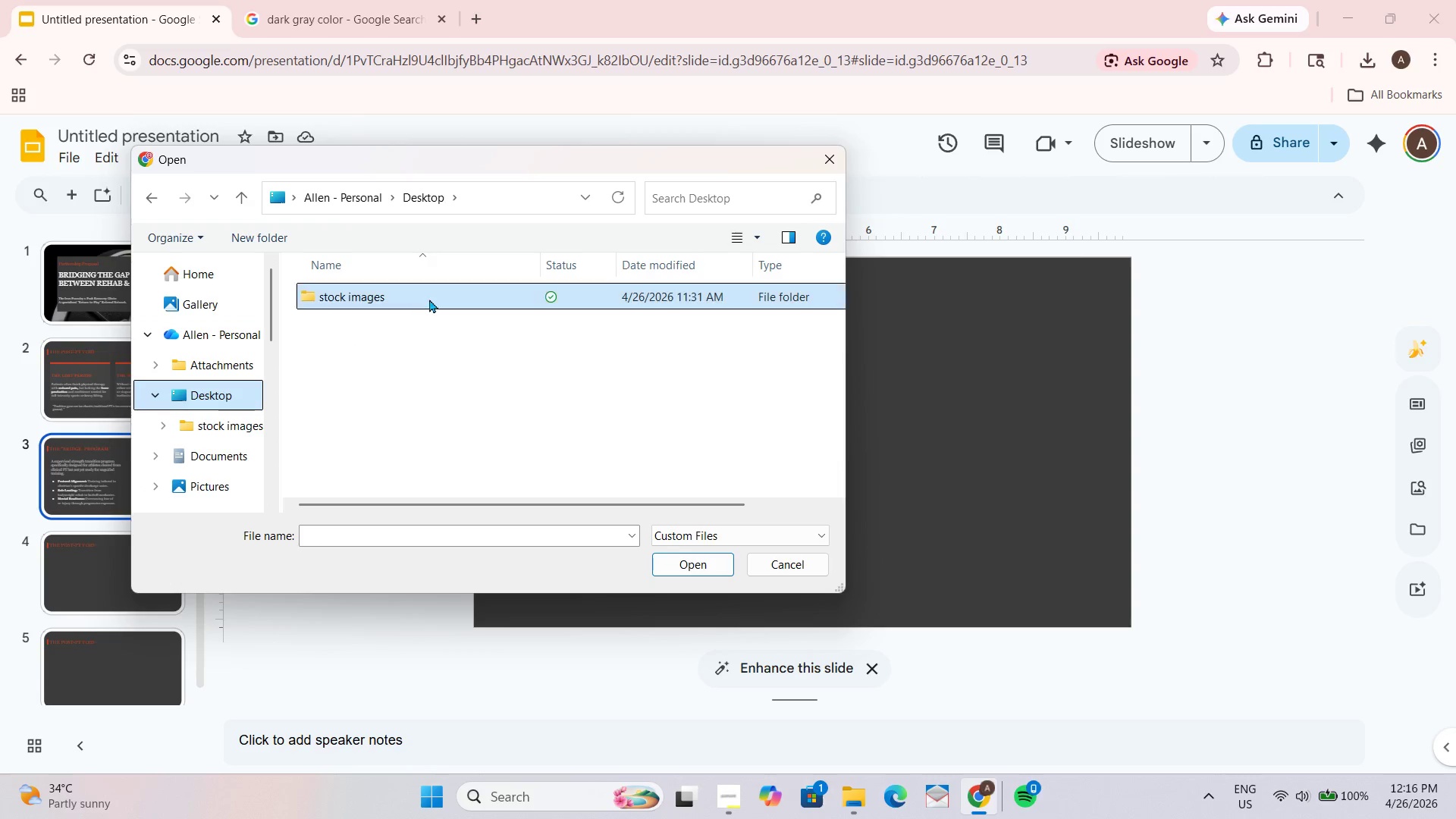 
double_click([429, 297])
 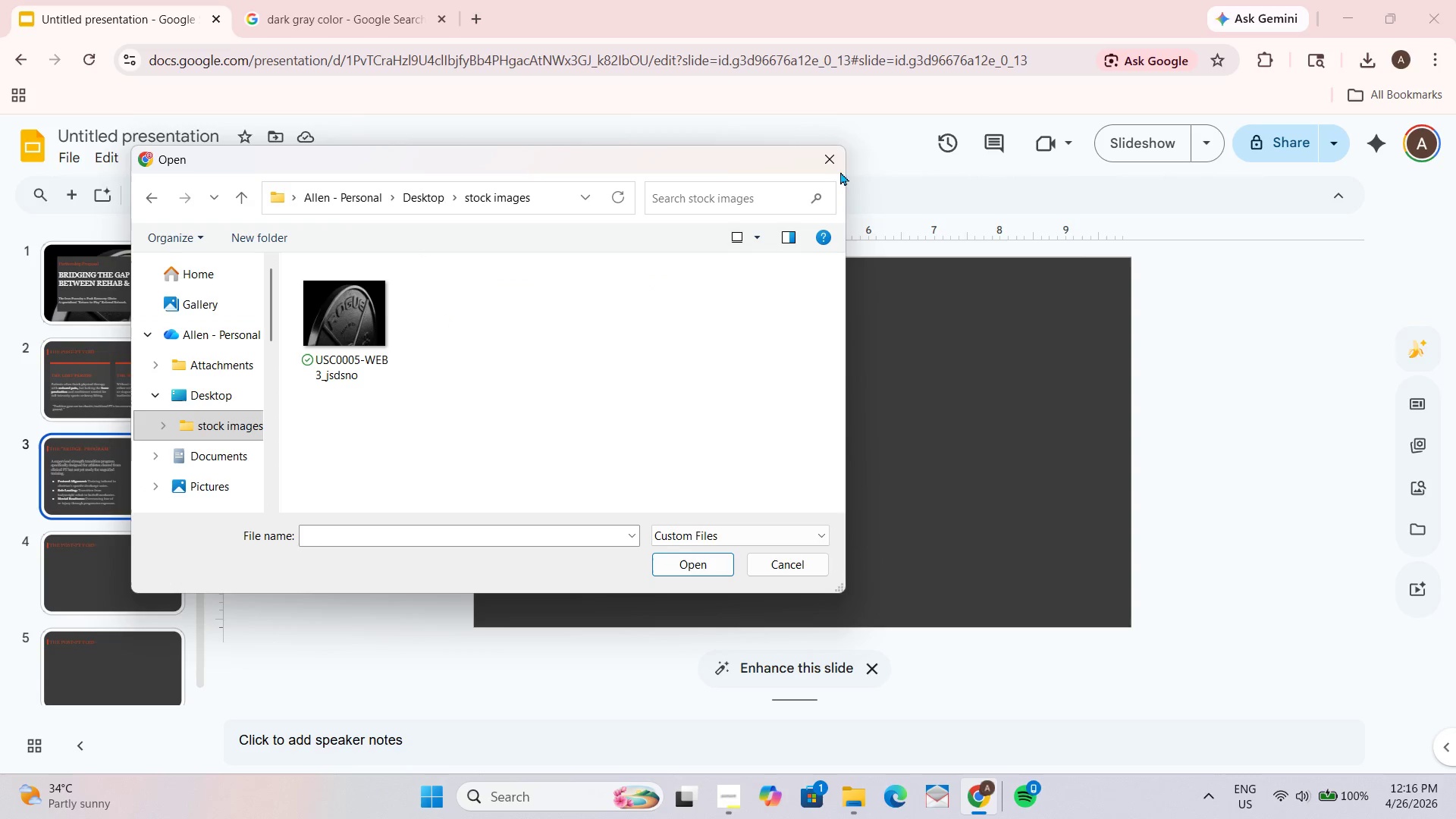 
left_click([824, 165])
 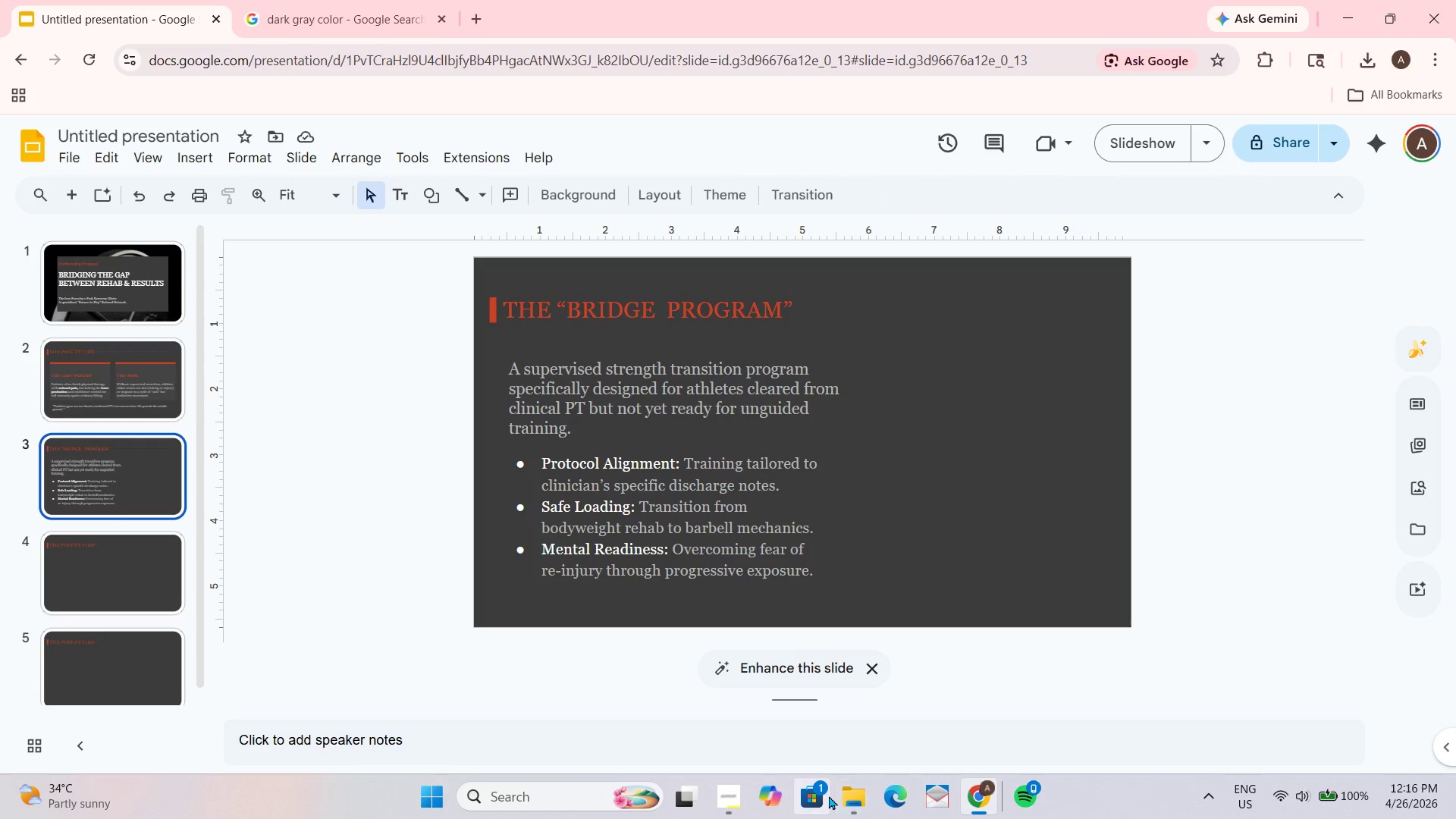 
left_click([866, 795])
 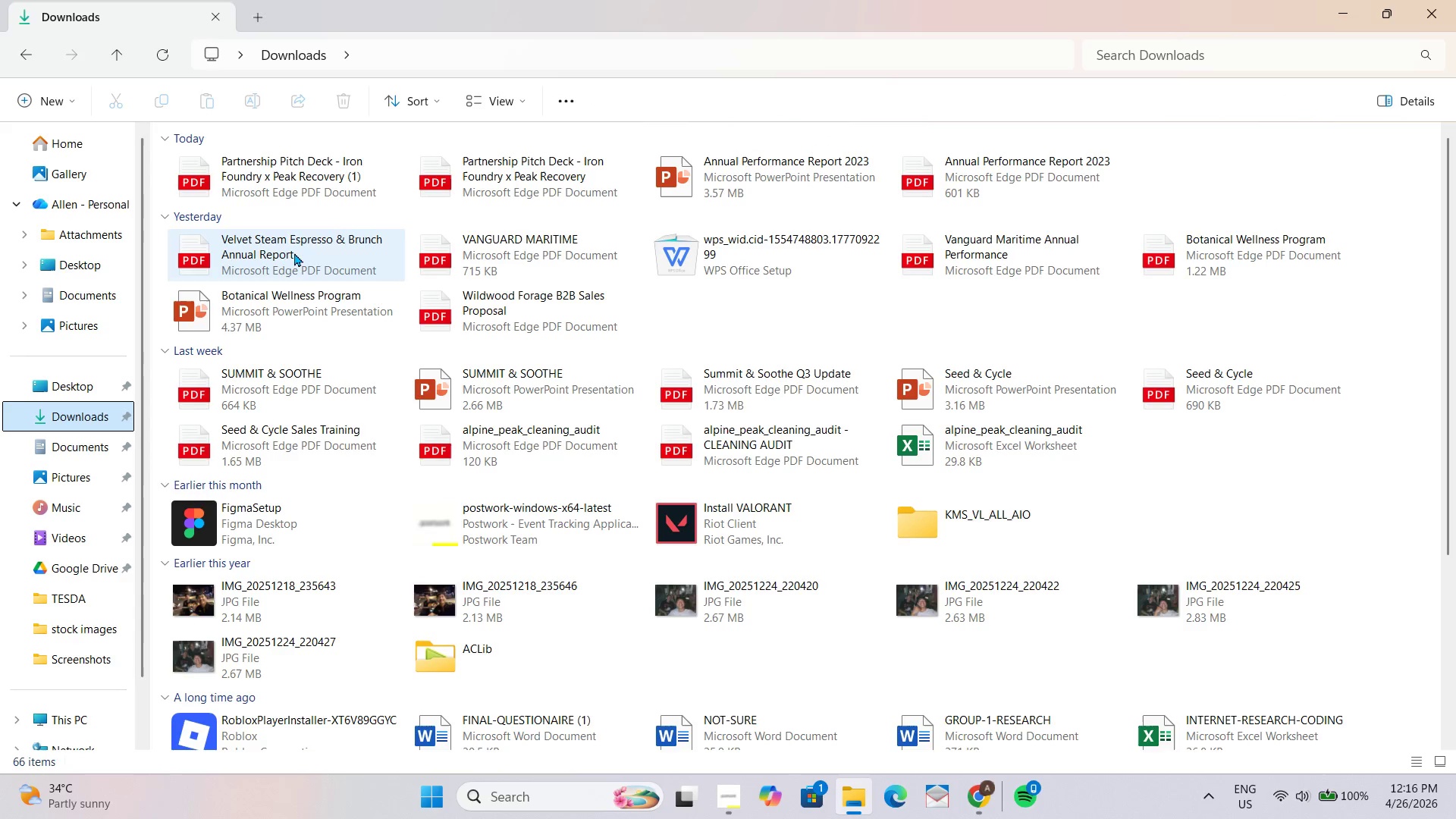 
wait(7.77)
 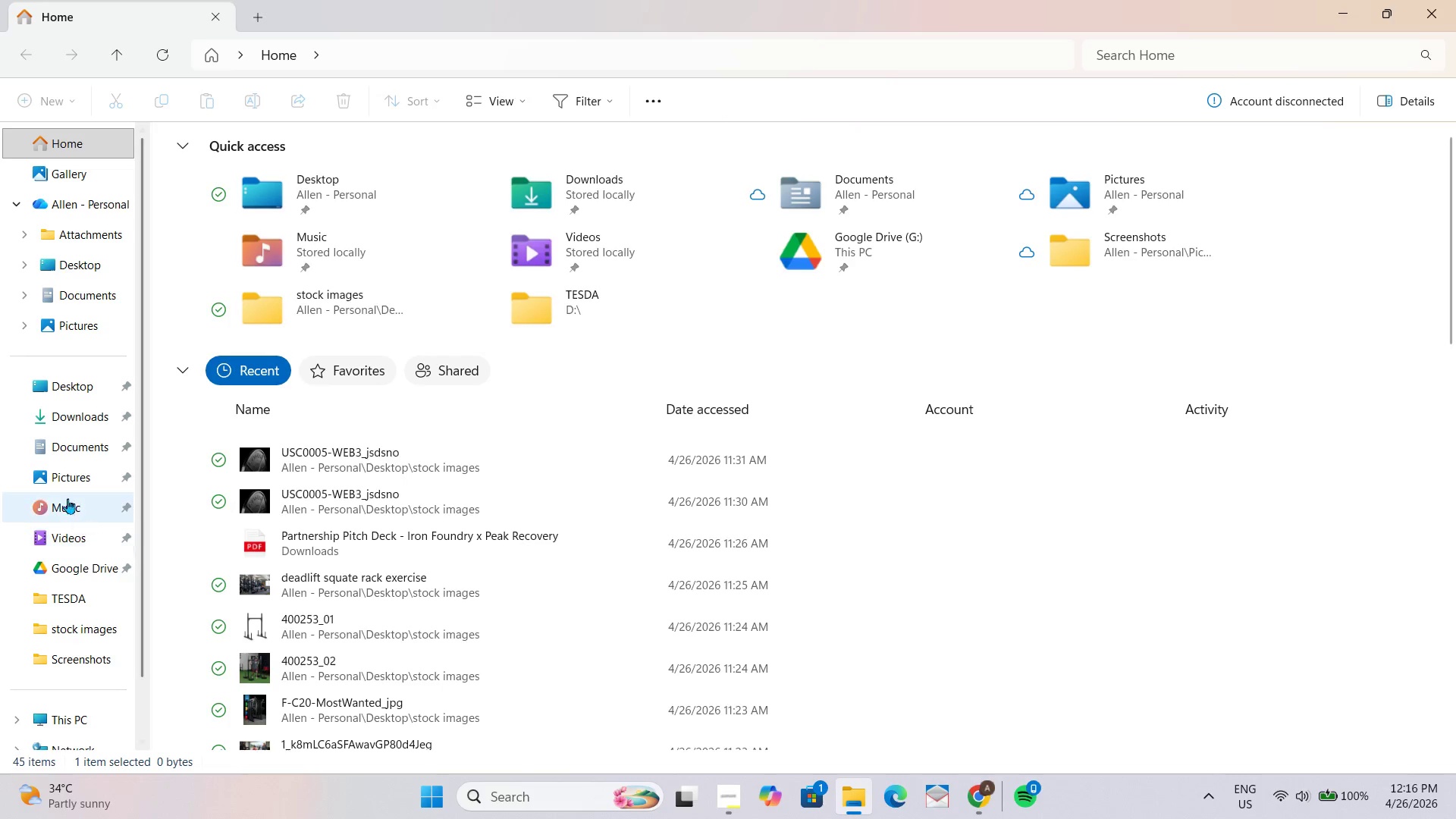 
left_click([80, 397])
 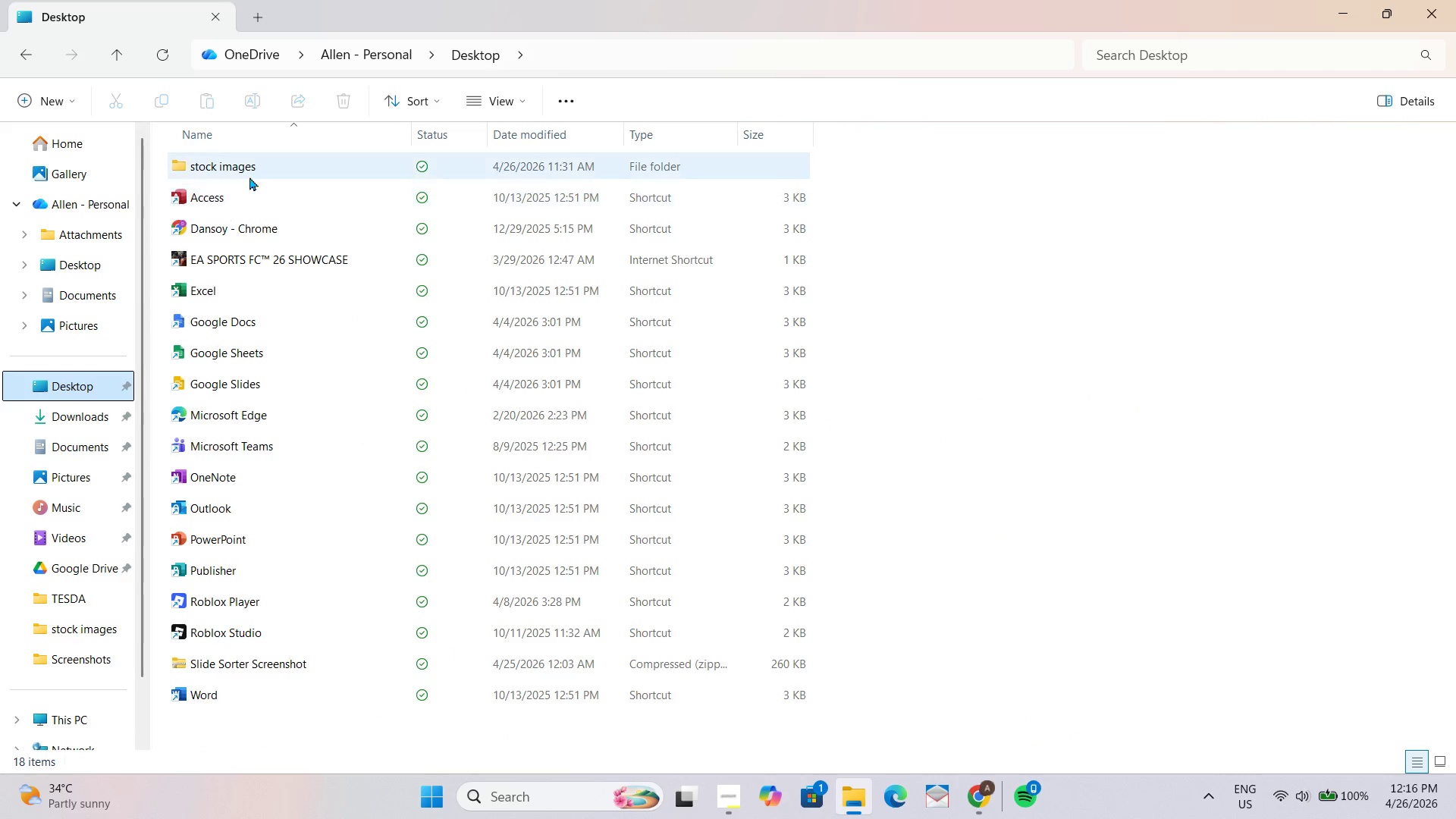 
double_click([249, 177])
 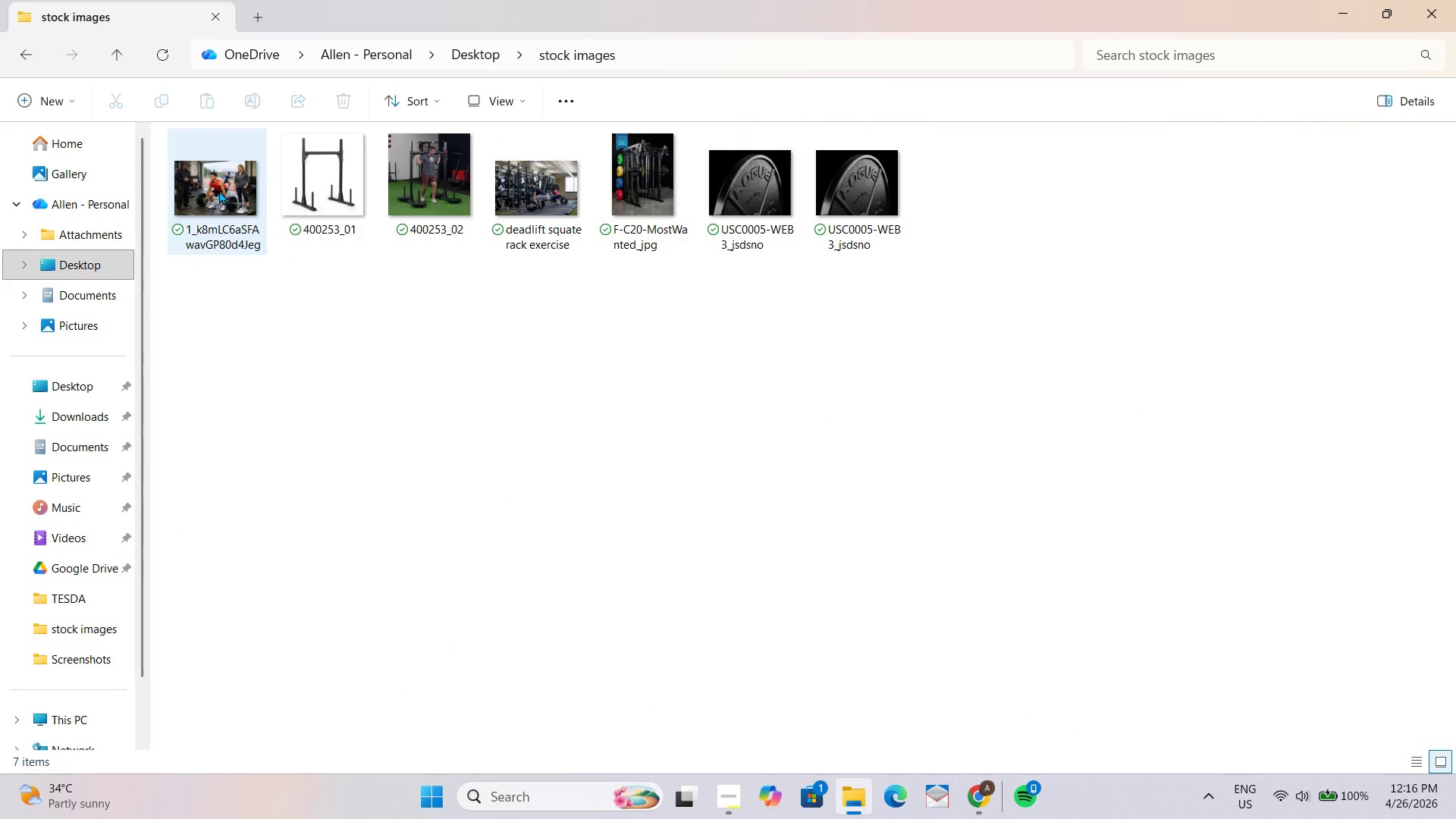 
left_click([229, 190])
 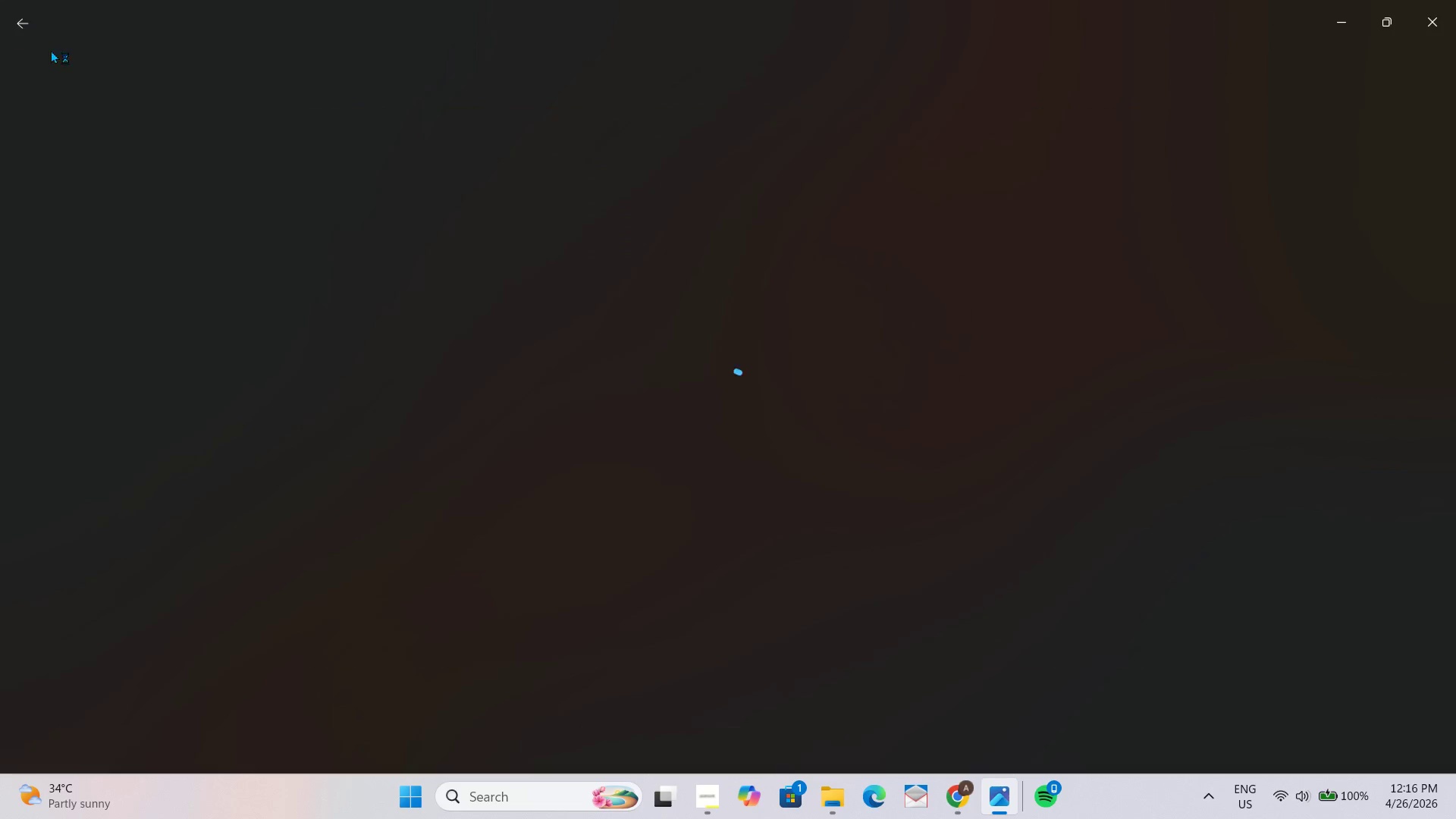 
wait(9.69)
 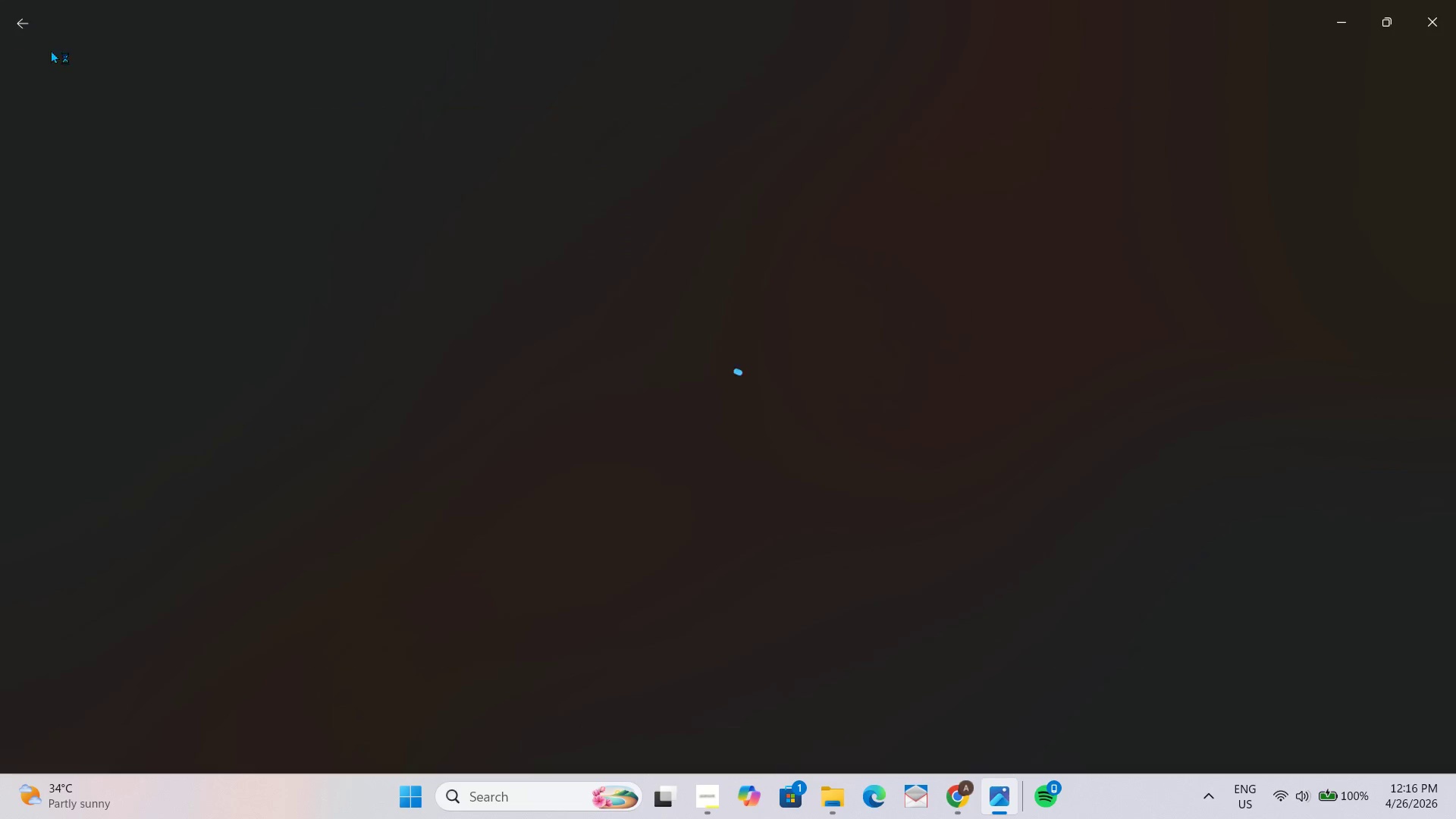 
left_click([1284, 228])
 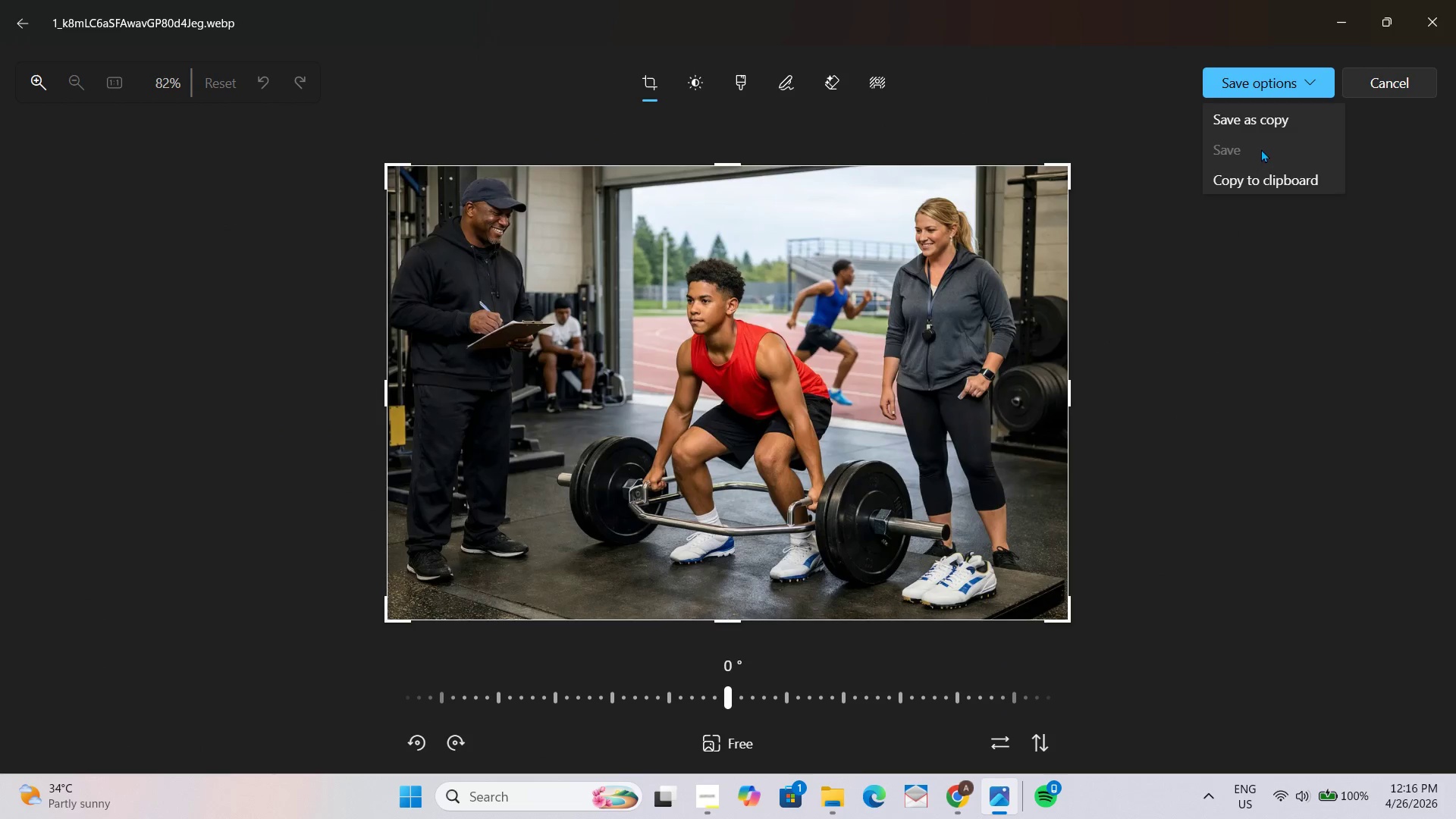 
left_click([1277, 121])
 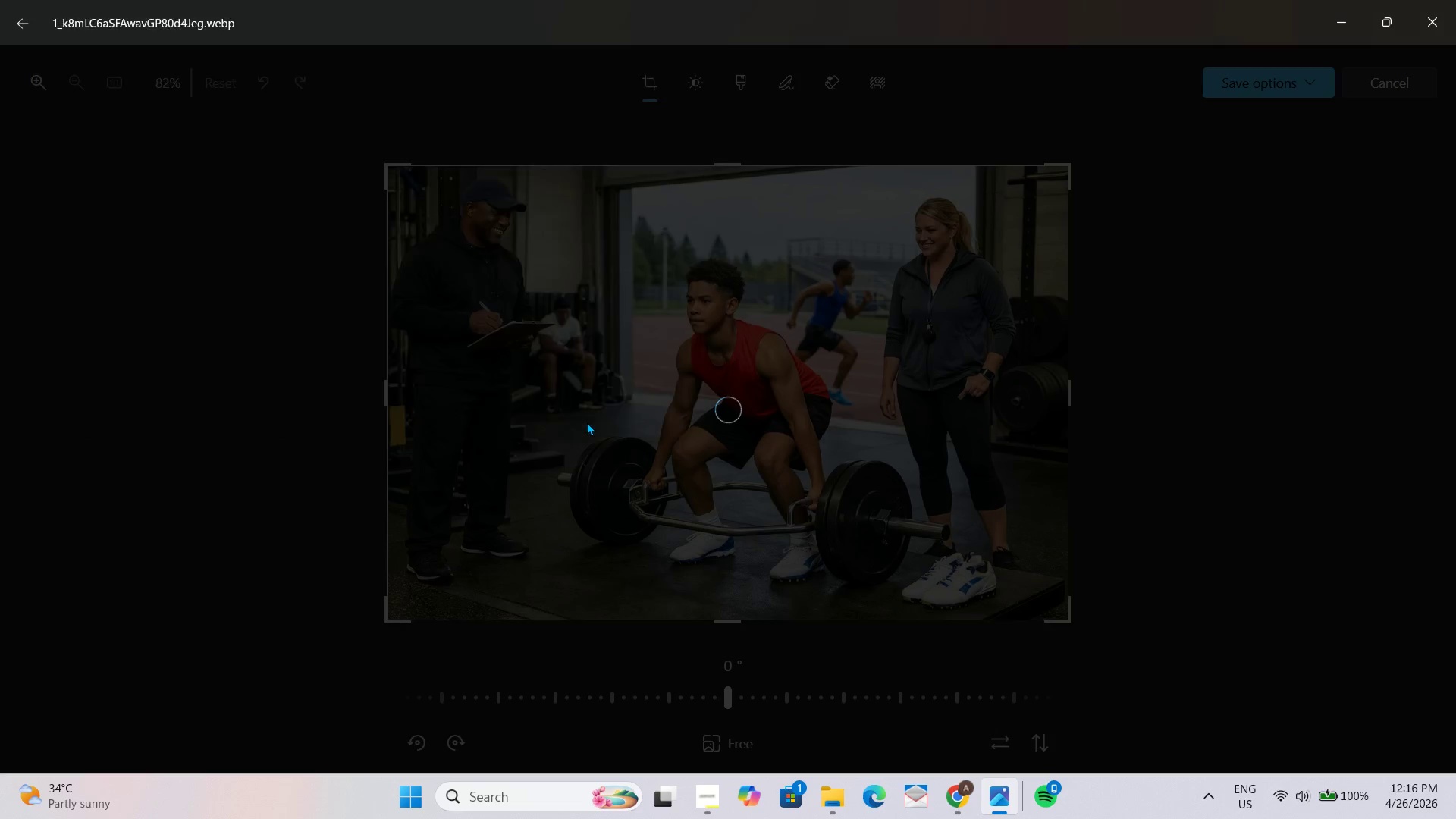 
wait(6.75)
 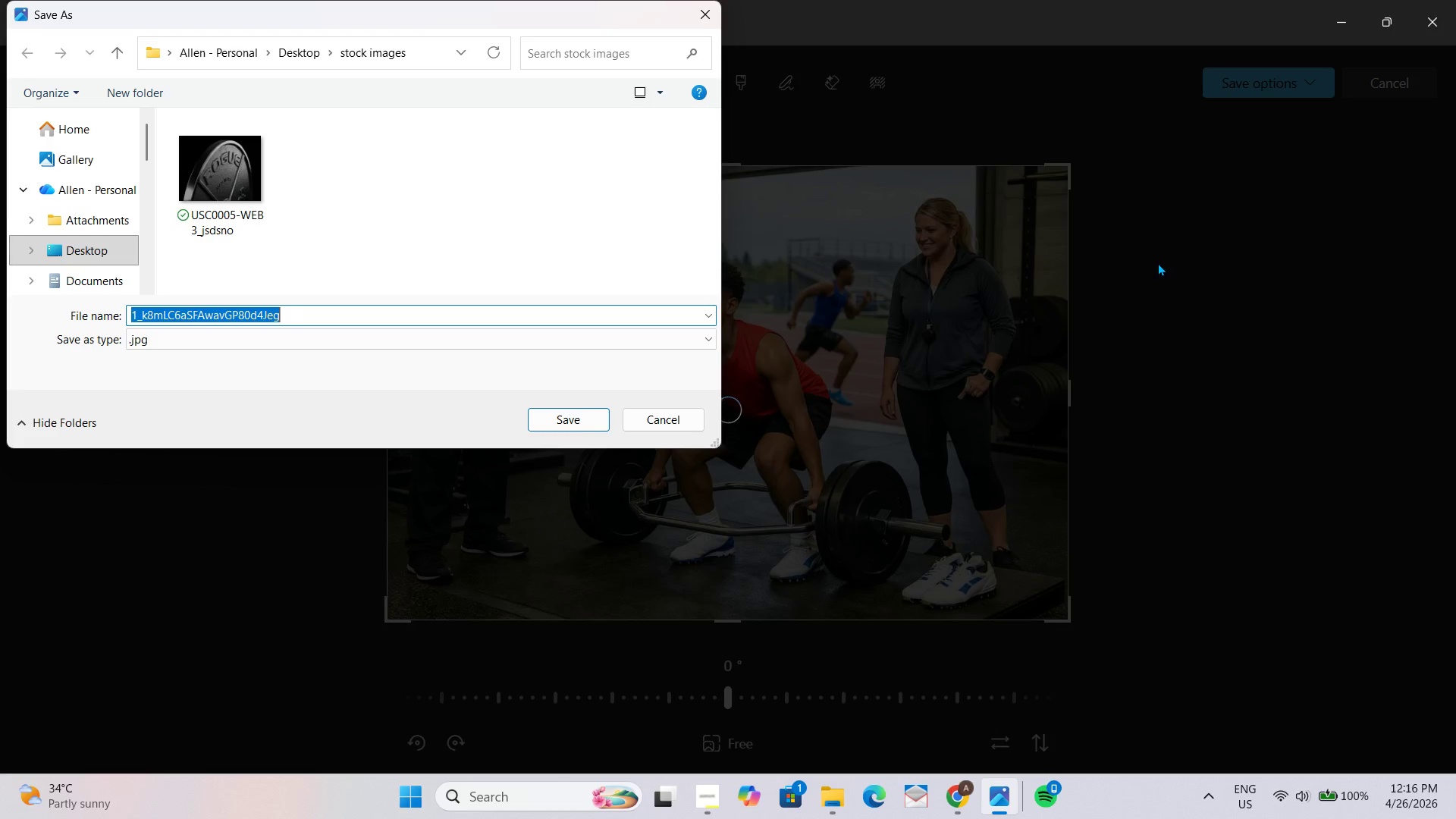 
left_click([1442, 33])
 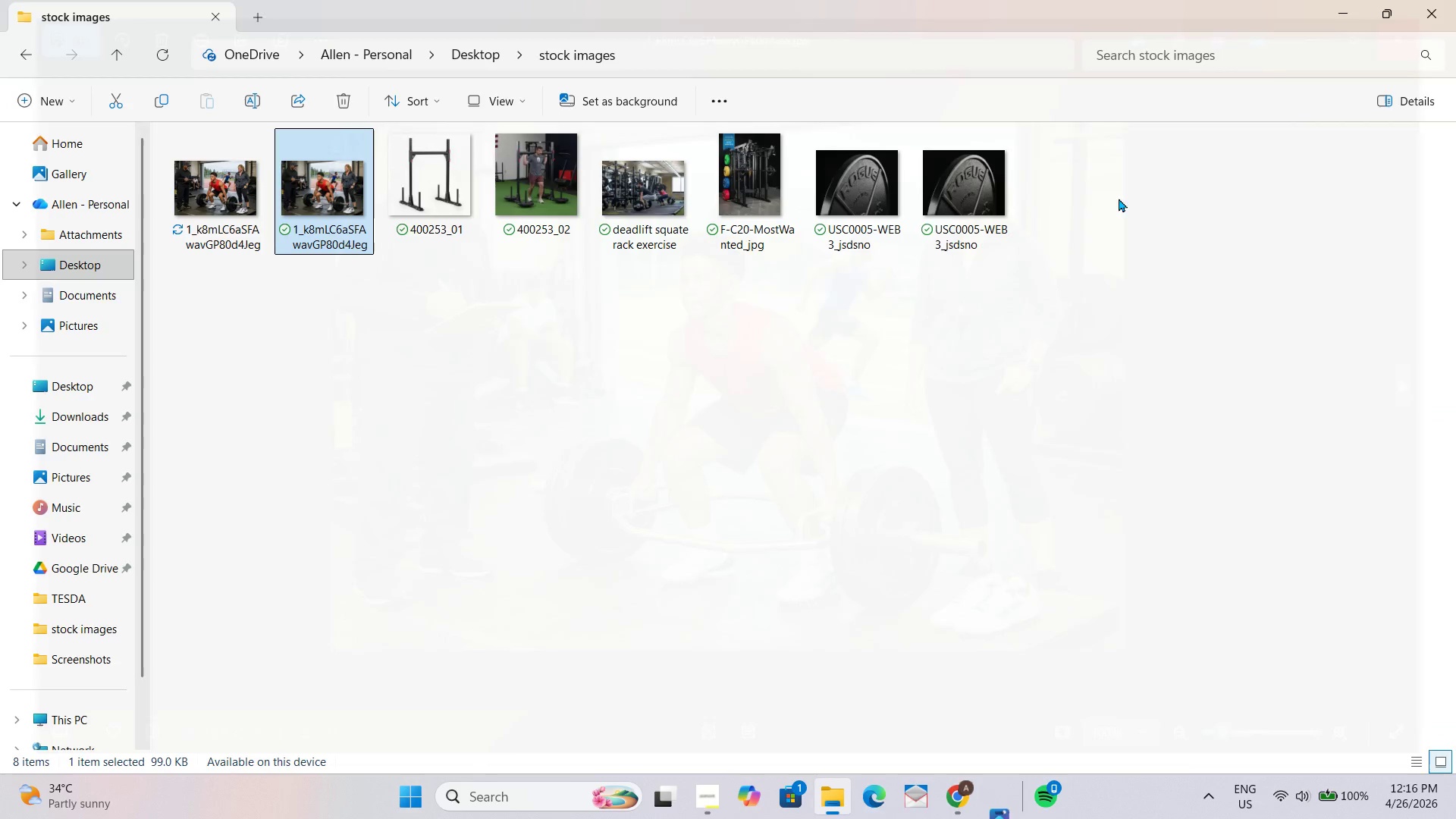 
key(Alt+Tab)
 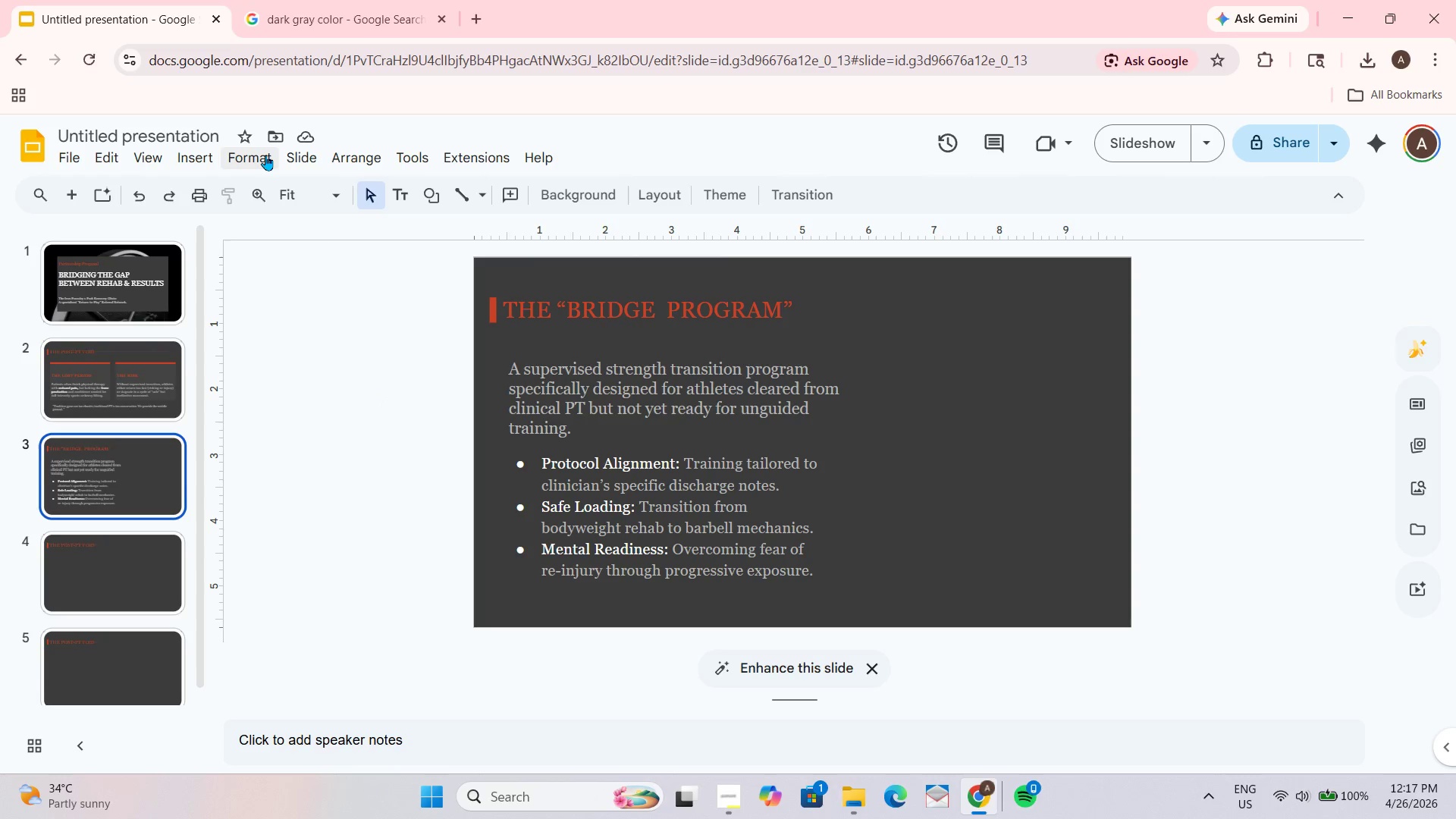 
left_click([191, 164])
 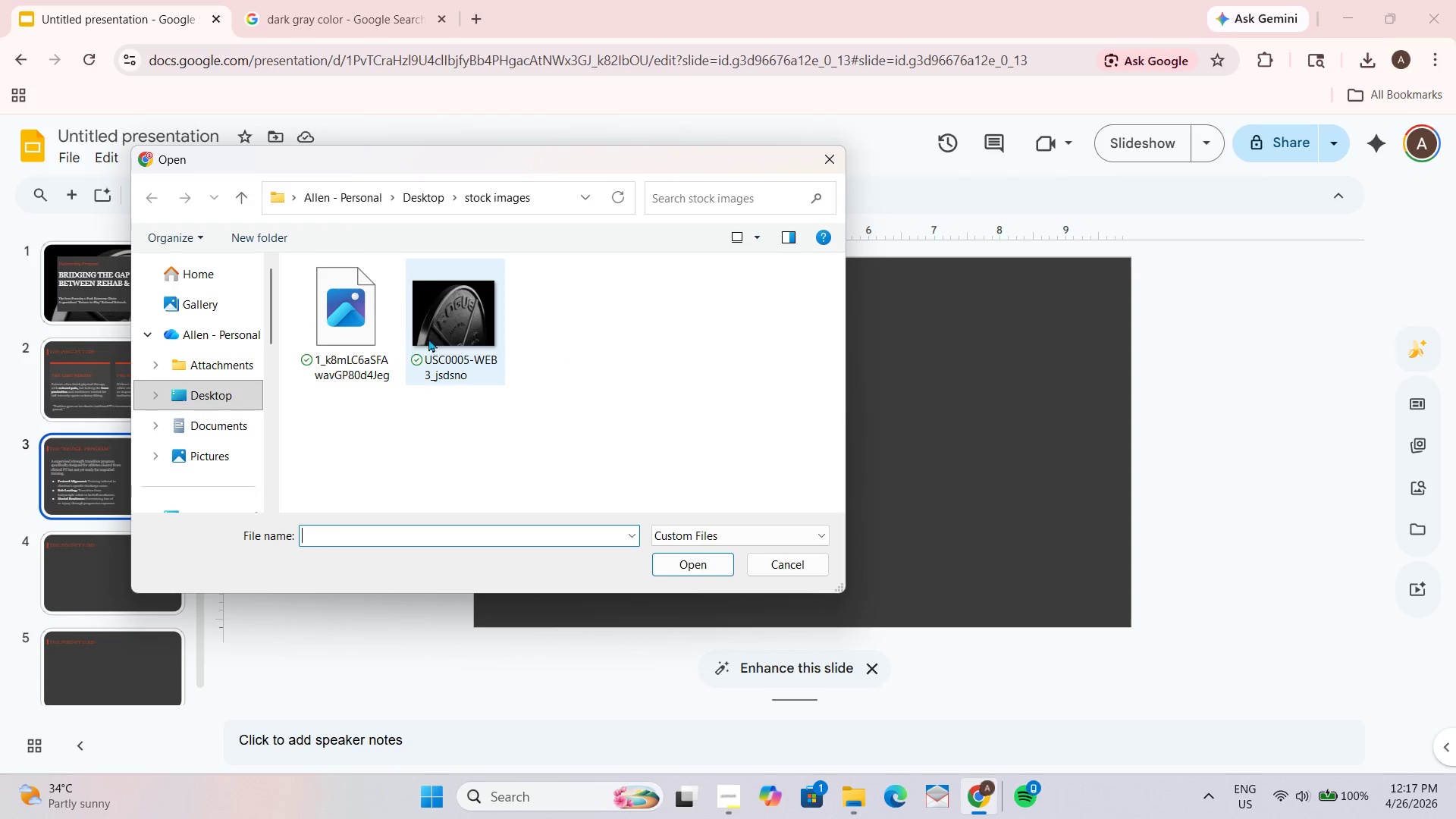 
wait(5.53)
 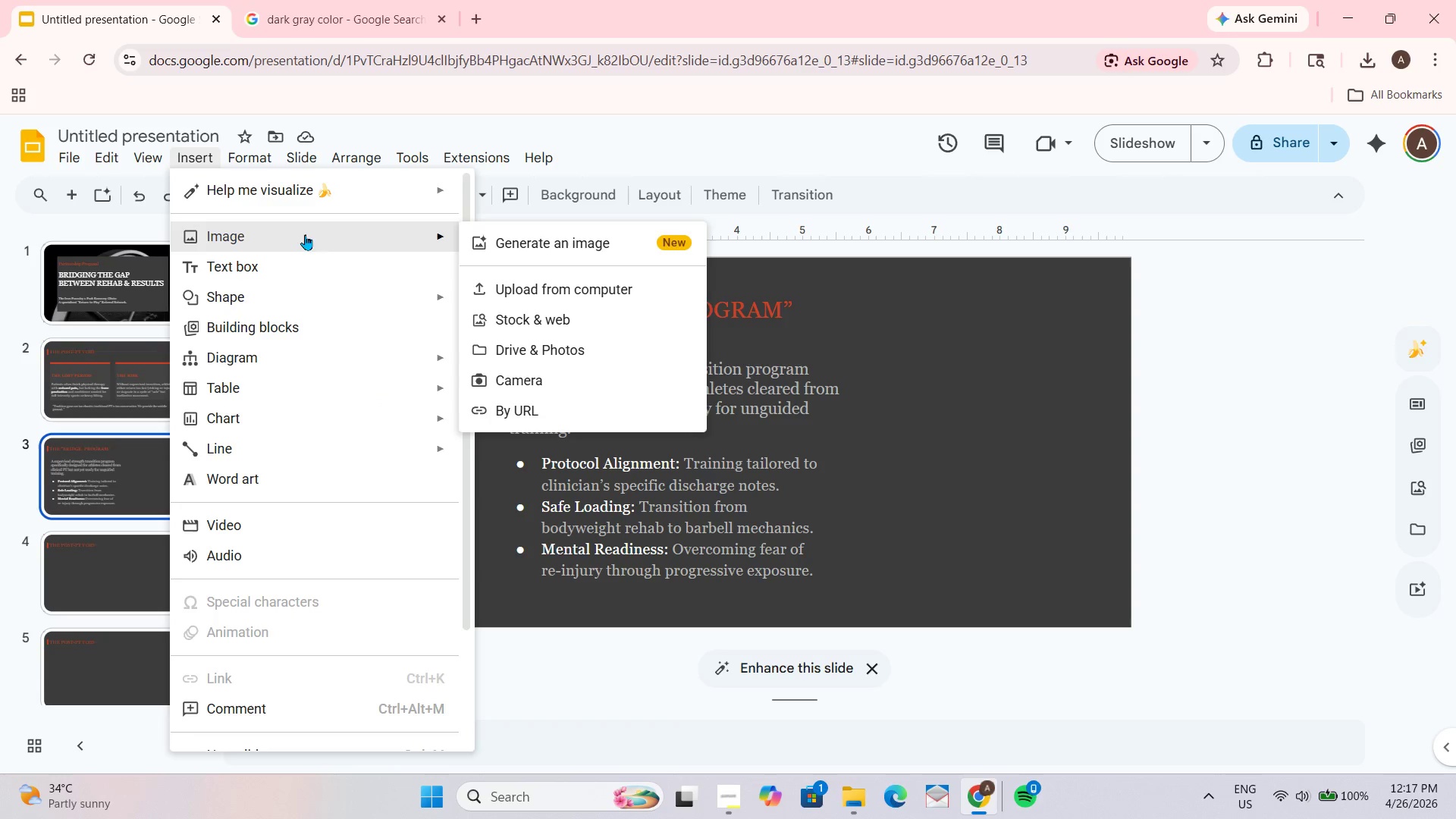 
left_click([689, 563])
 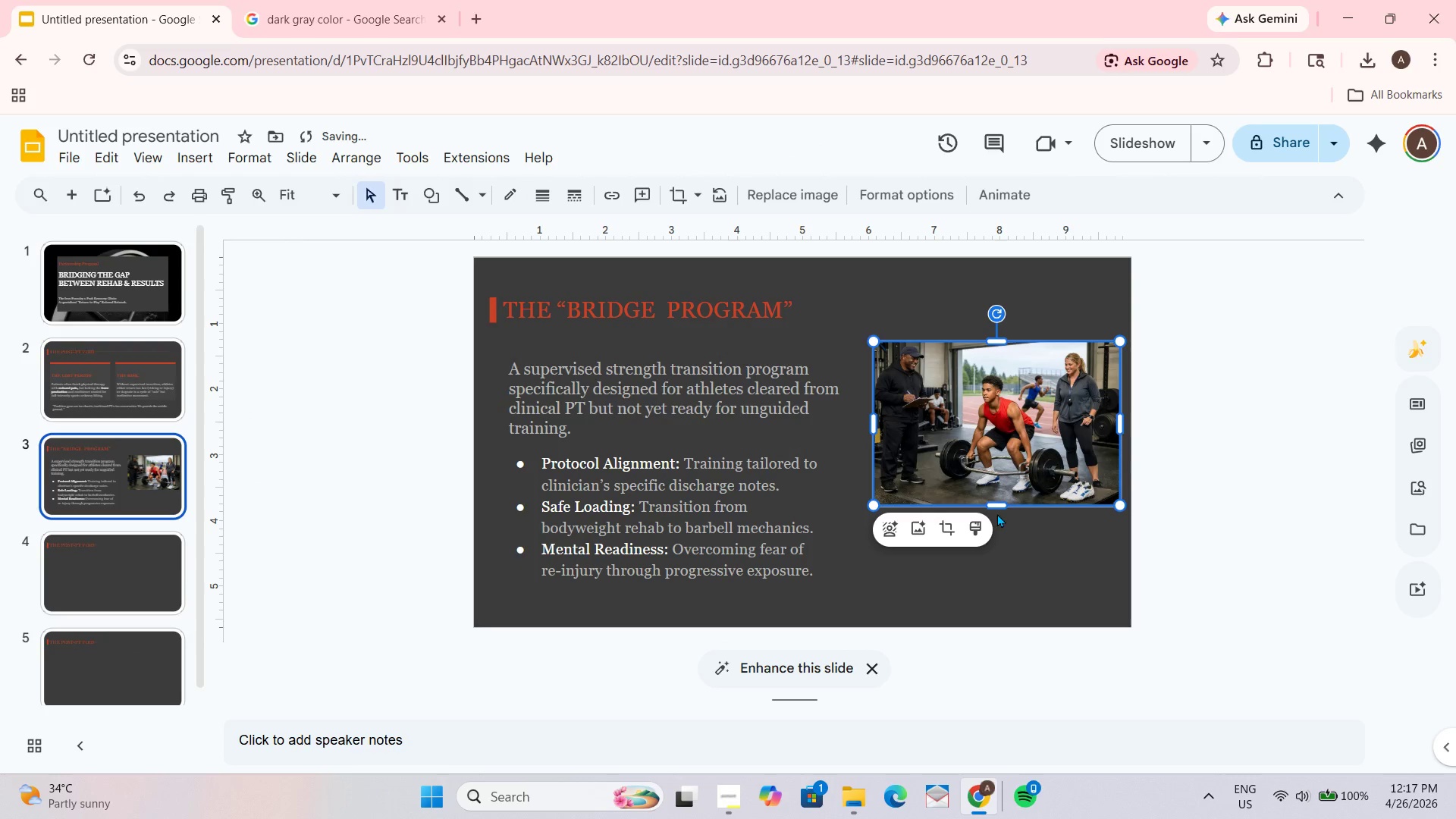 
key(Control+Z)
 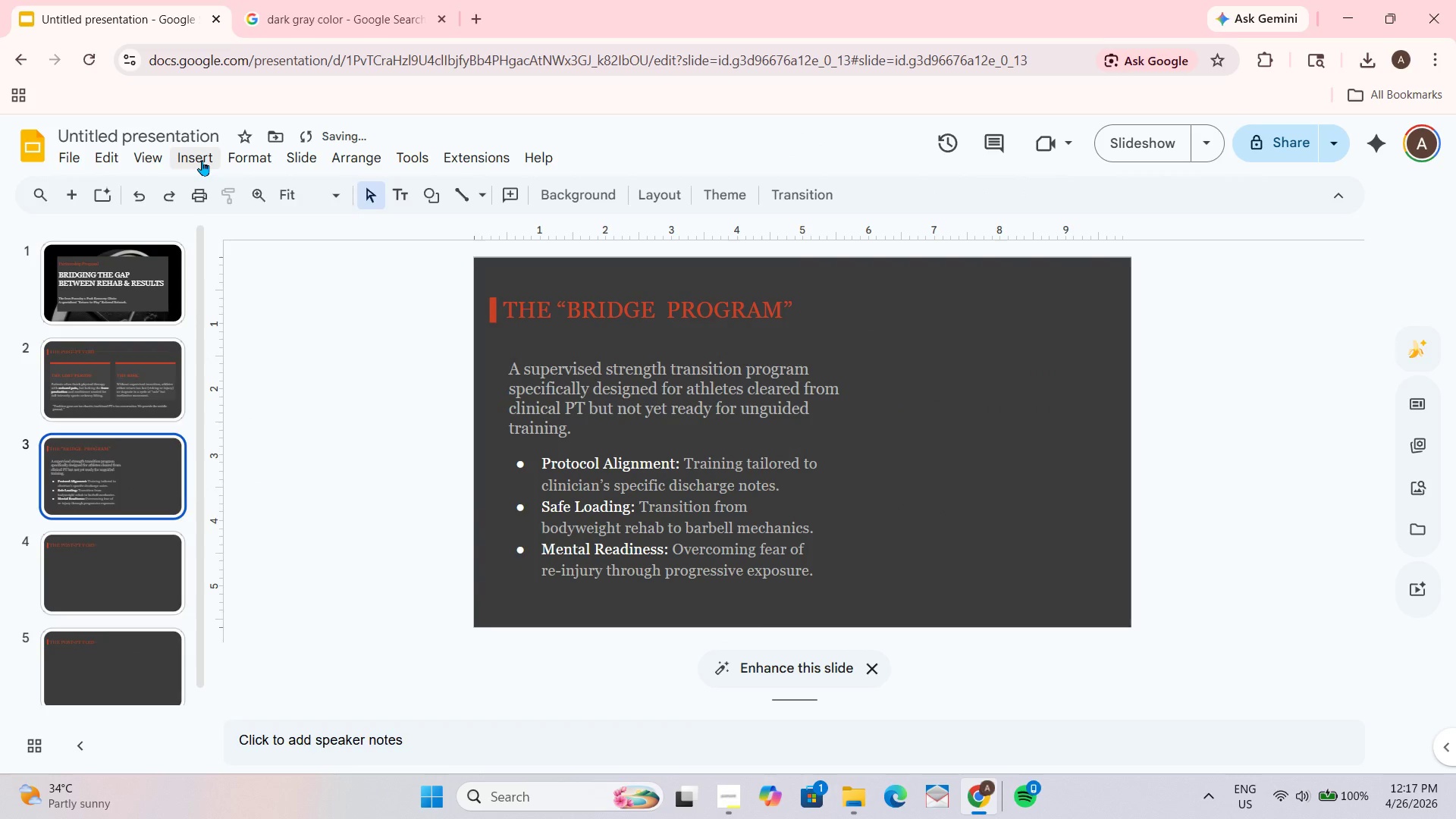 
double_click([157, 160])
 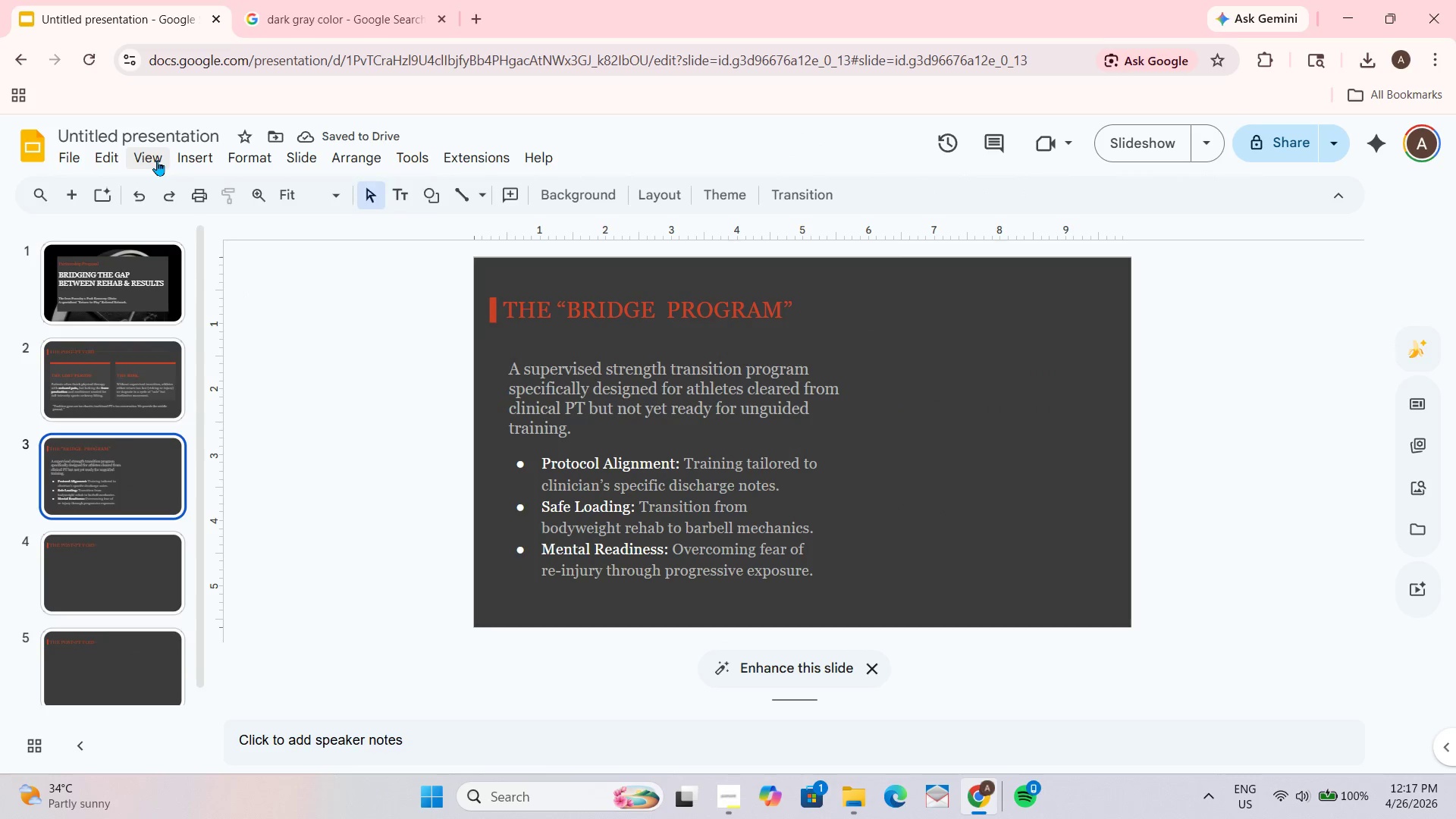 
triple_click([157, 160])
 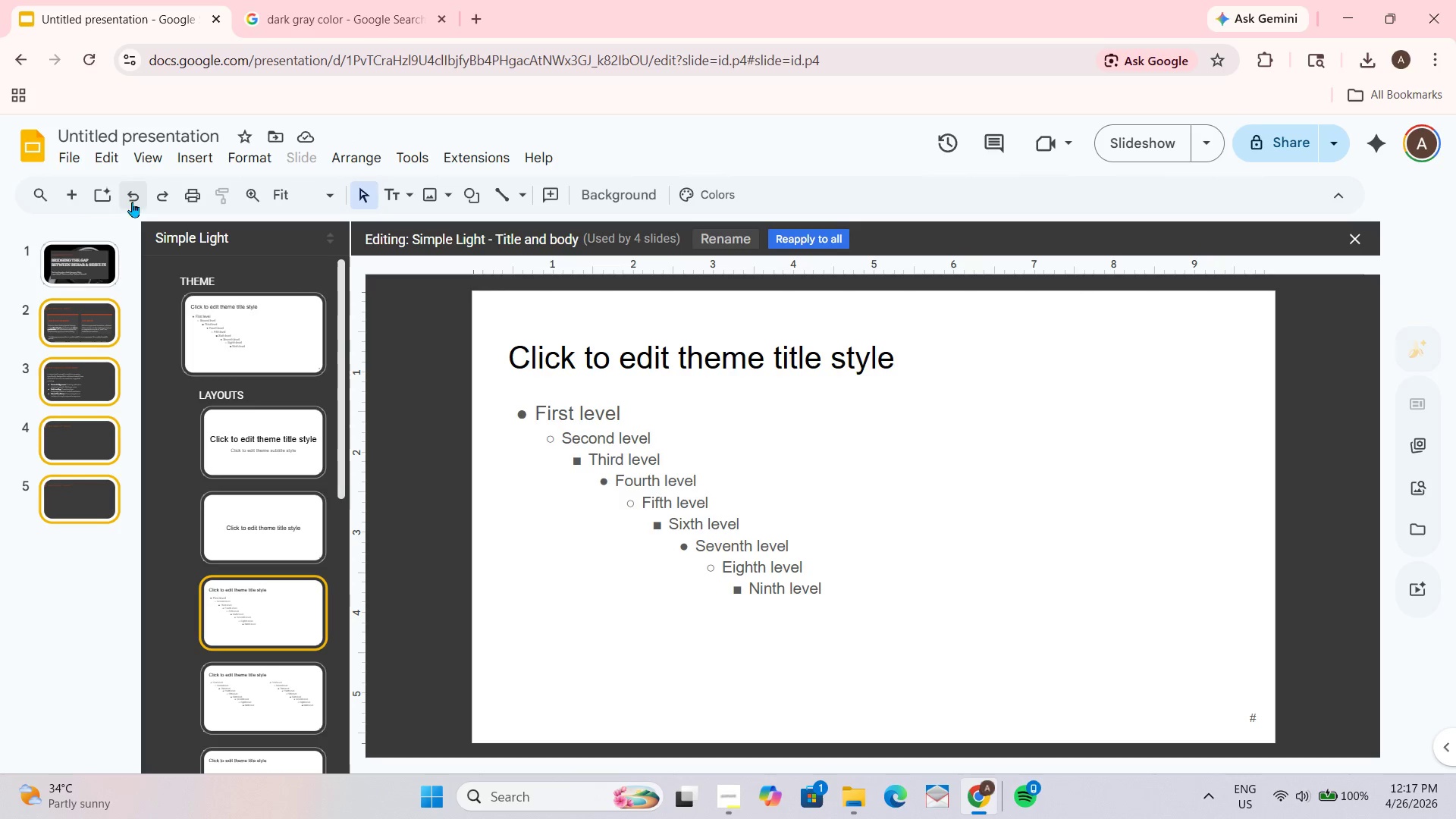 
left_click([79, 191])
 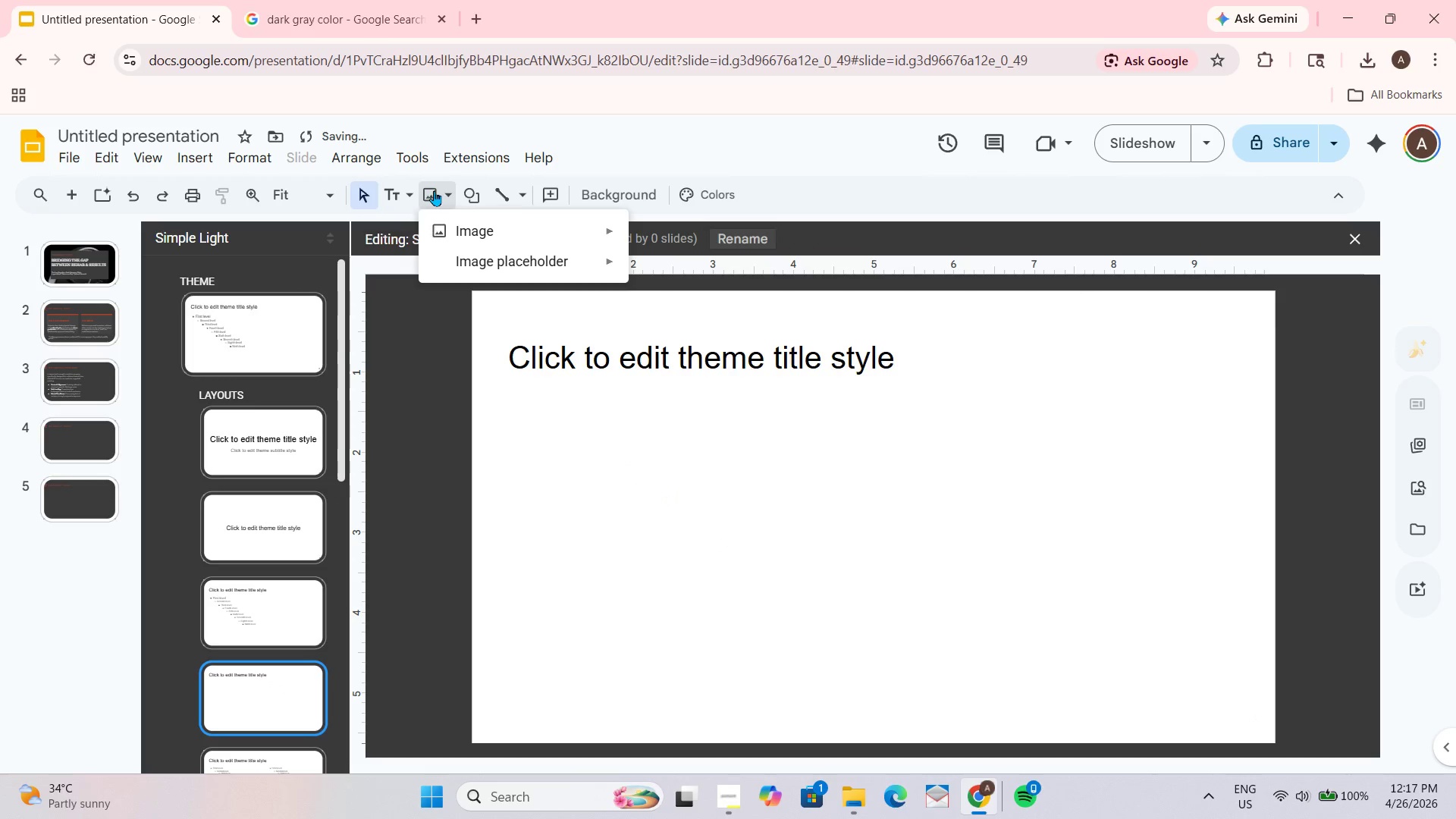 
left_click([504, 264])
 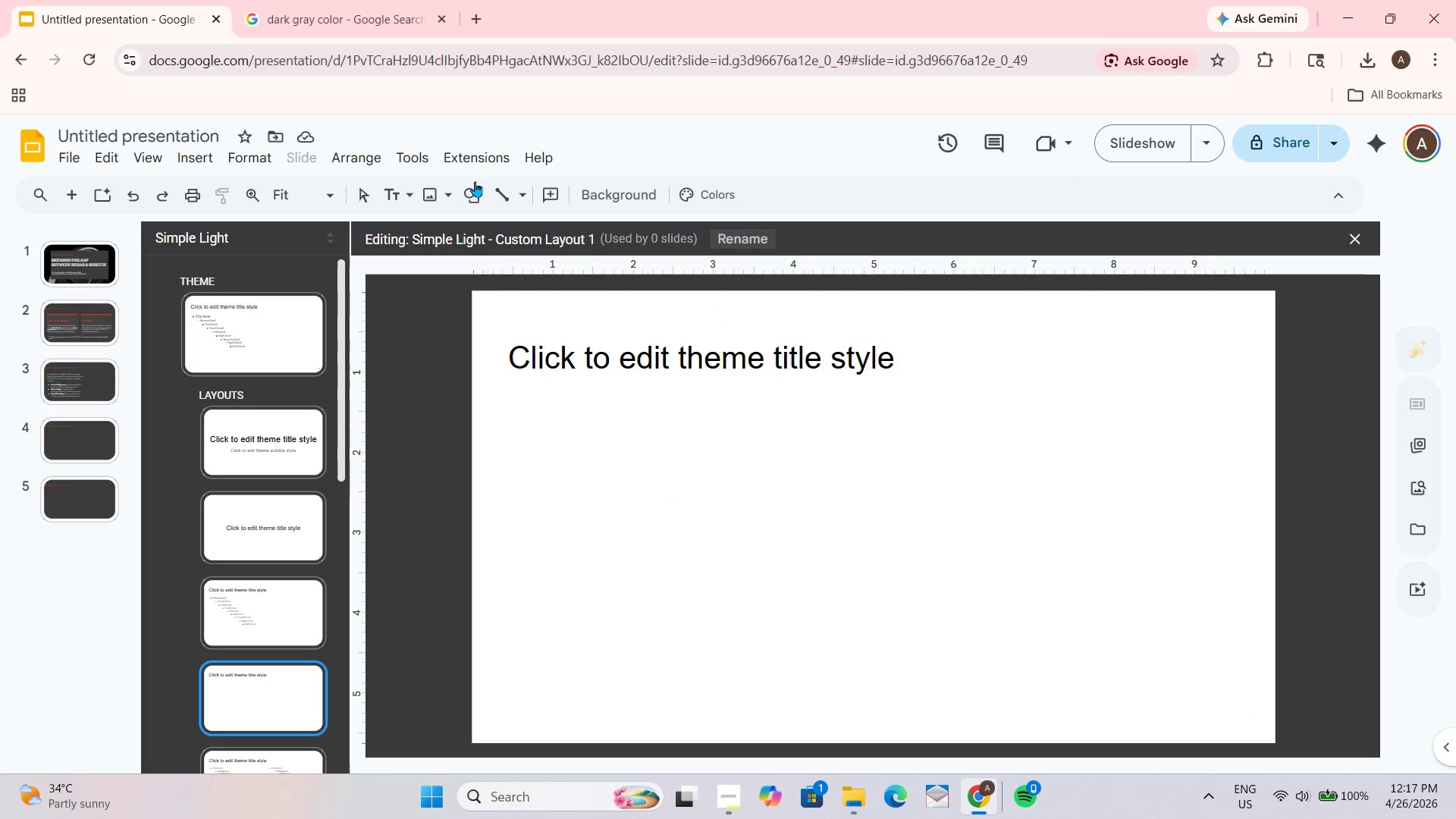 
left_click([521, 259])
 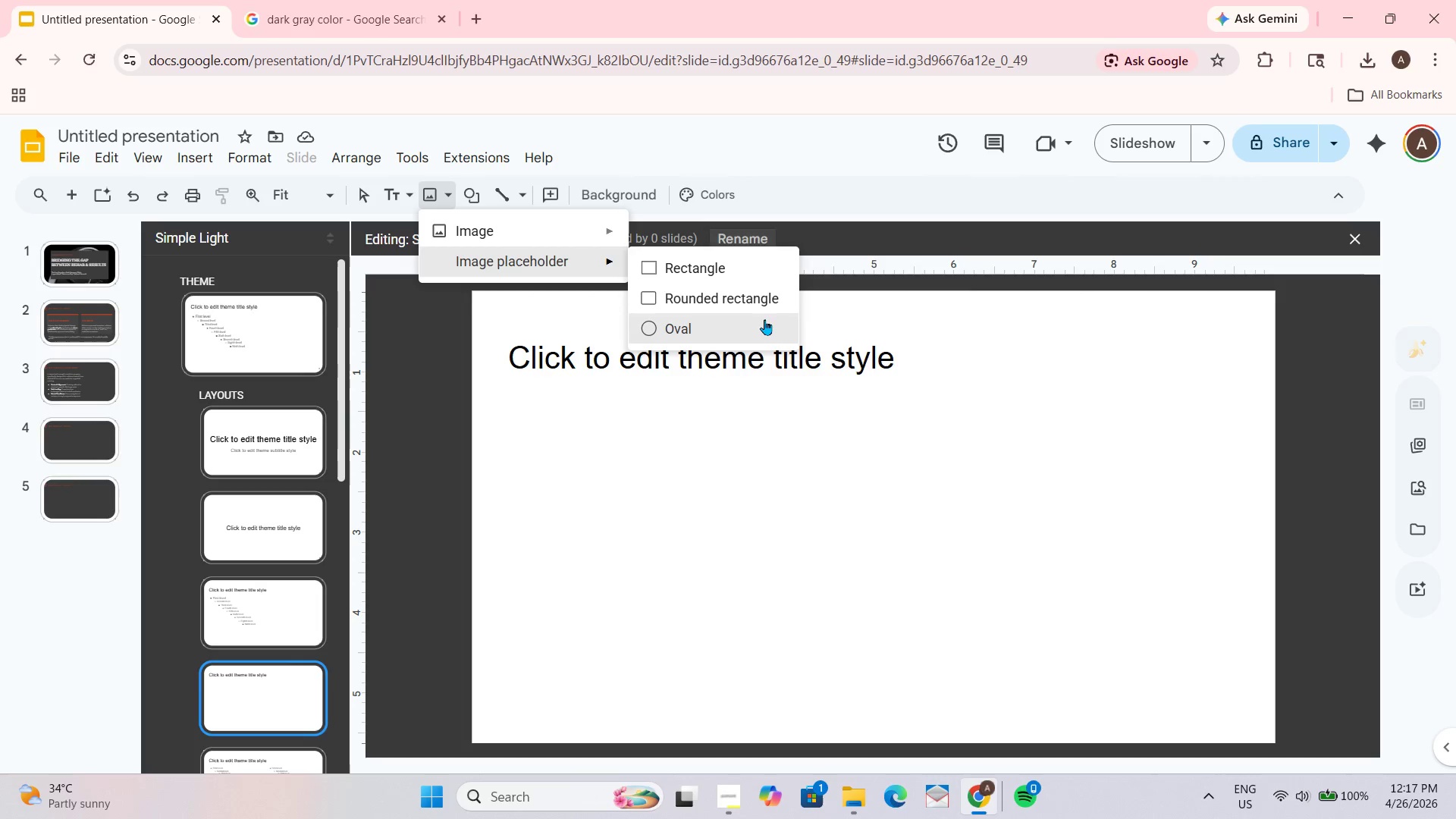 
left_click([749, 300])
 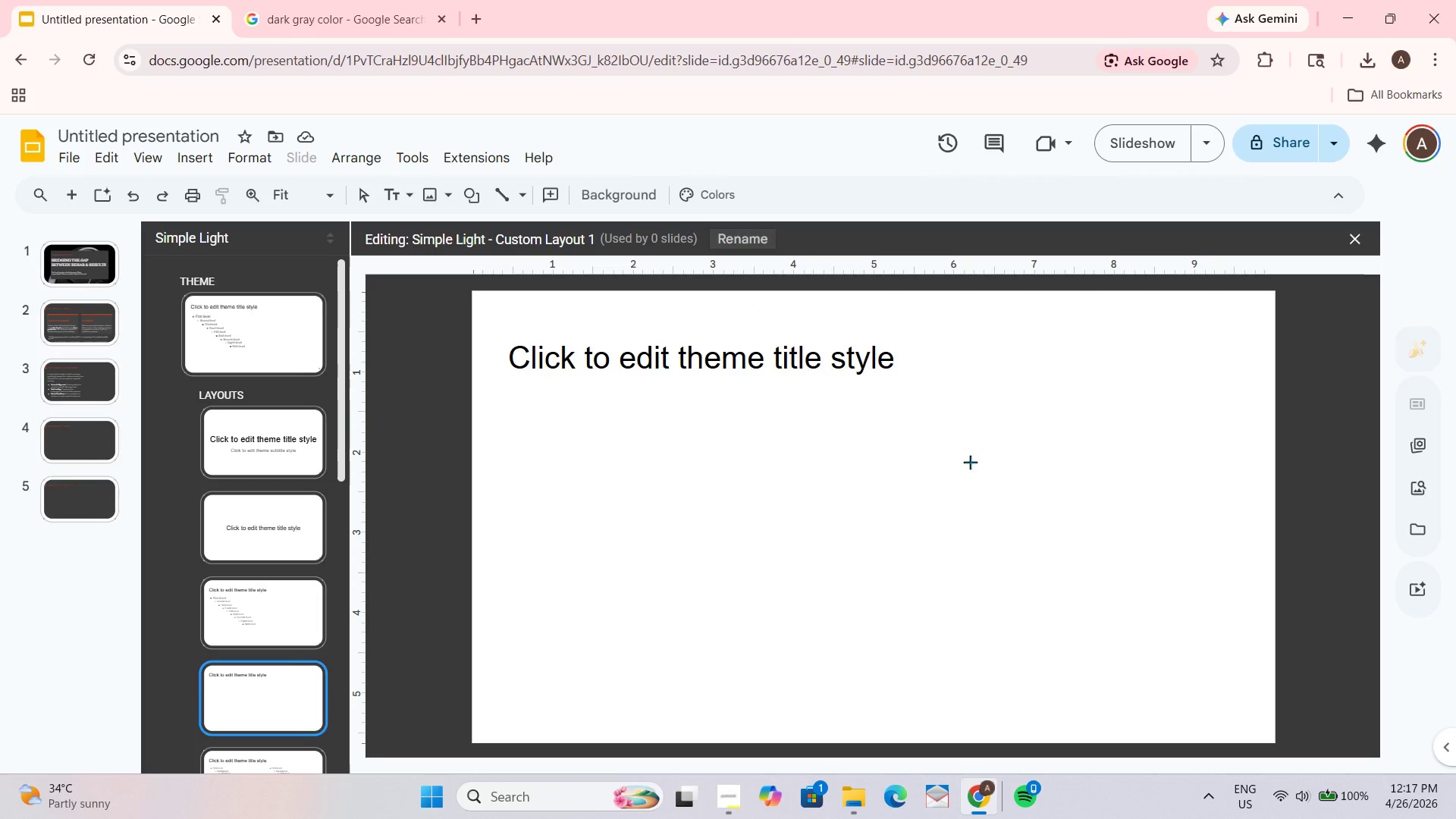 
left_click_drag(start_coordinate=[971, 457], to_coordinate=[1246, 714])
 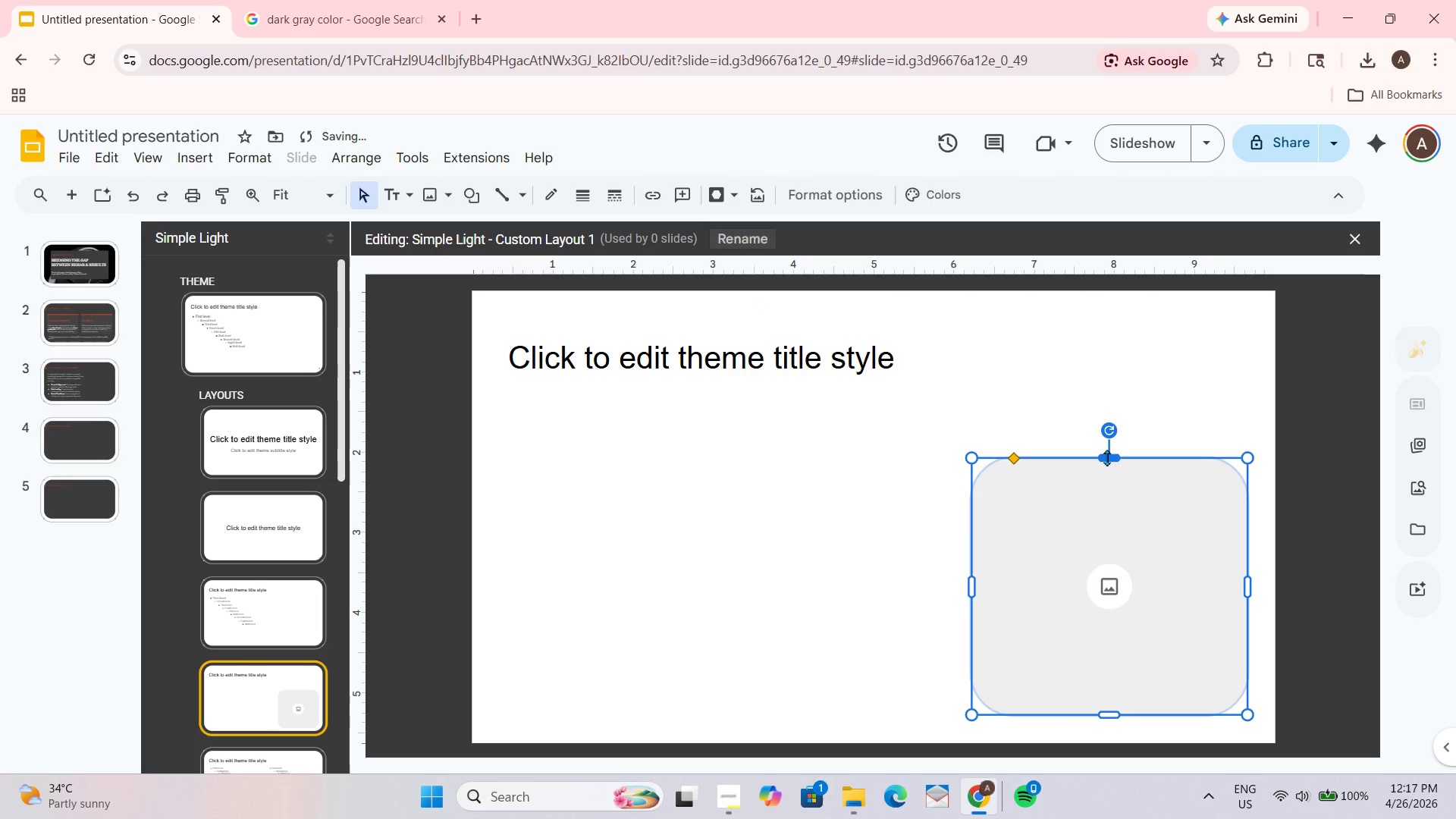 
left_click_drag(start_coordinate=[1107, 457], to_coordinate=[1107, 428])
 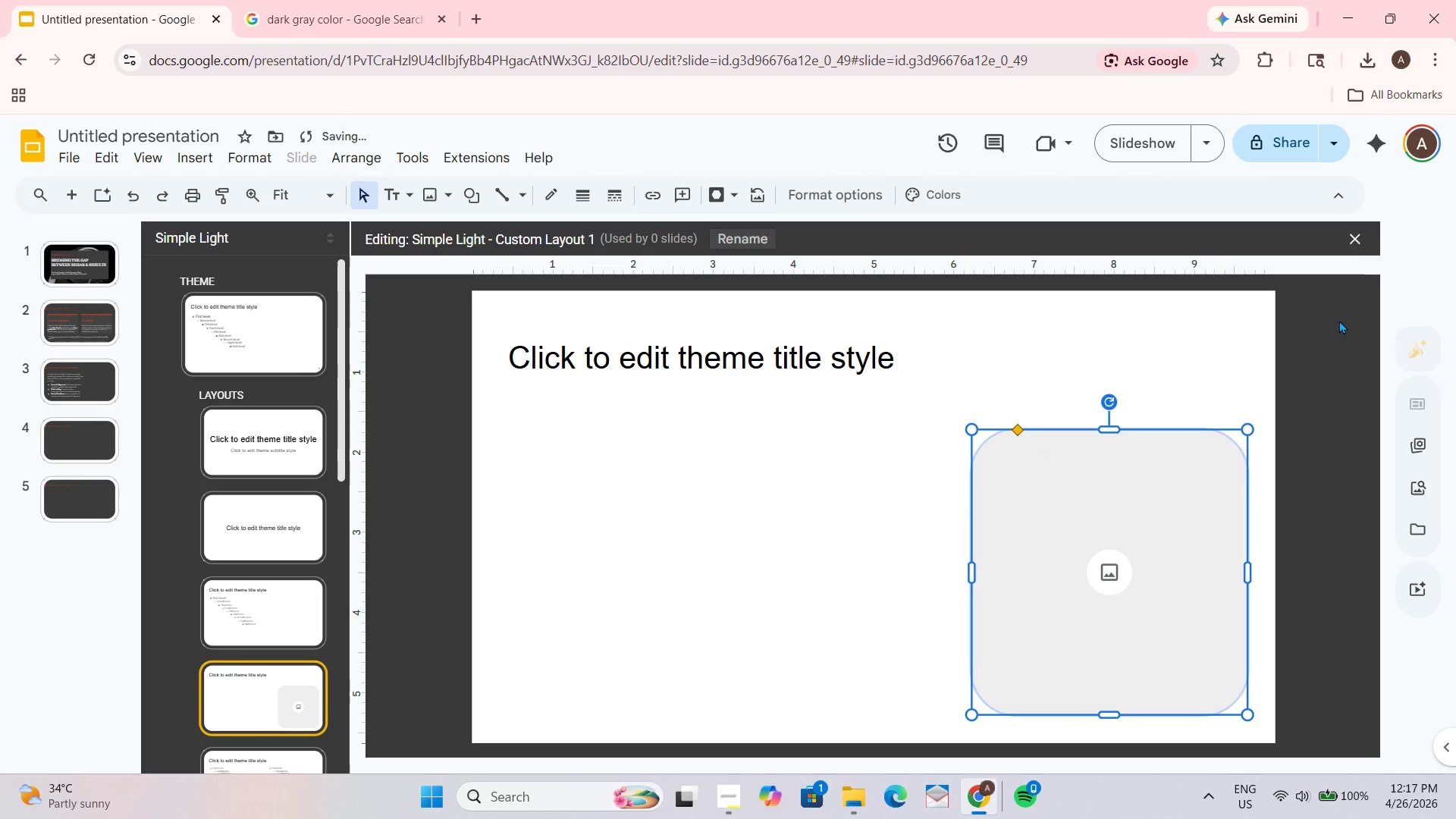 
left_click([1357, 231])
 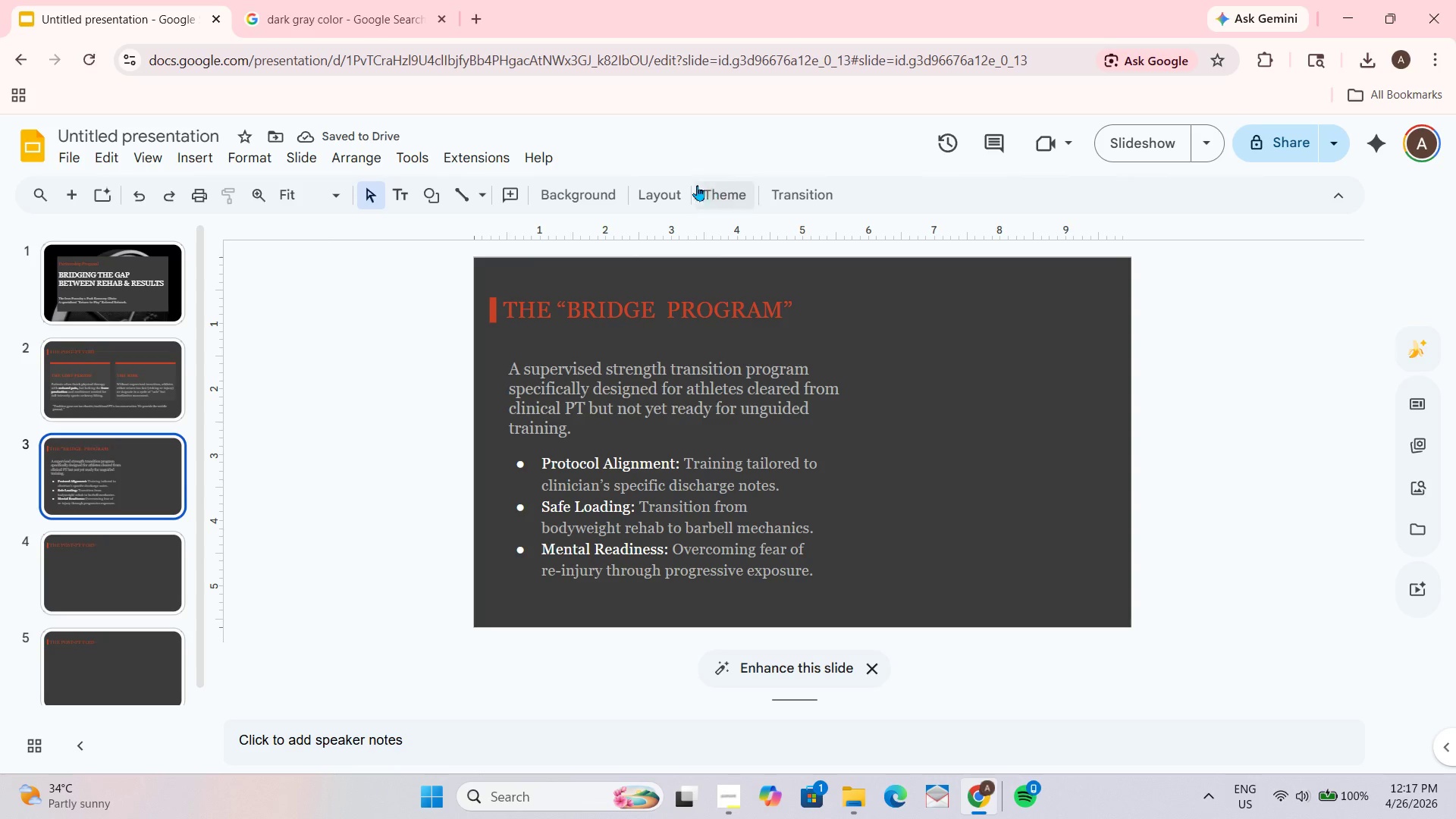 
left_click([676, 192])
 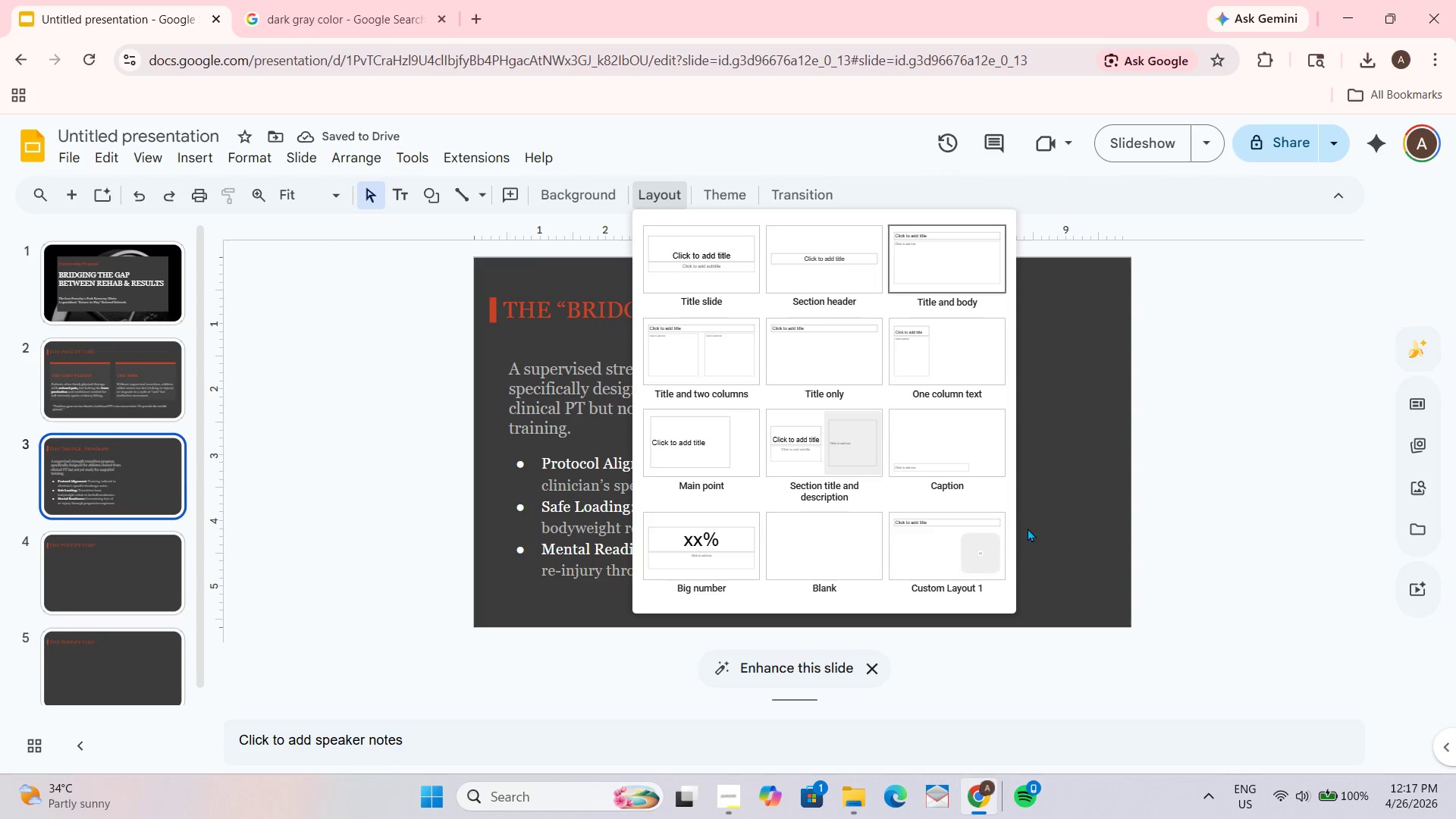 
left_click([1001, 551])
 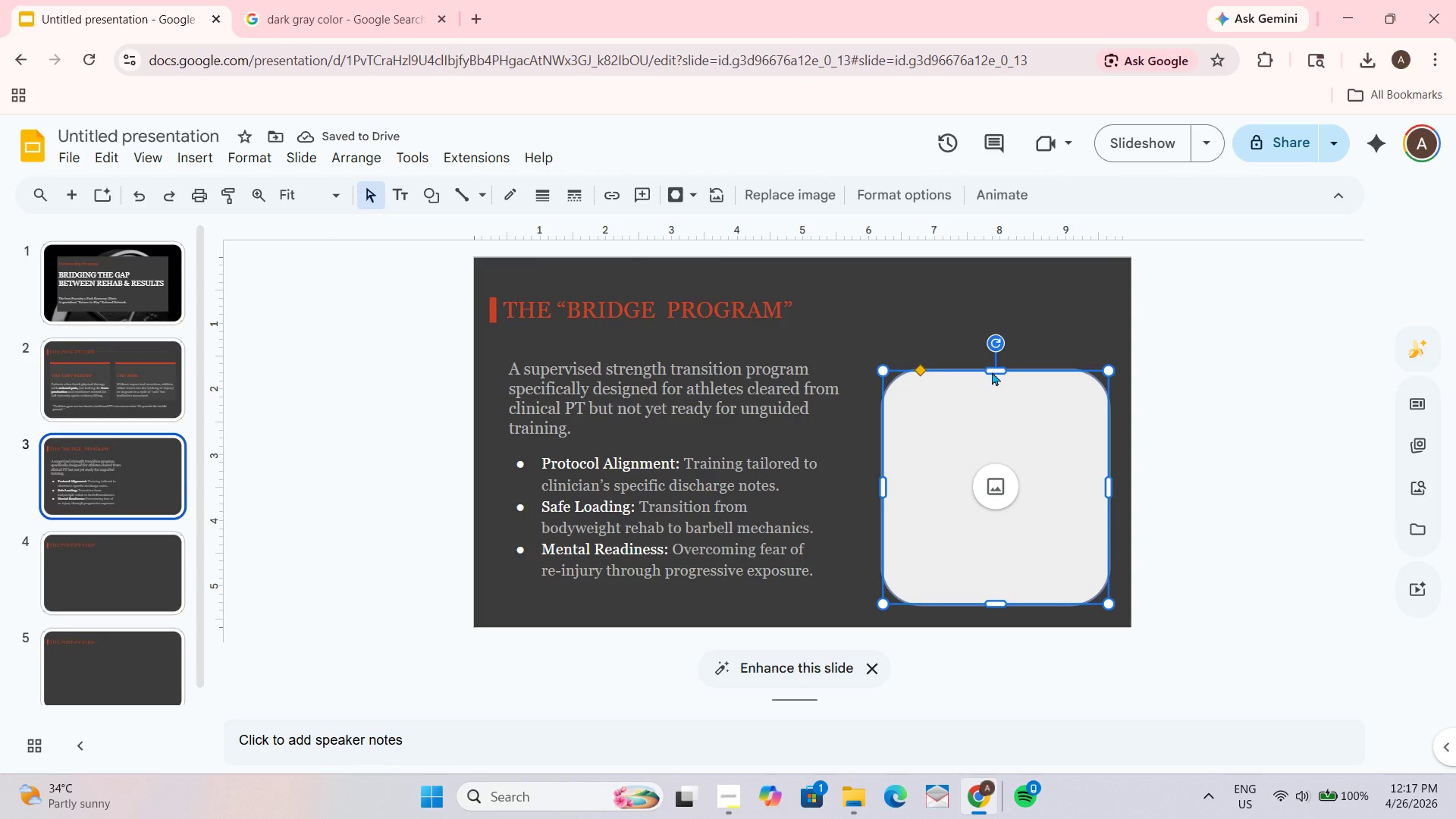 
left_click_drag(start_coordinate=[1003, 369], to_coordinate=[1003, 351])
 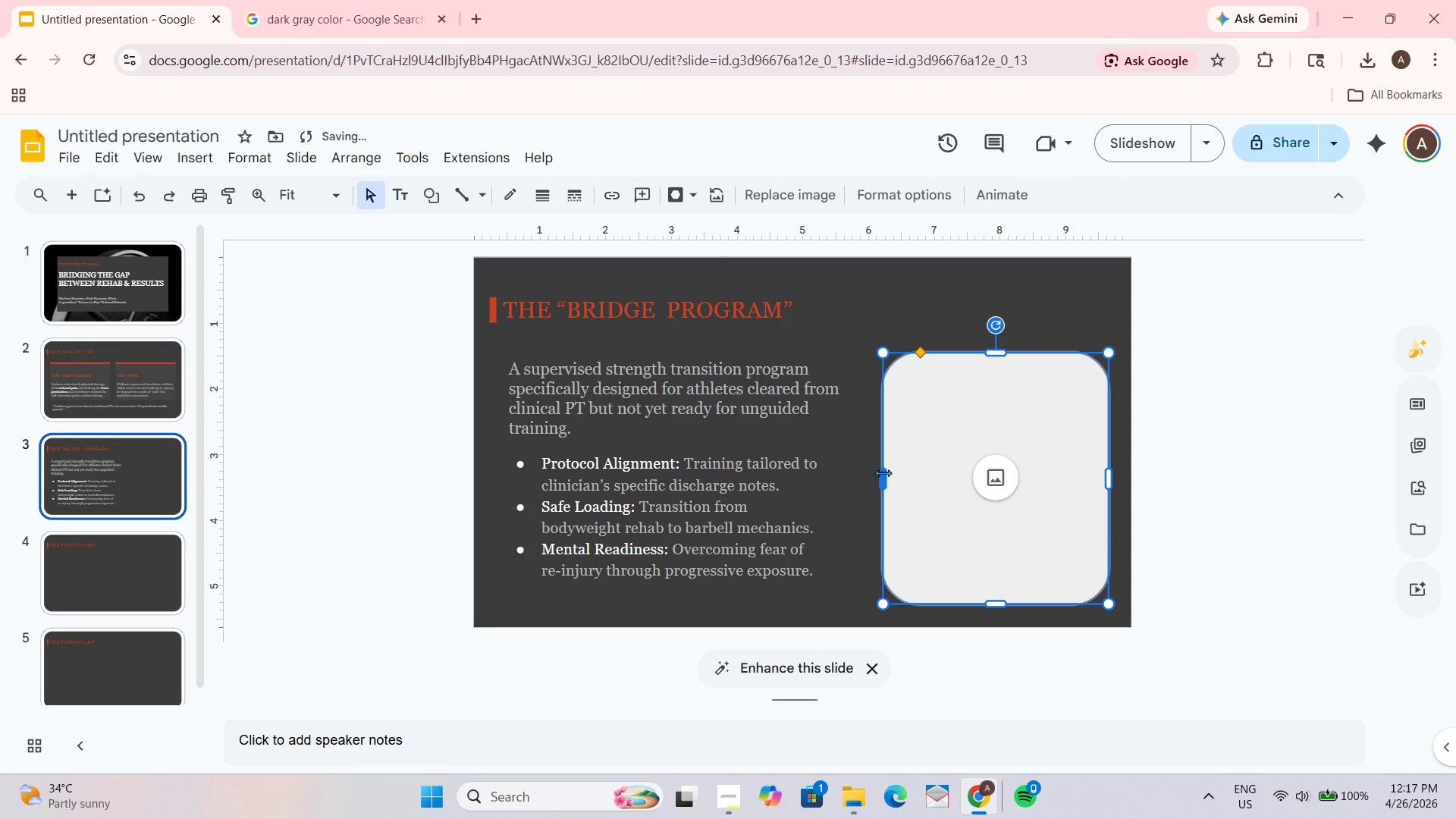 
left_click_drag(start_coordinate=[883, 472], to_coordinate=[836, 465])
 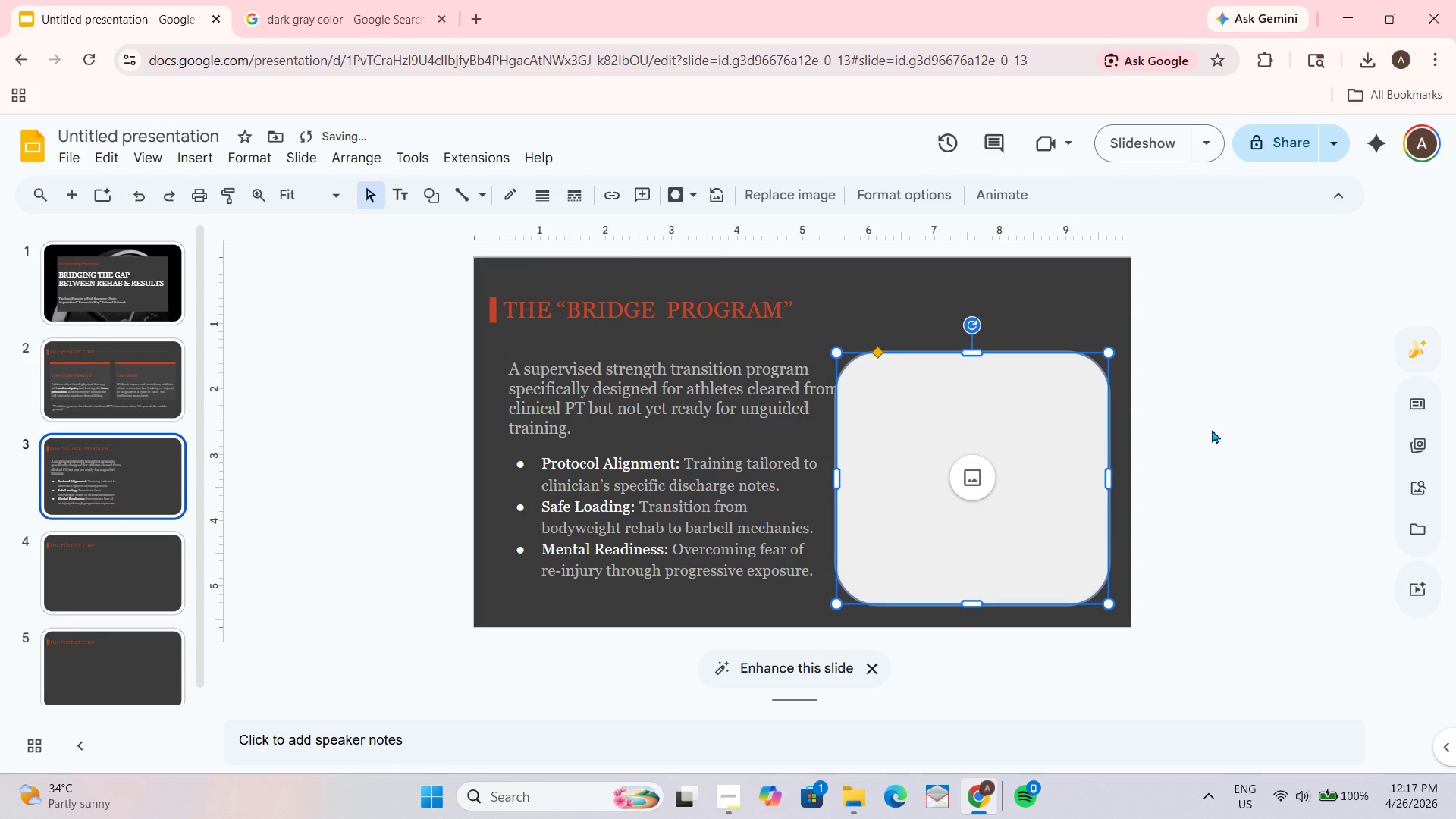 
left_click([1212, 429])
 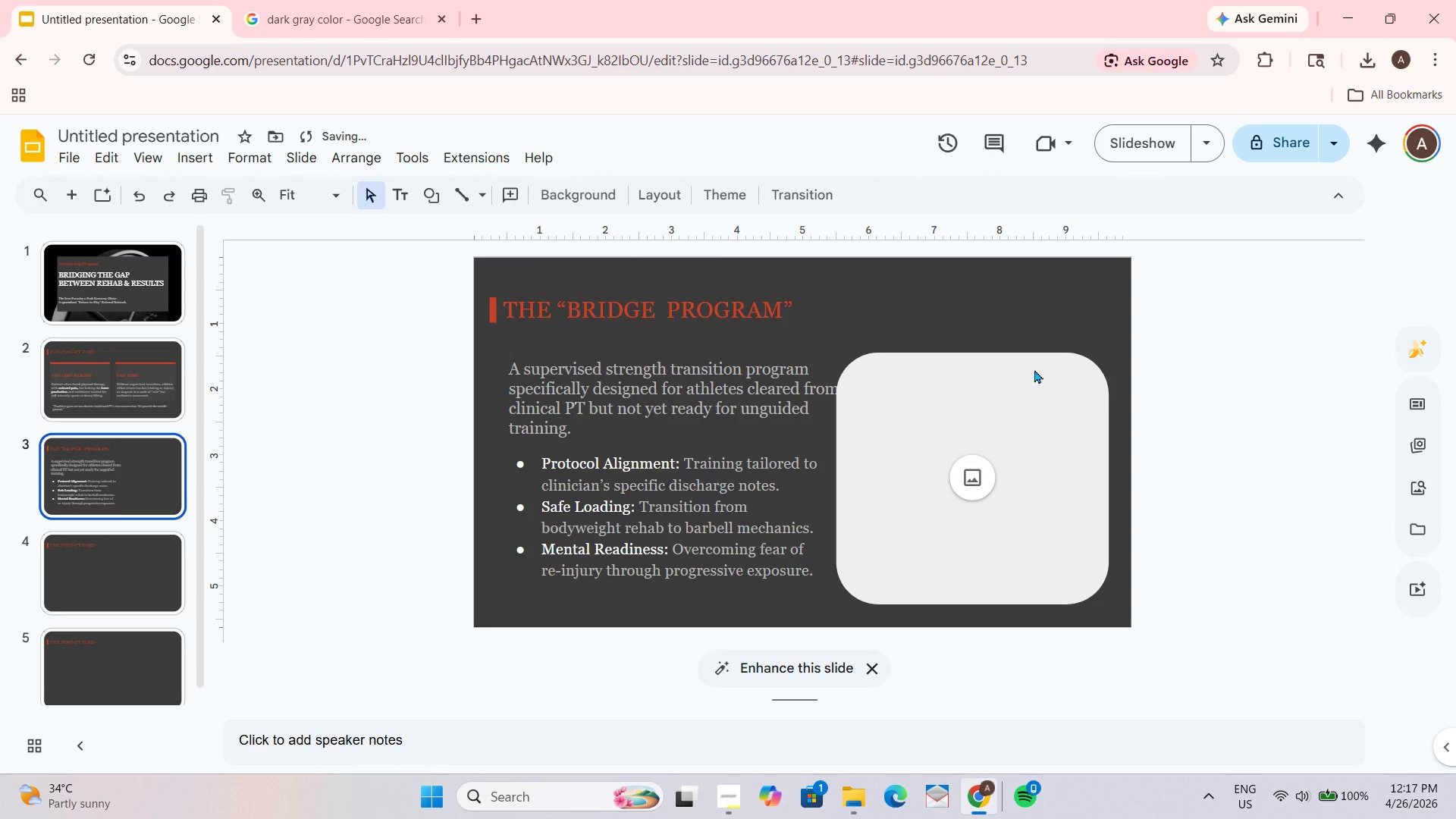 
left_click([1029, 366])
 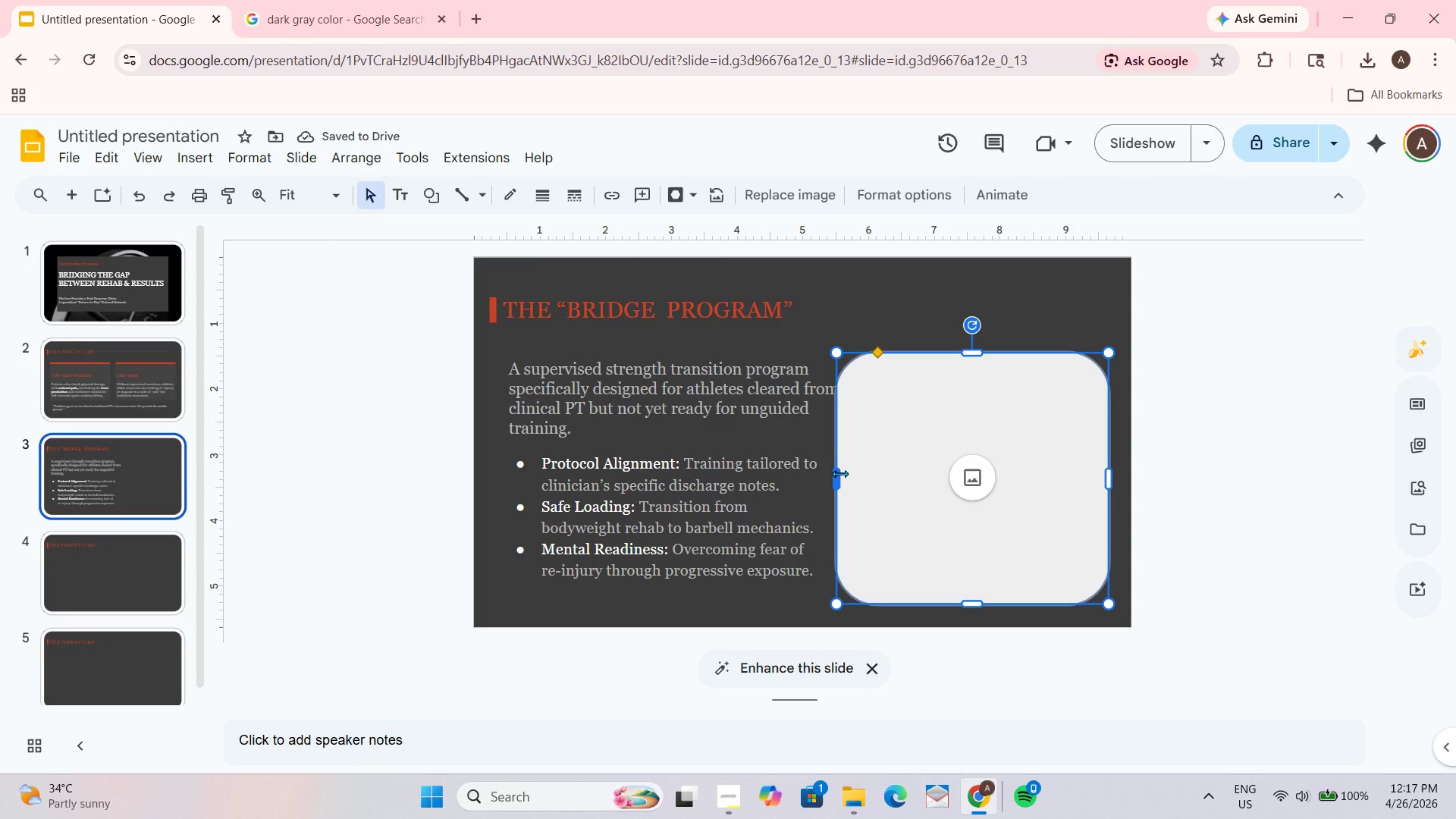 
left_click_drag(start_coordinate=[837, 474], to_coordinate=[847, 480])
 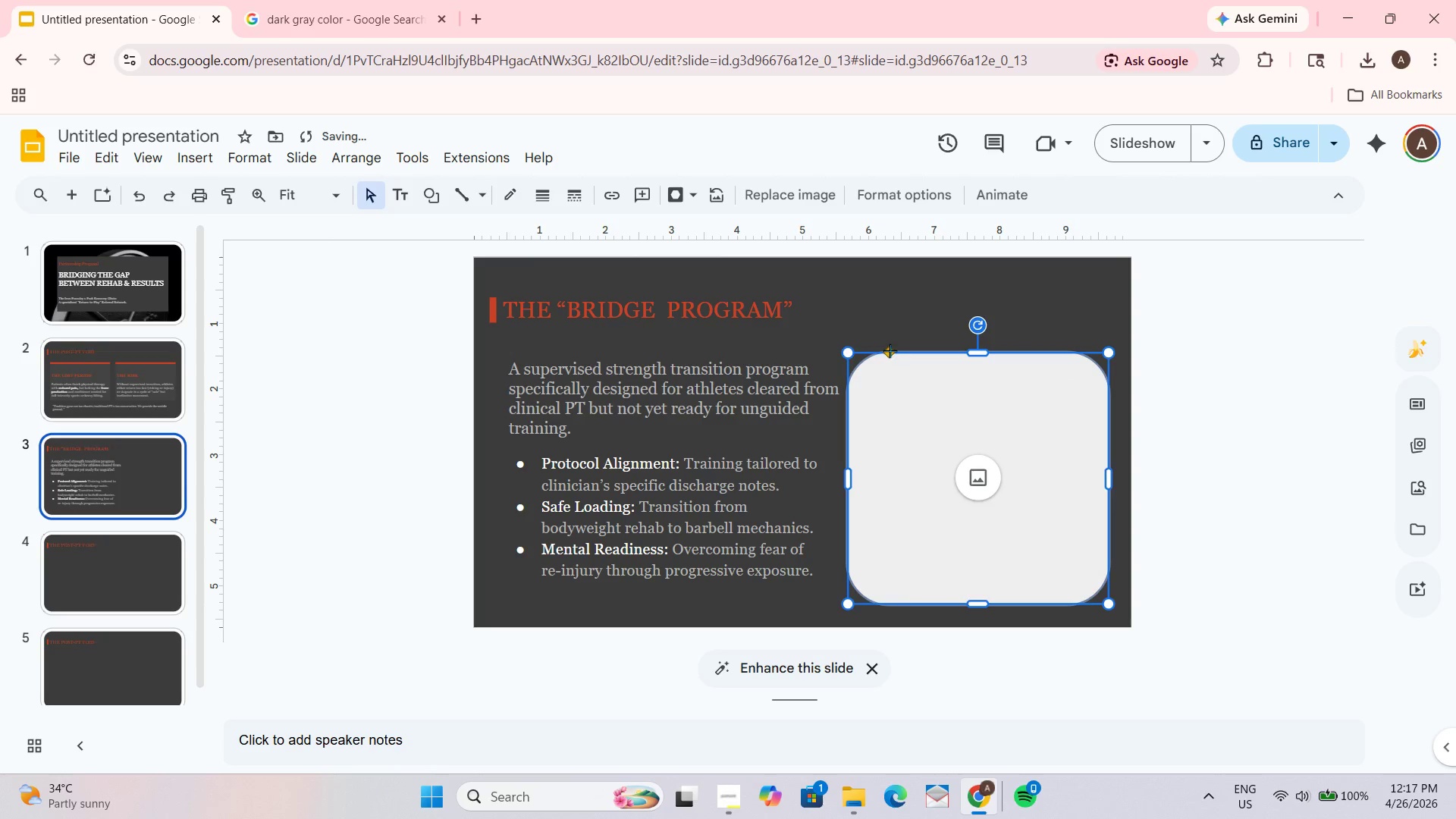 
left_click_drag(start_coordinate=[889, 350], to_coordinate=[877, 350])
 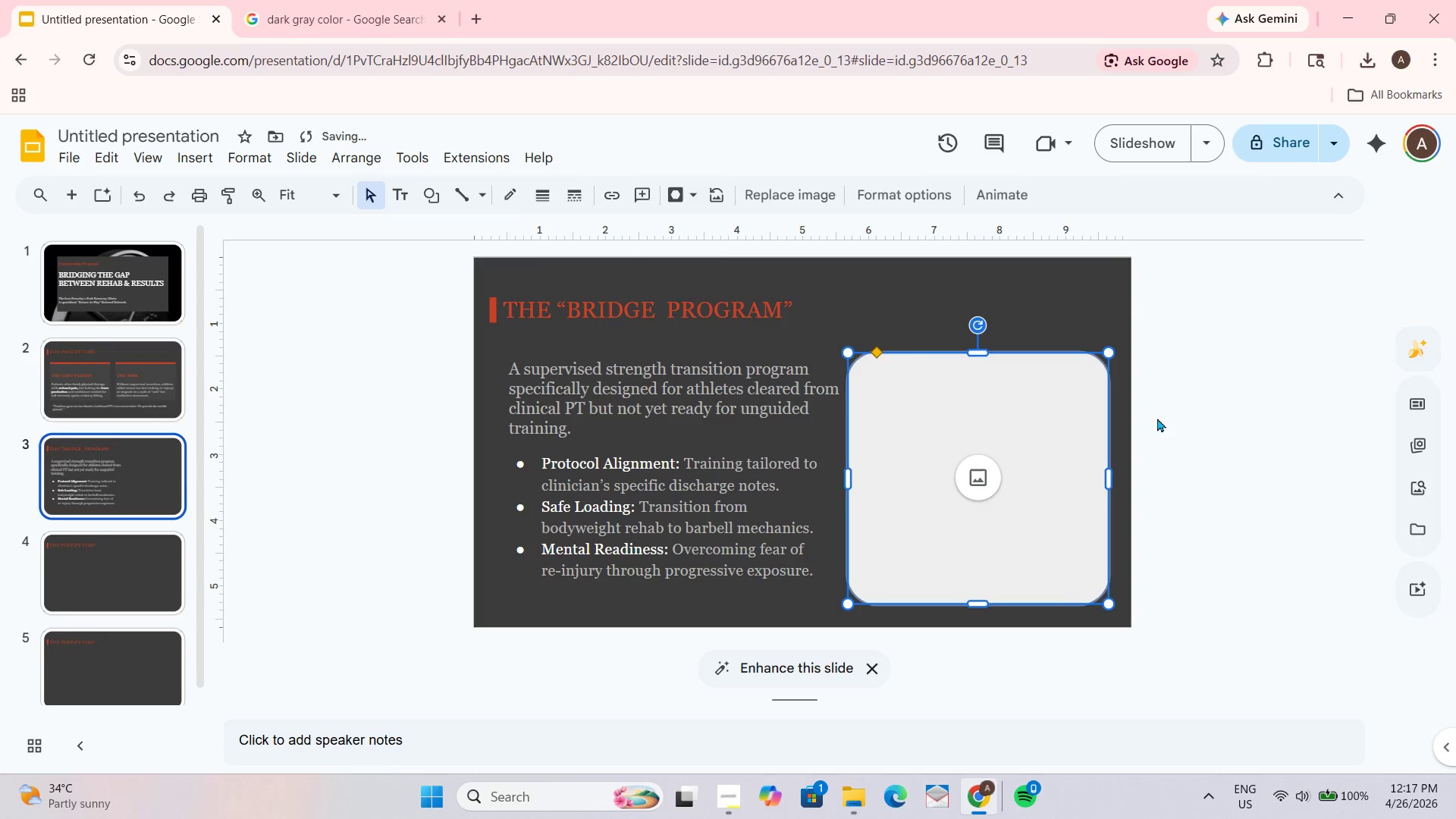 
left_click([1182, 425])
 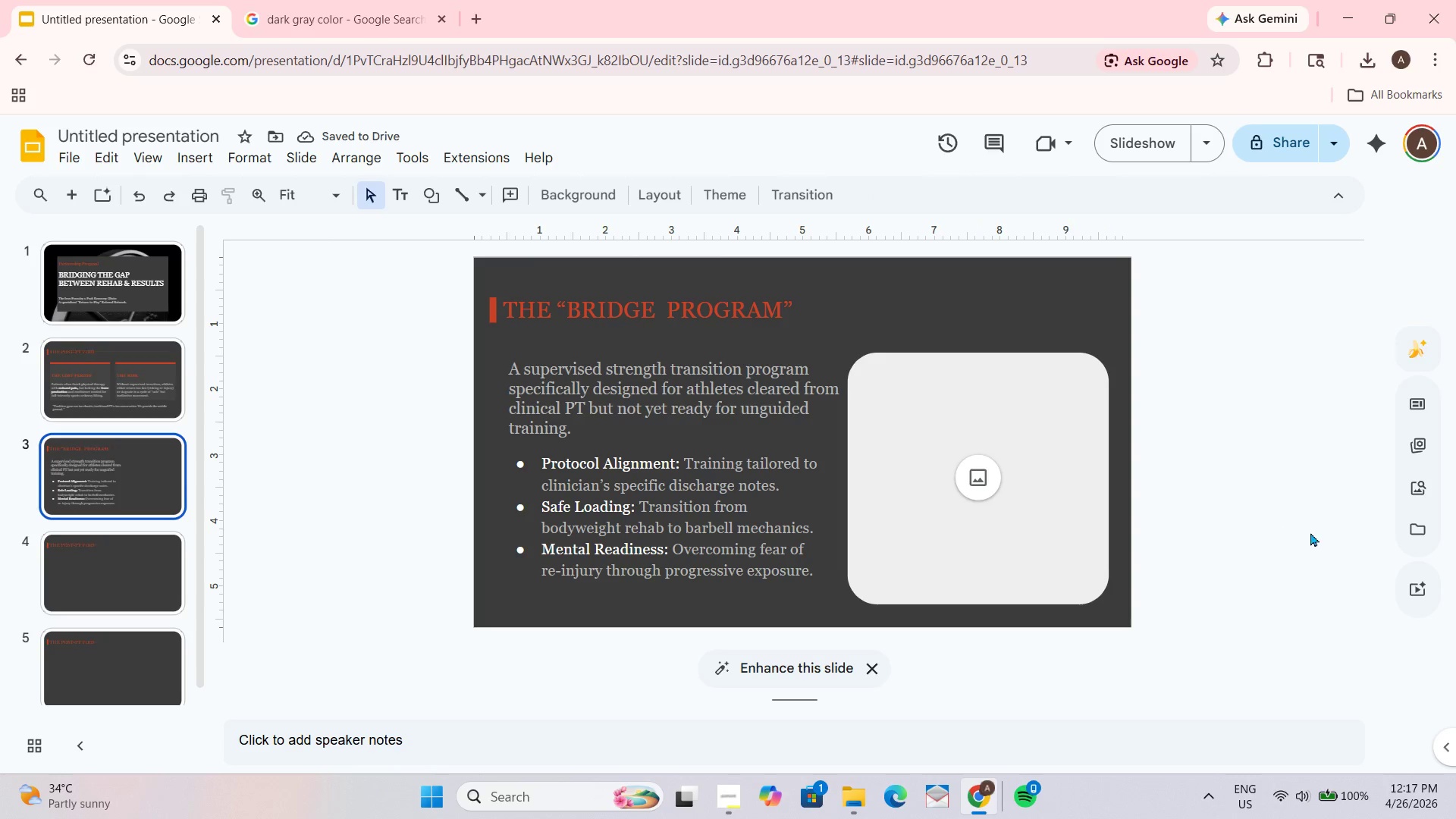 
left_click([949, 451])
 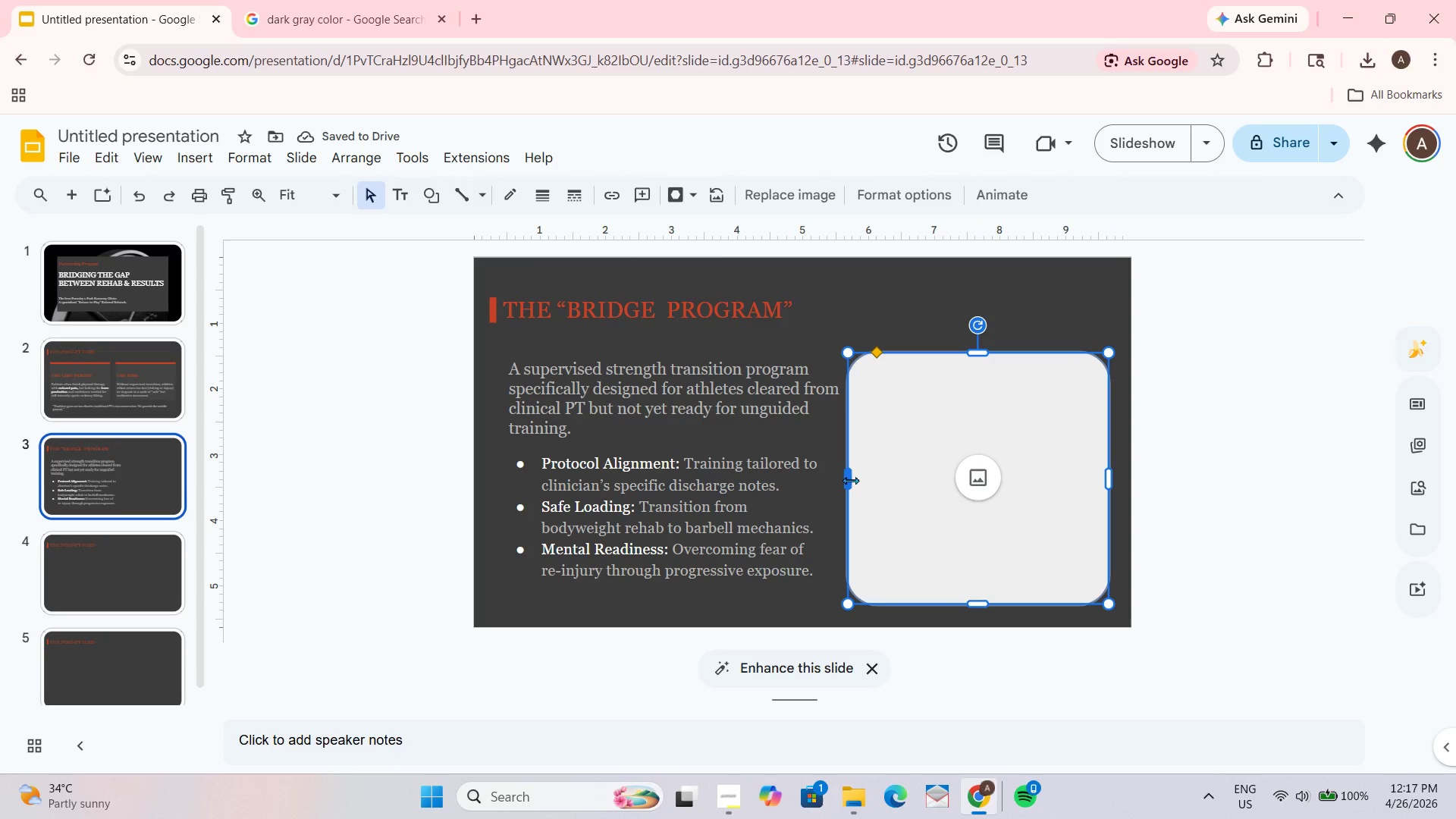 
left_click_drag(start_coordinate=[850, 478], to_coordinate=[859, 482])
 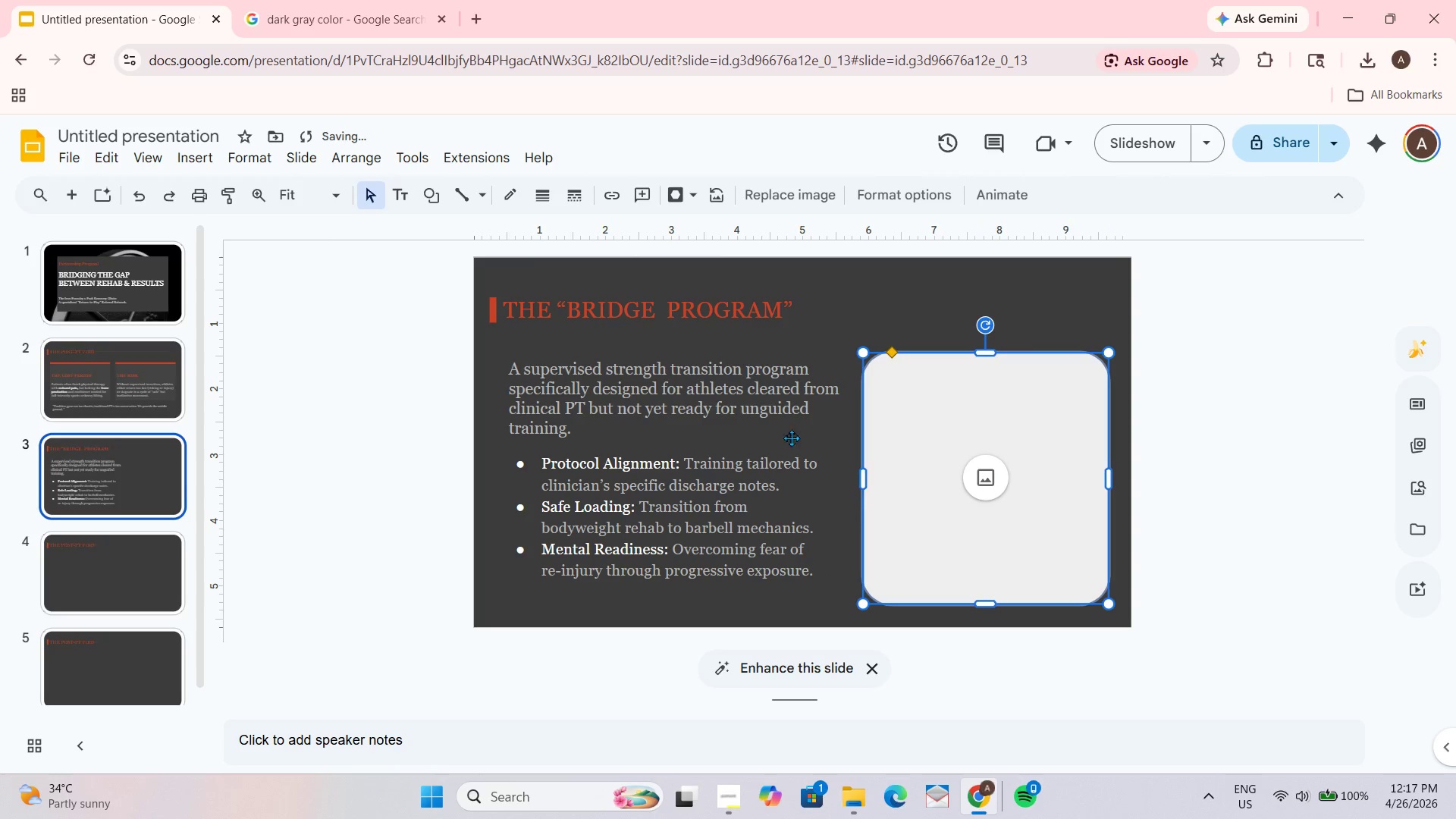 
left_click([791, 438])
 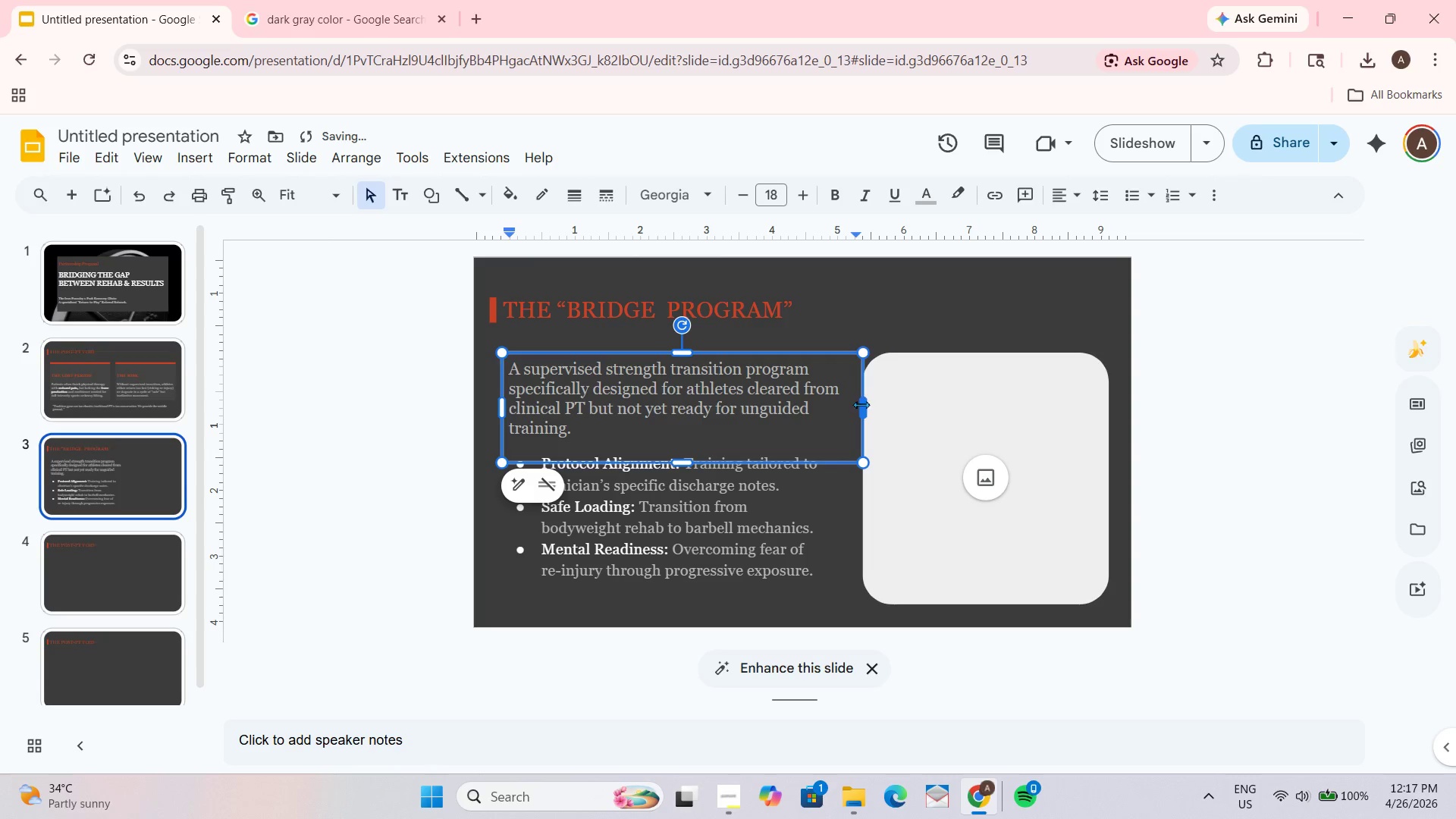 
left_click_drag(start_coordinate=[864, 404], to_coordinate=[851, 407])
 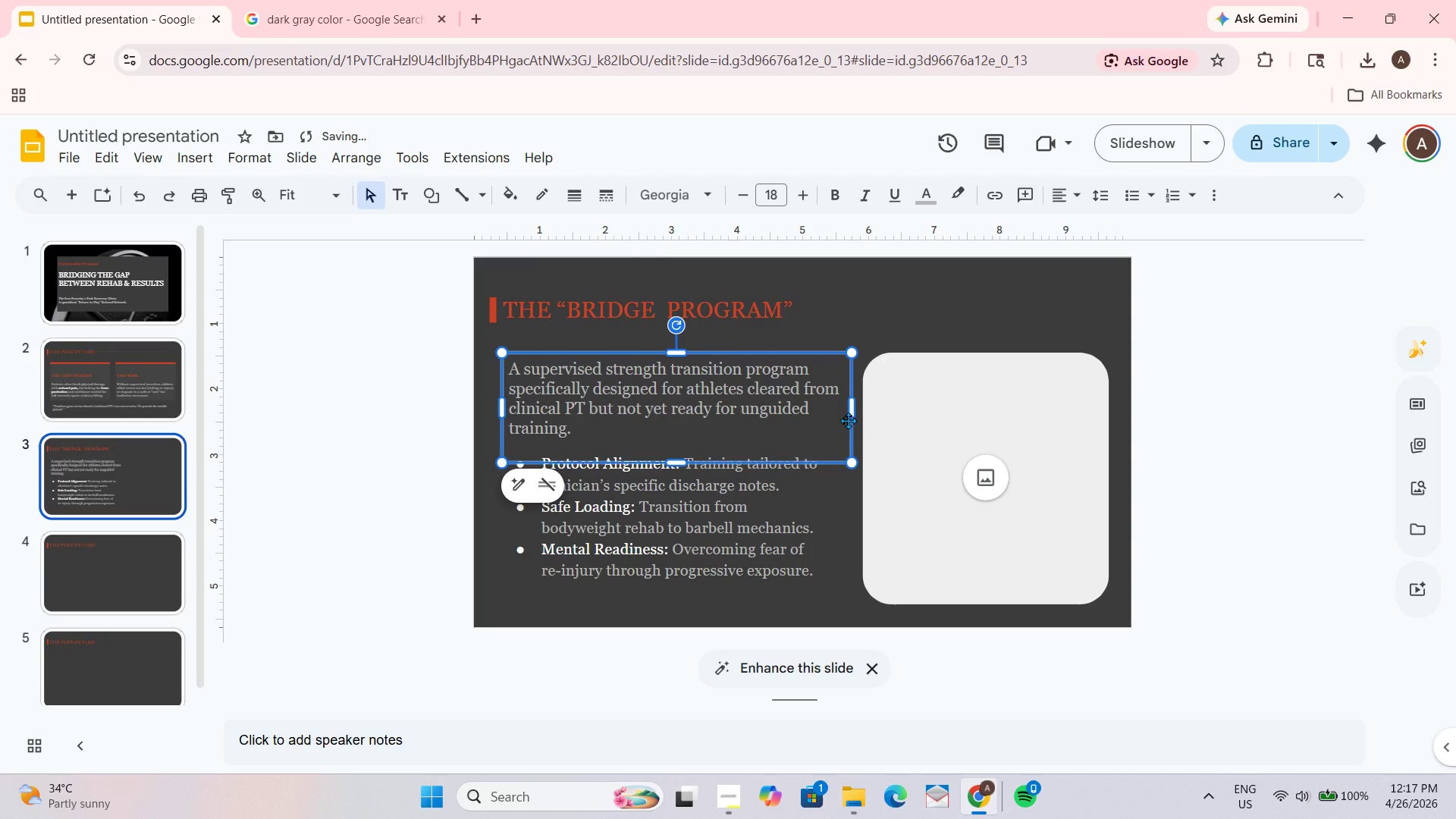 
left_click_drag(start_coordinate=[848, 420], to_coordinate=[842, 420])
 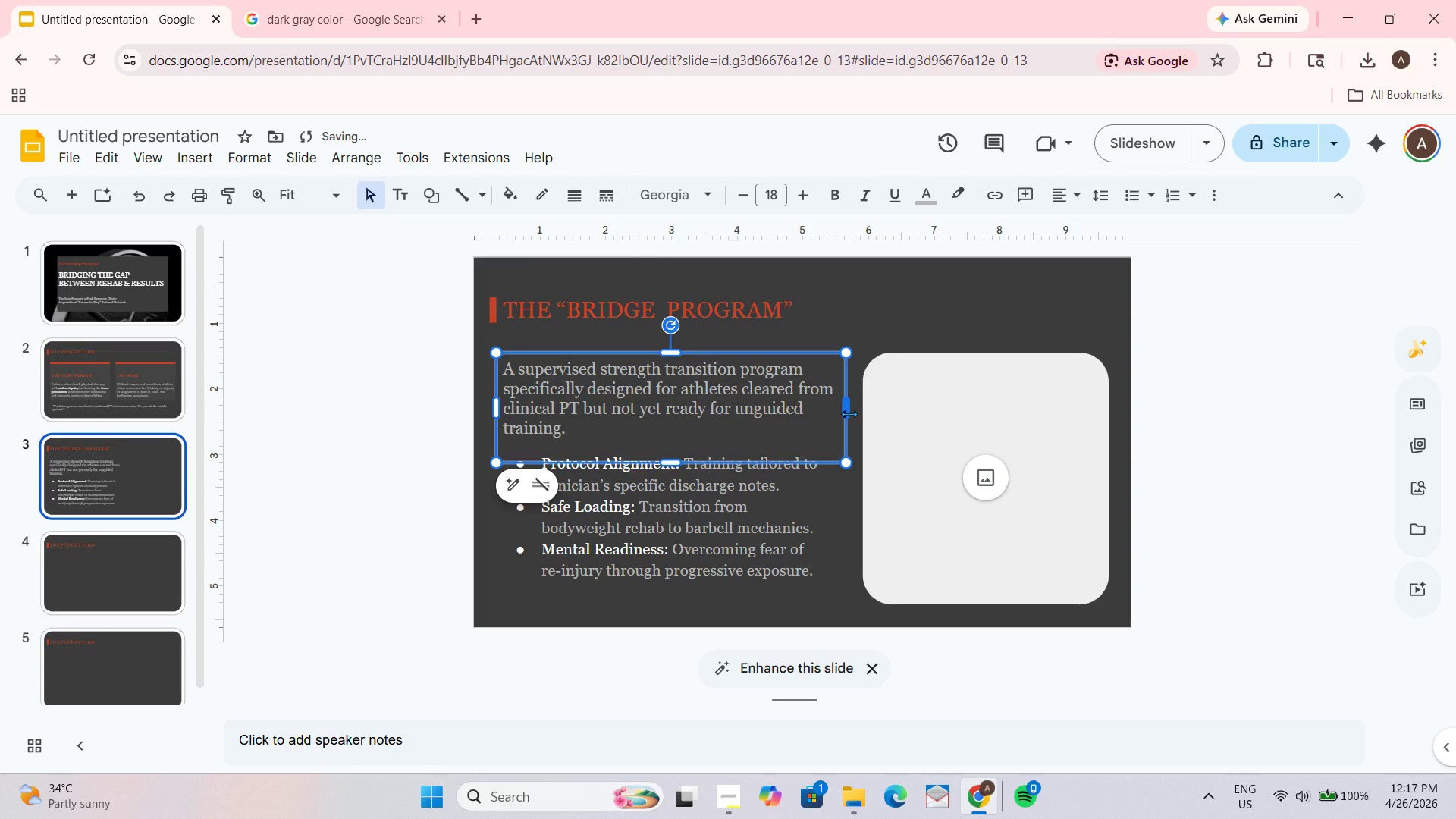 
key(Control+Z)
 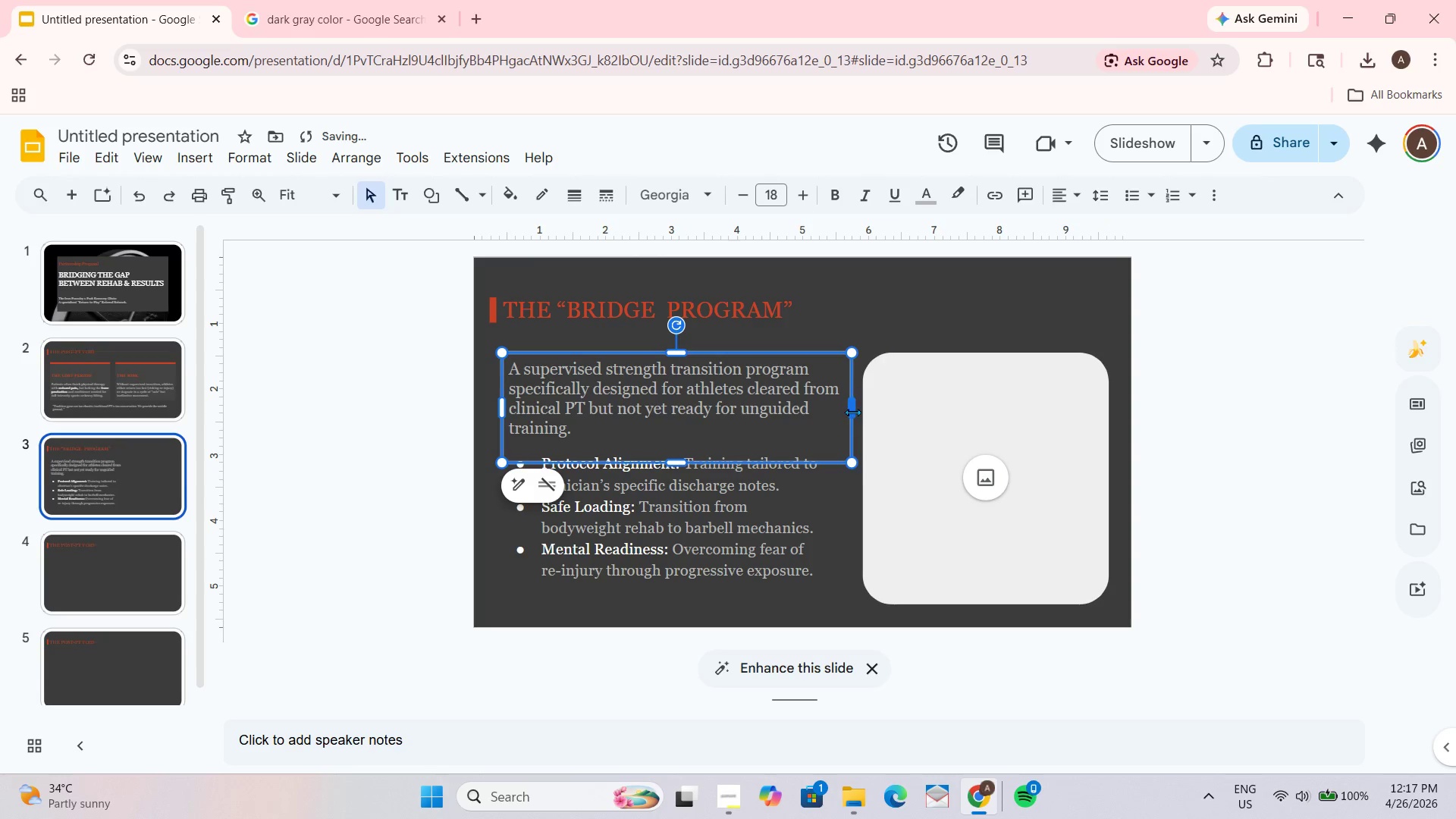 
left_click_drag(start_coordinate=[852, 410], to_coordinate=[833, 410])
 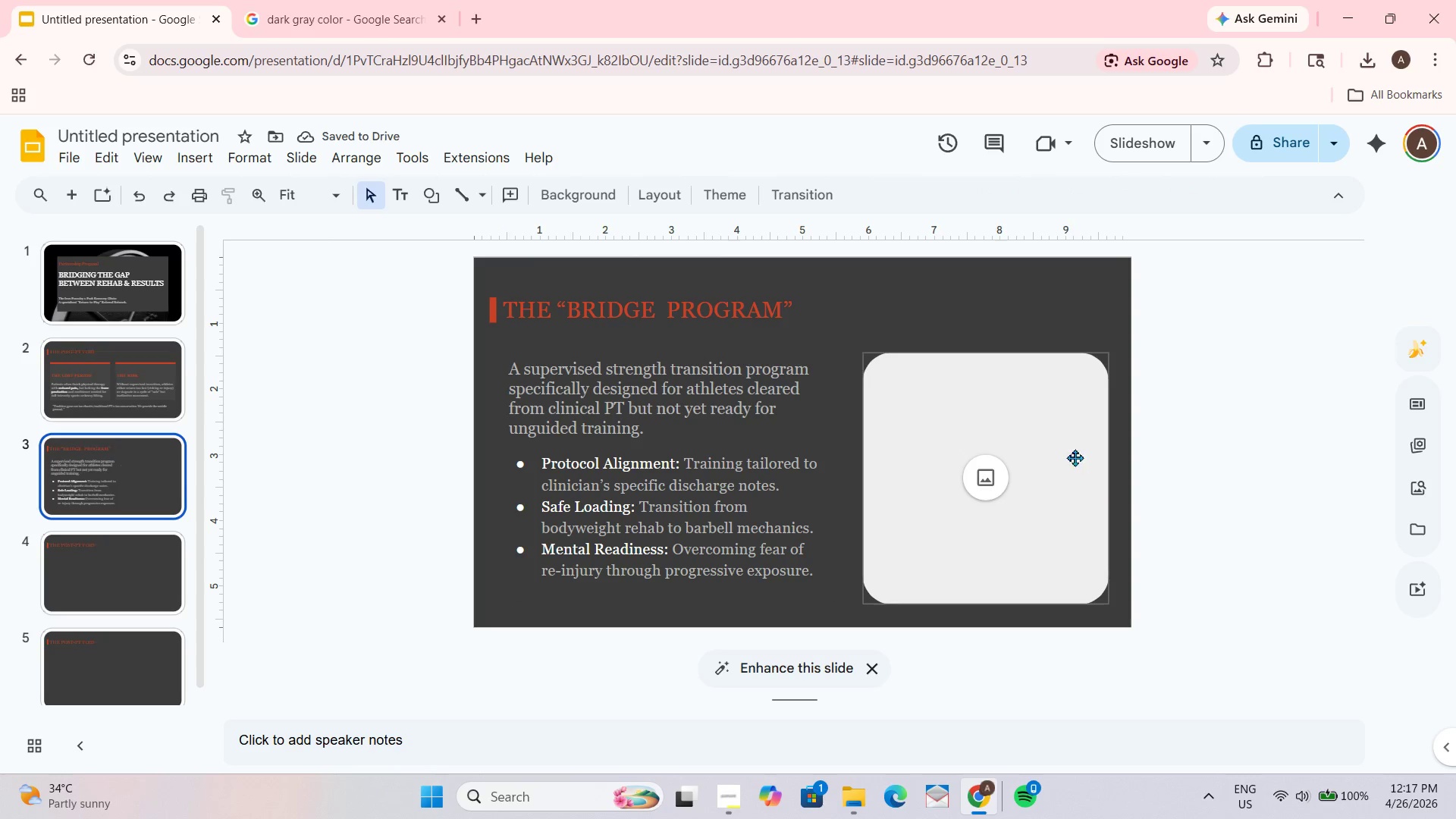 
left_click([985, 472])
 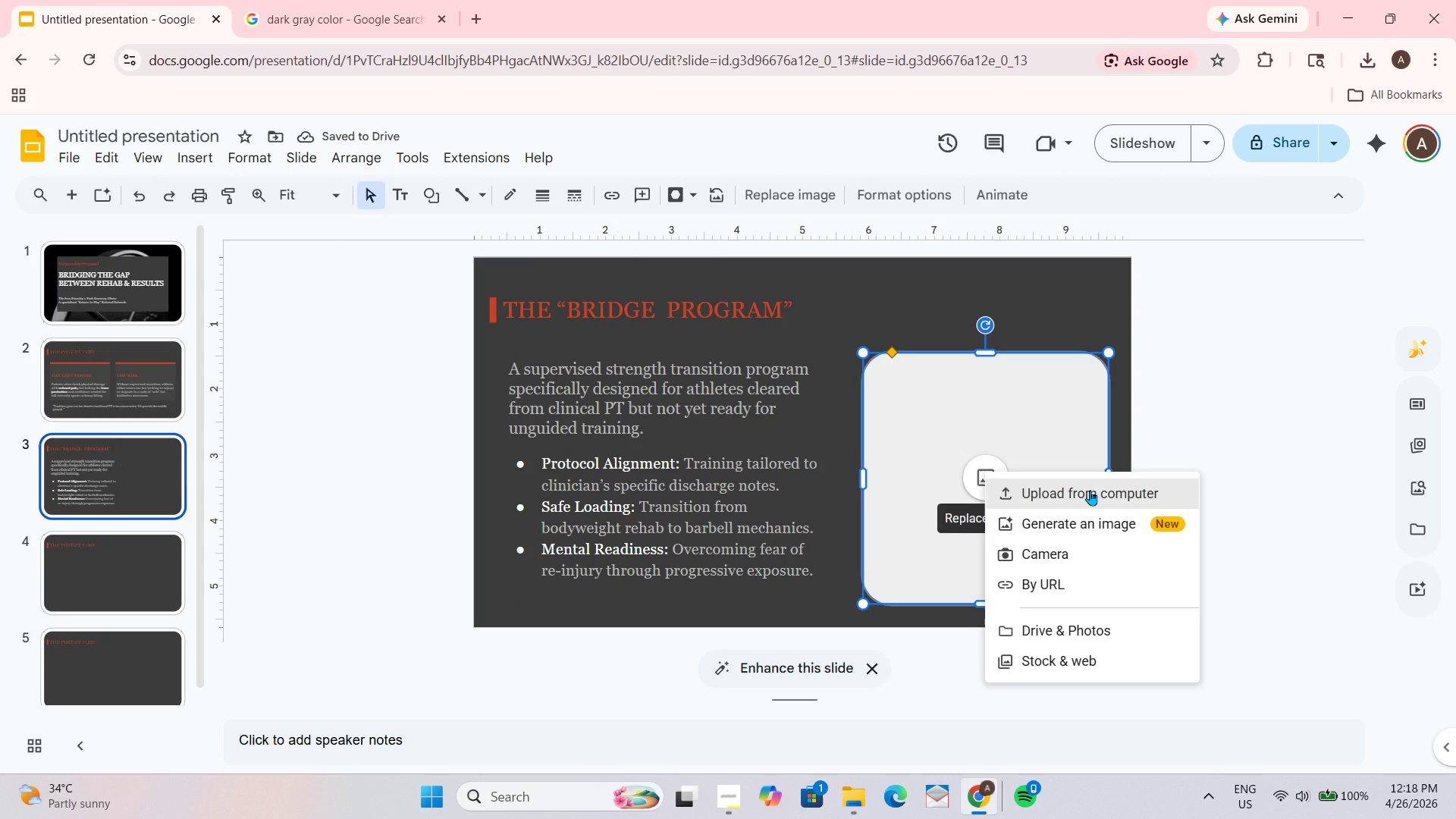 
left_click([1090, 487])
 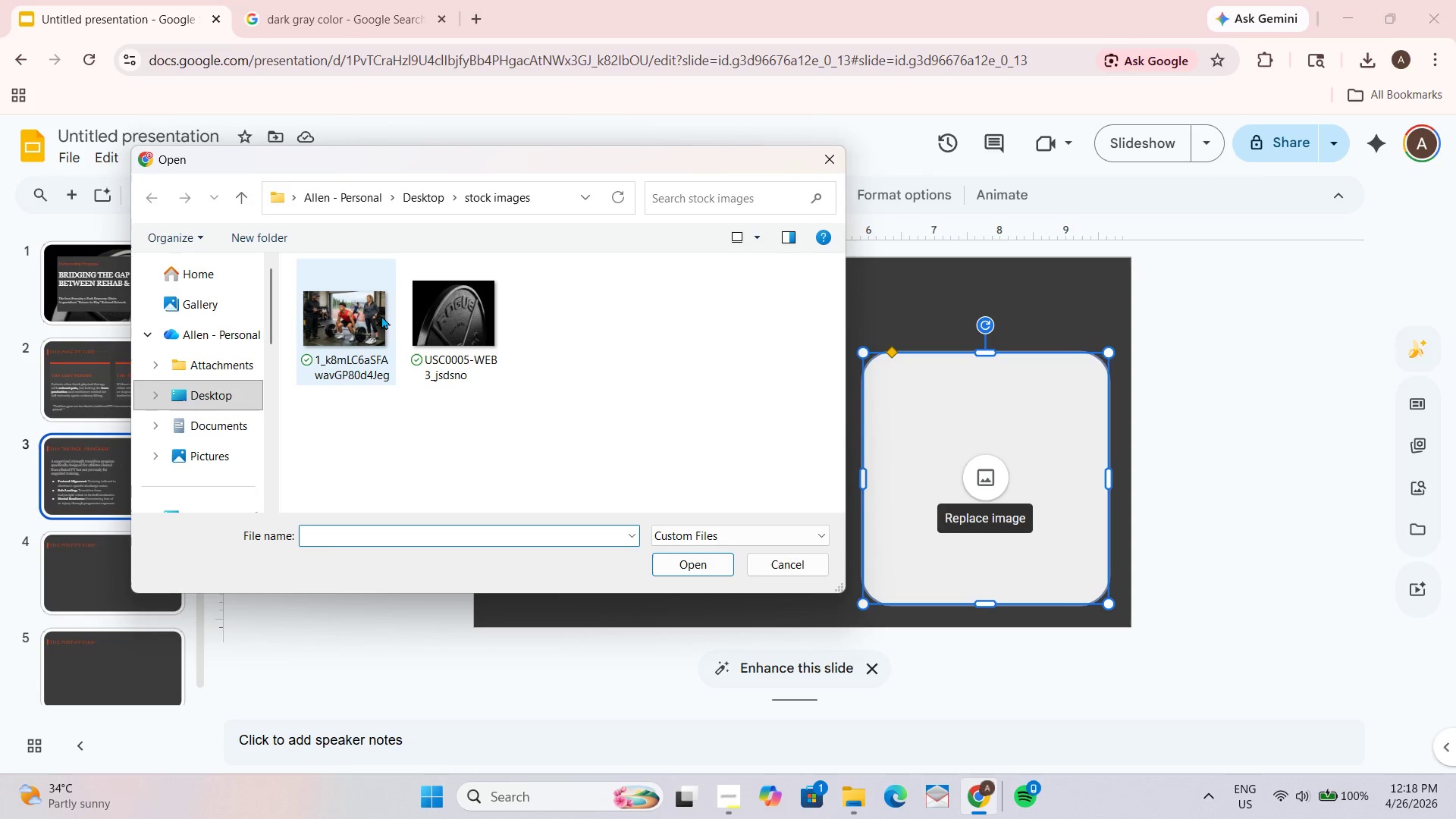 
left_click([357, 309])
 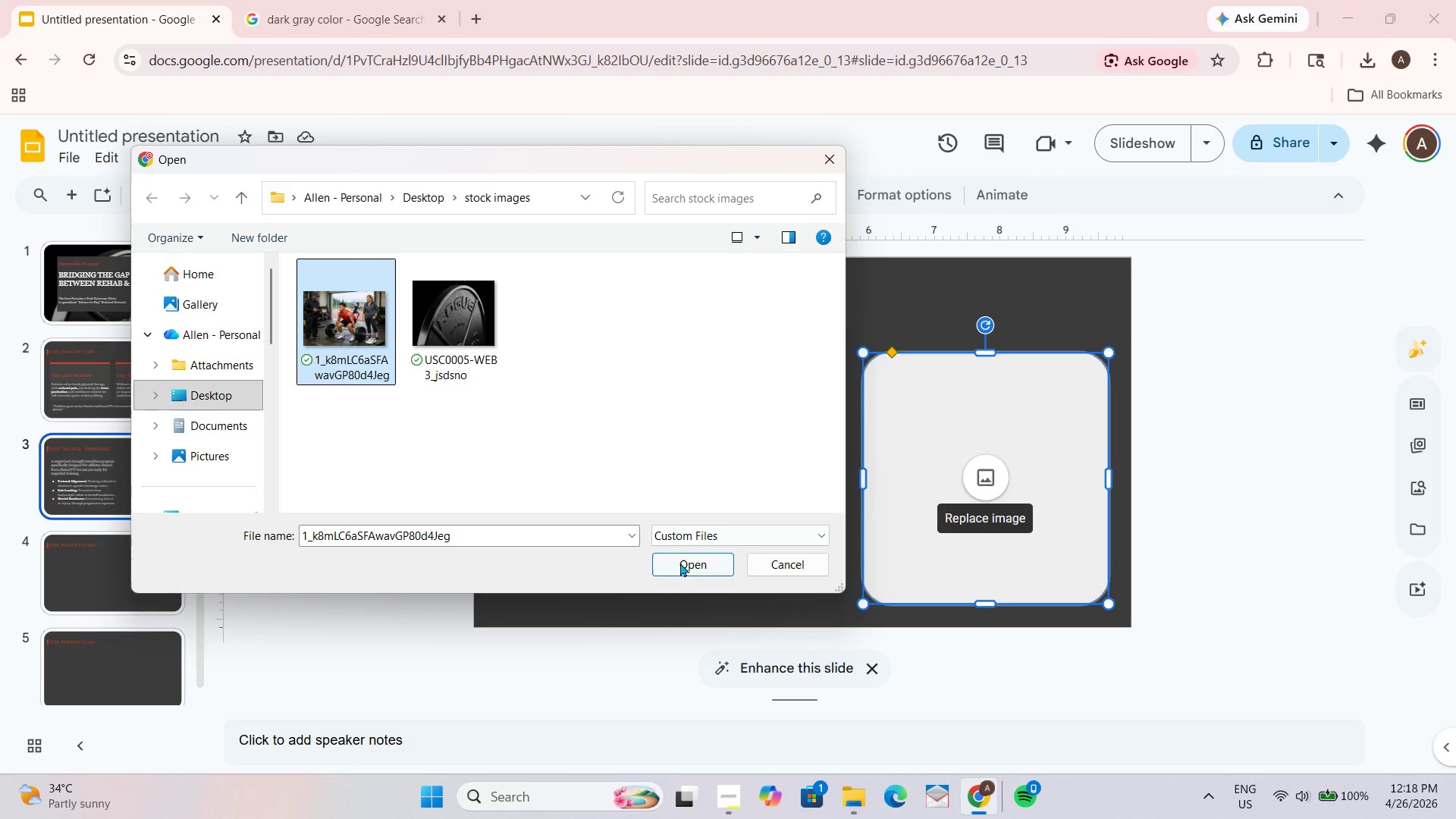 
left_click([682, 571])
 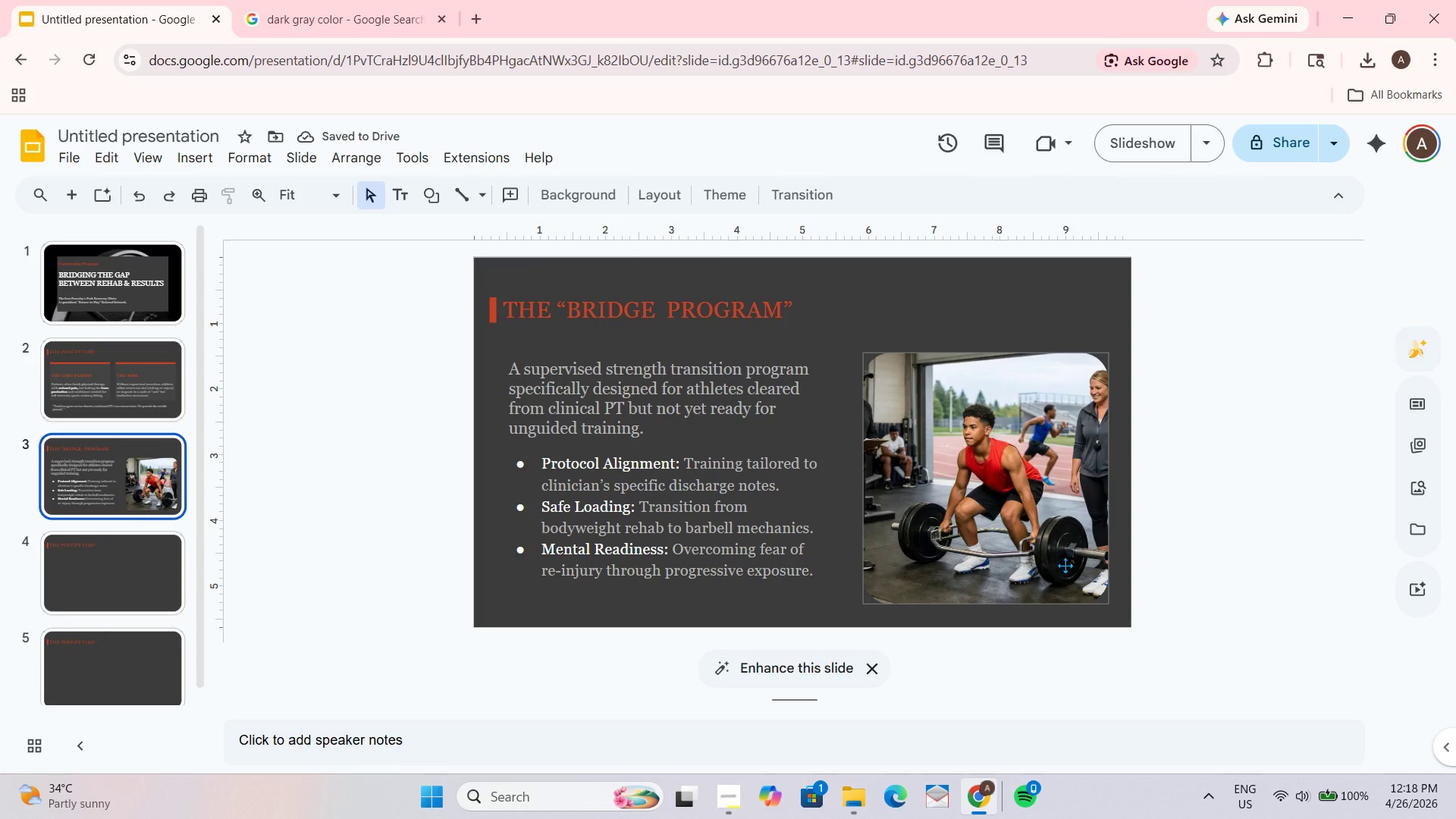 
wait(8.78)
 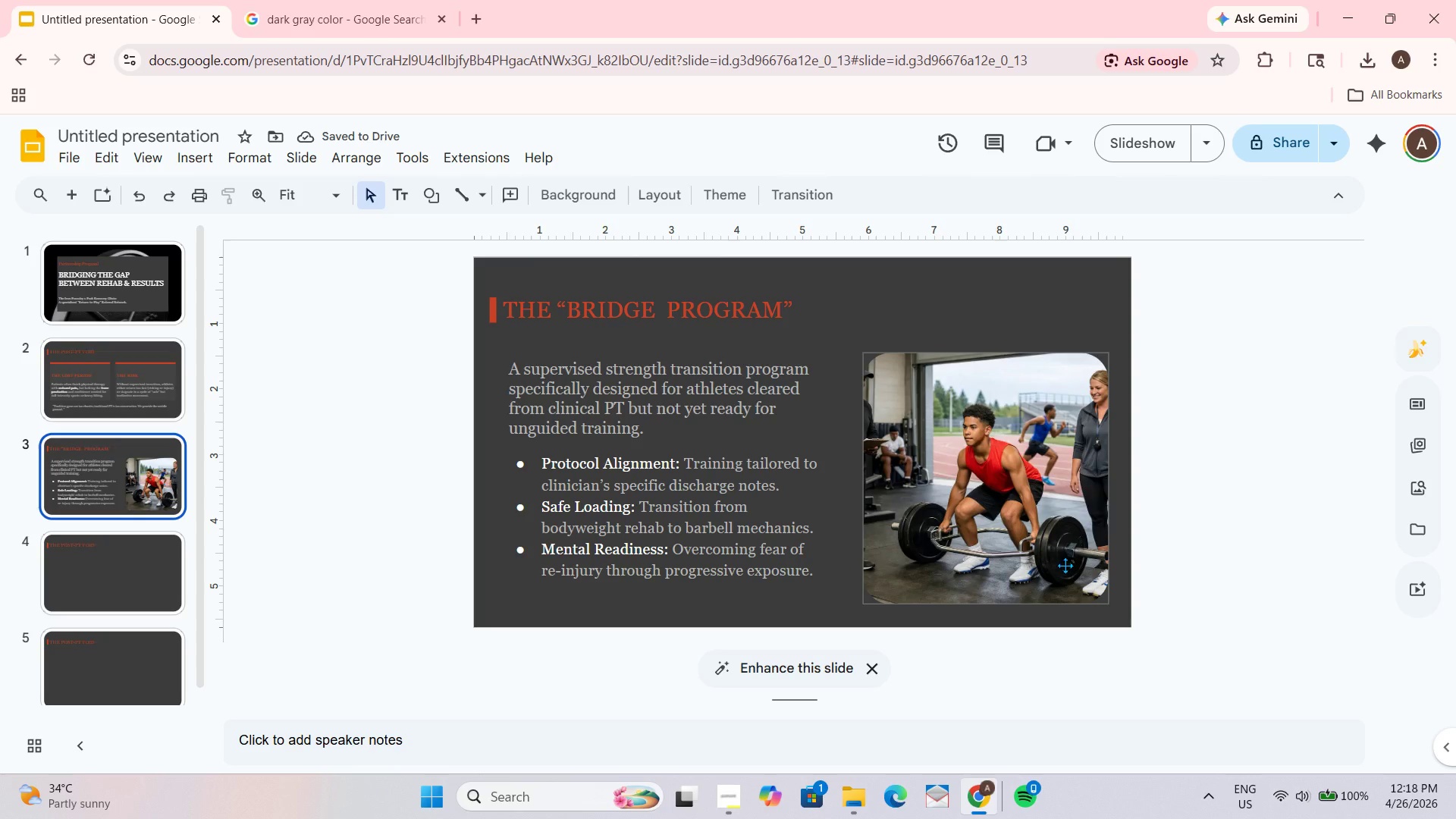 
left_click([786, 303])
 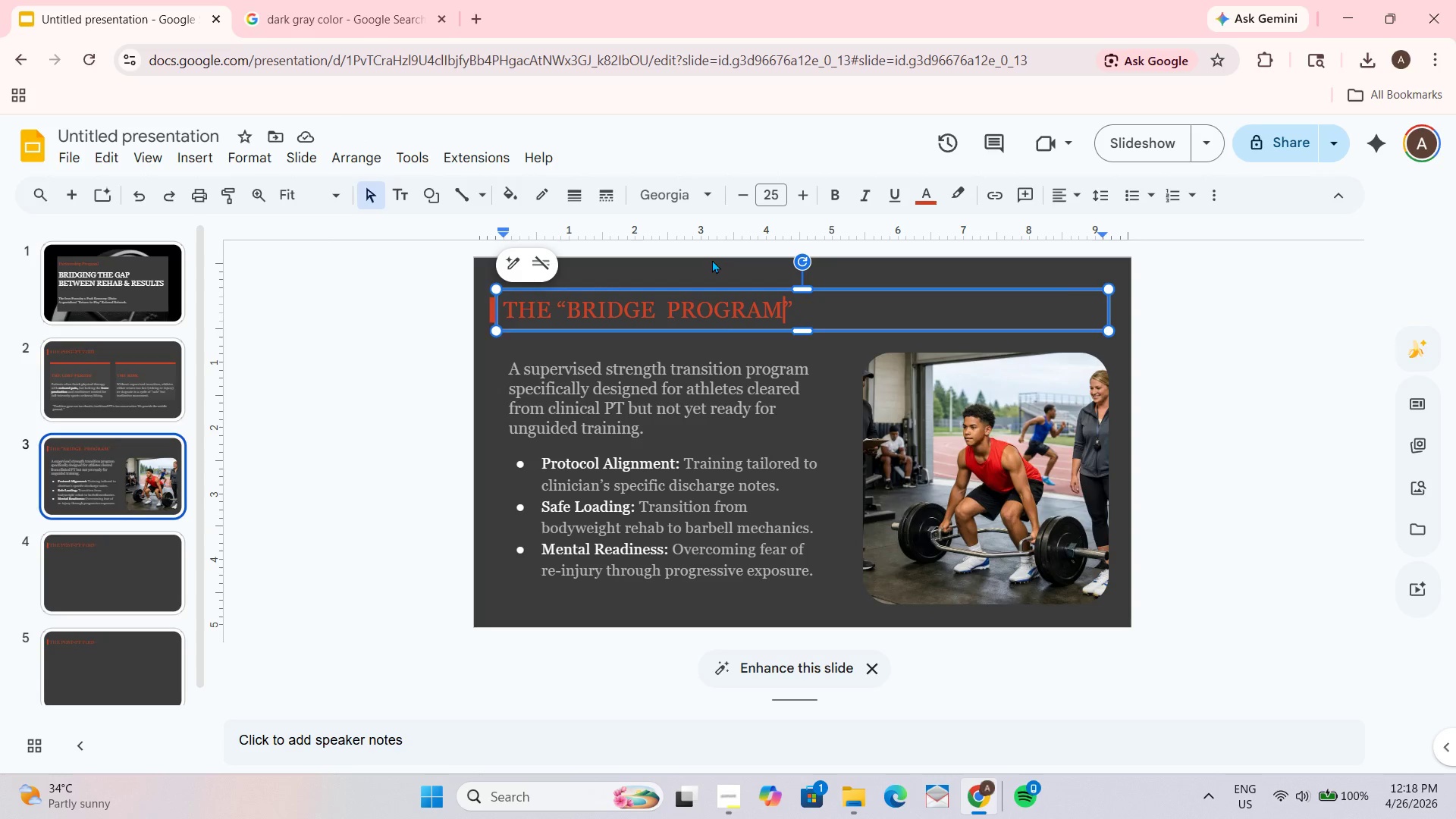 
key(Control+A)
 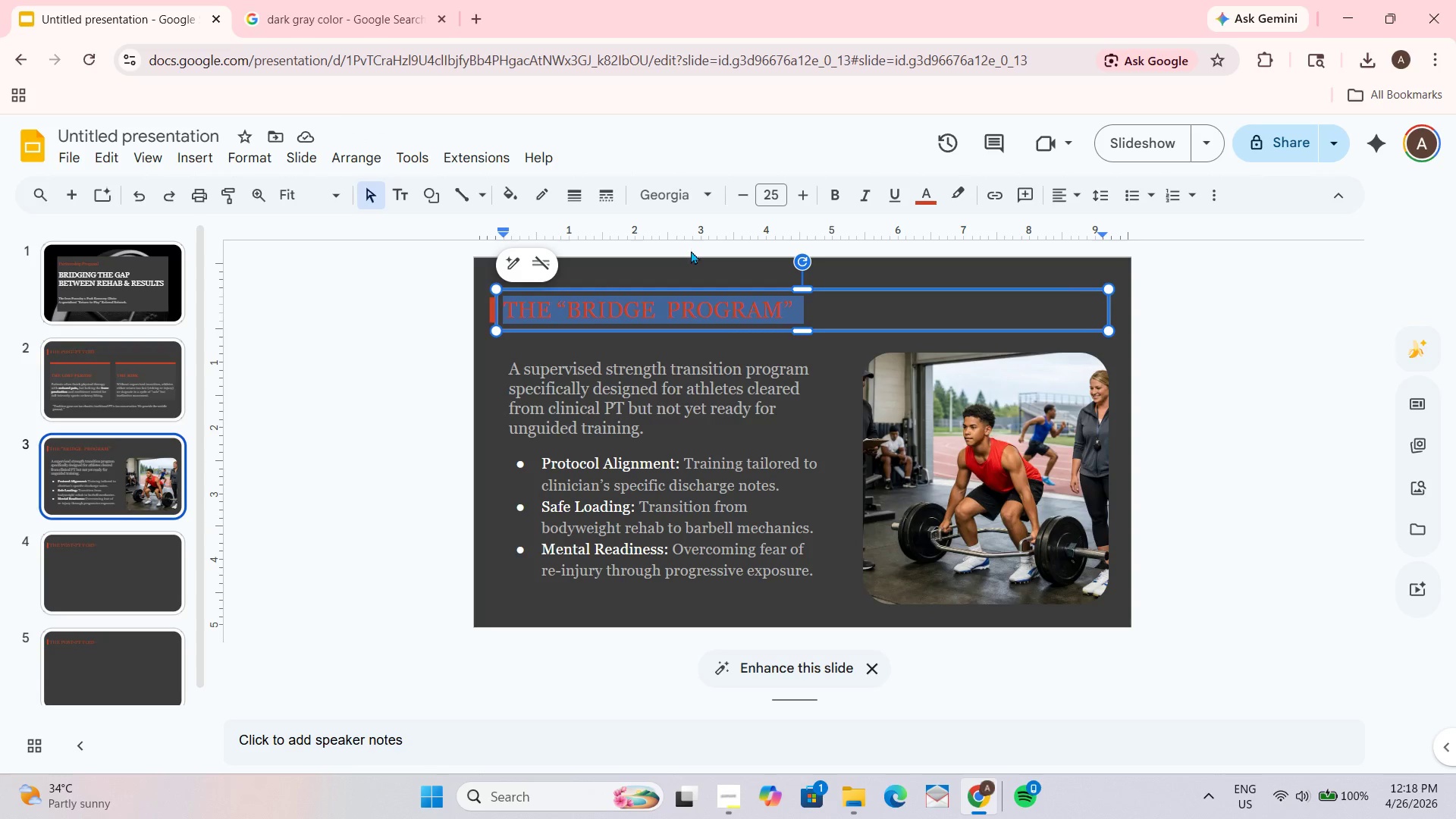 
key(Control+B)
 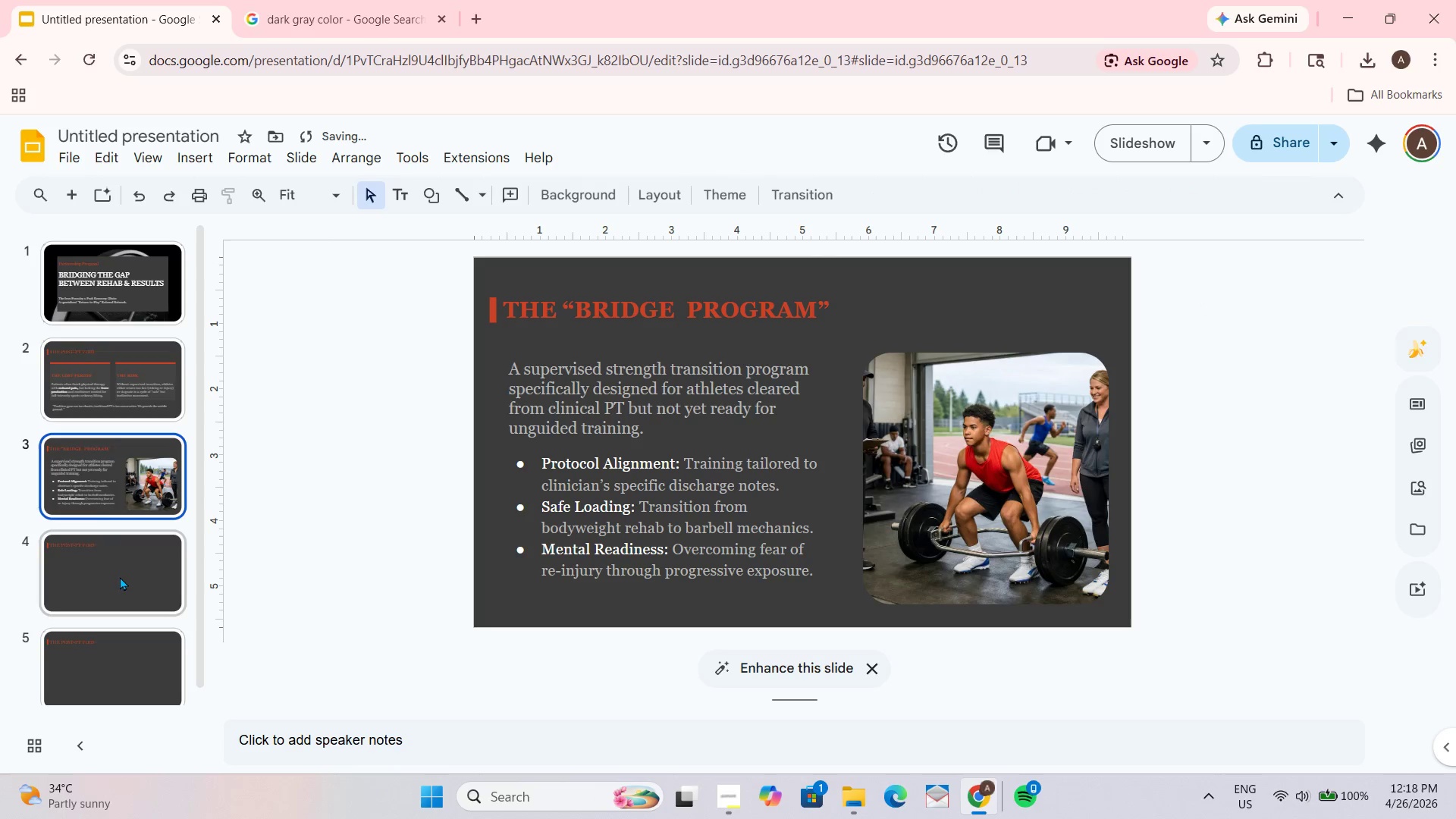 
left_click([158, 384])
 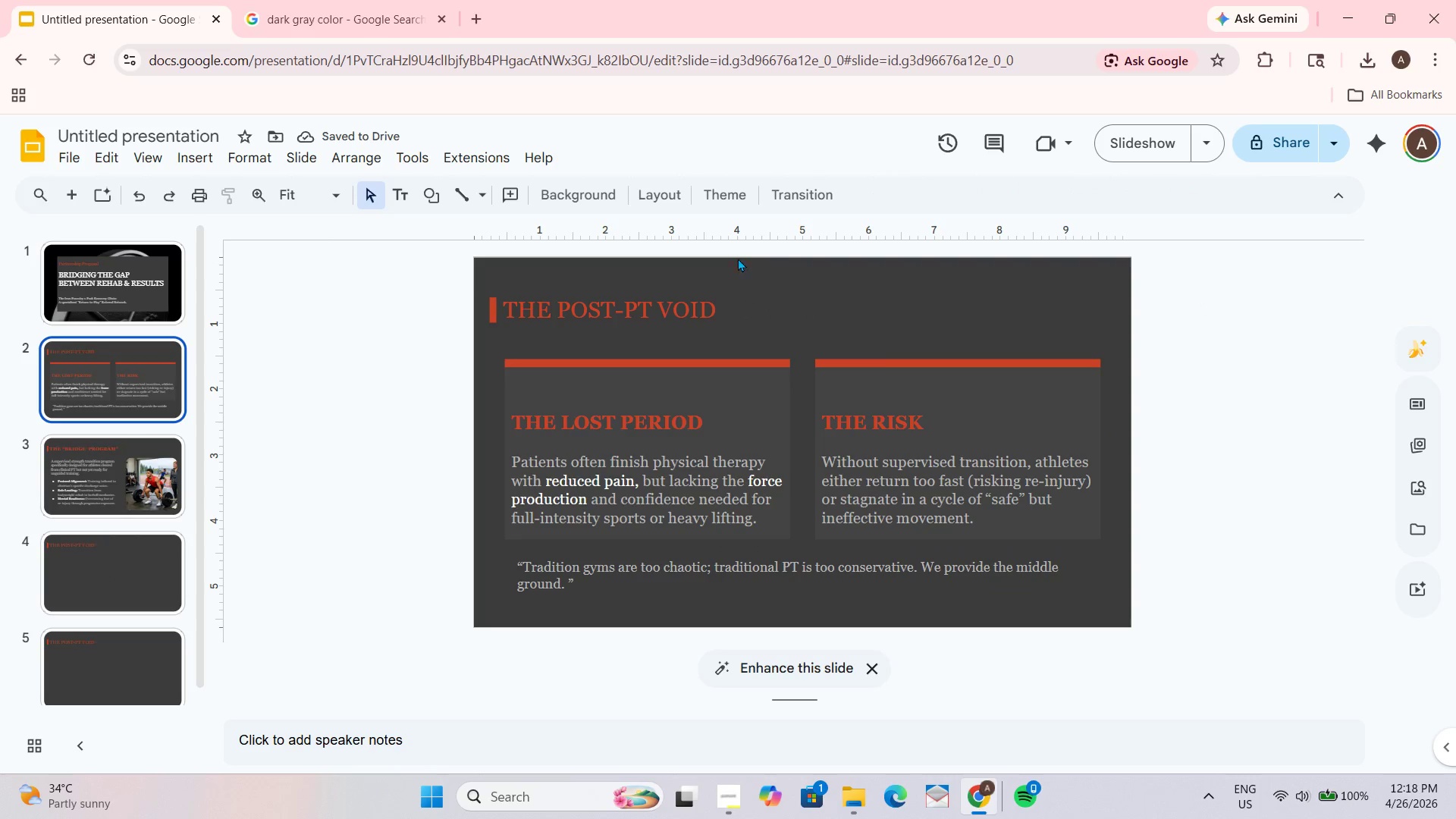 
left_click([629, 313])
 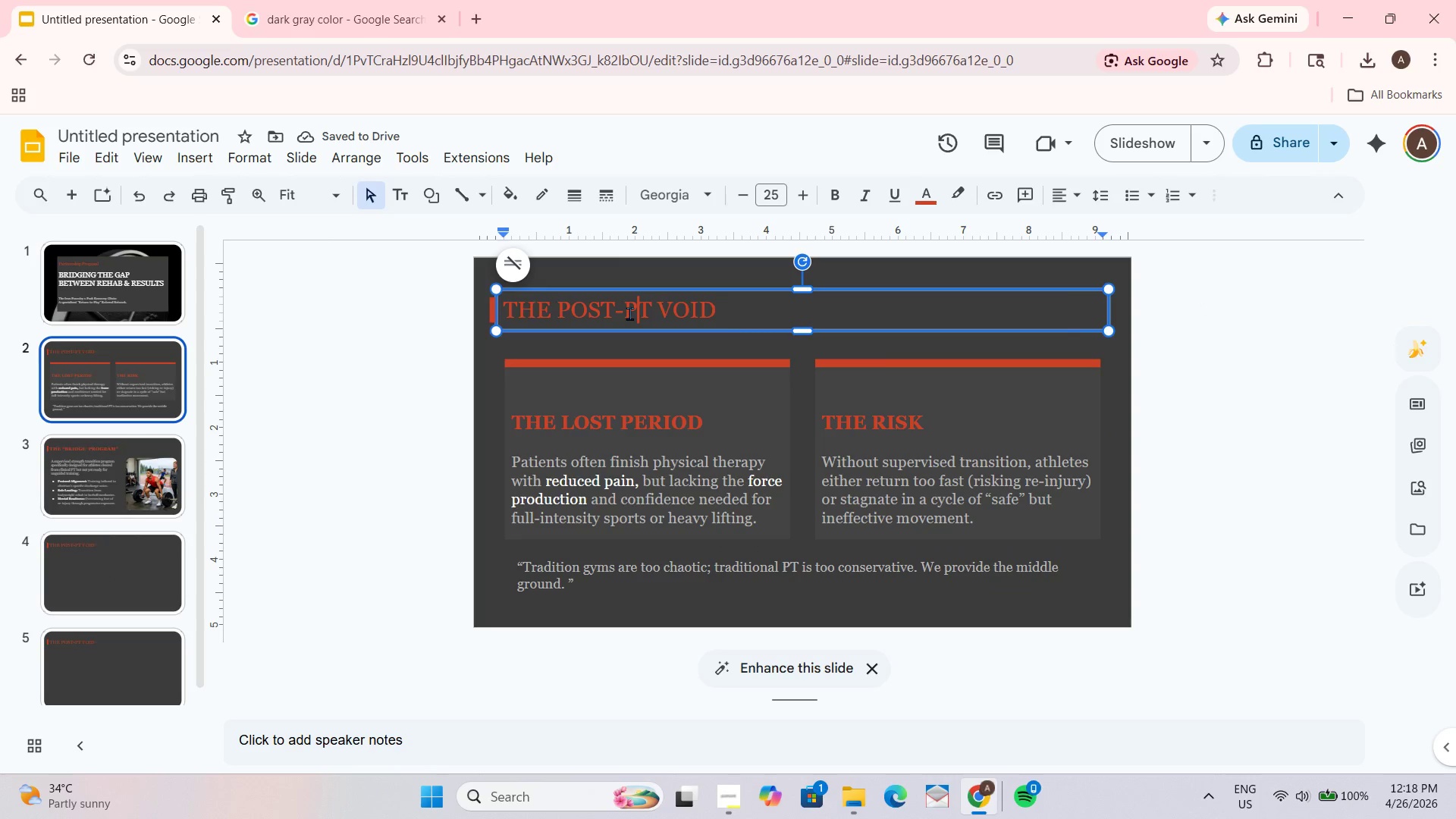 
key(Control+ControlLeft)
 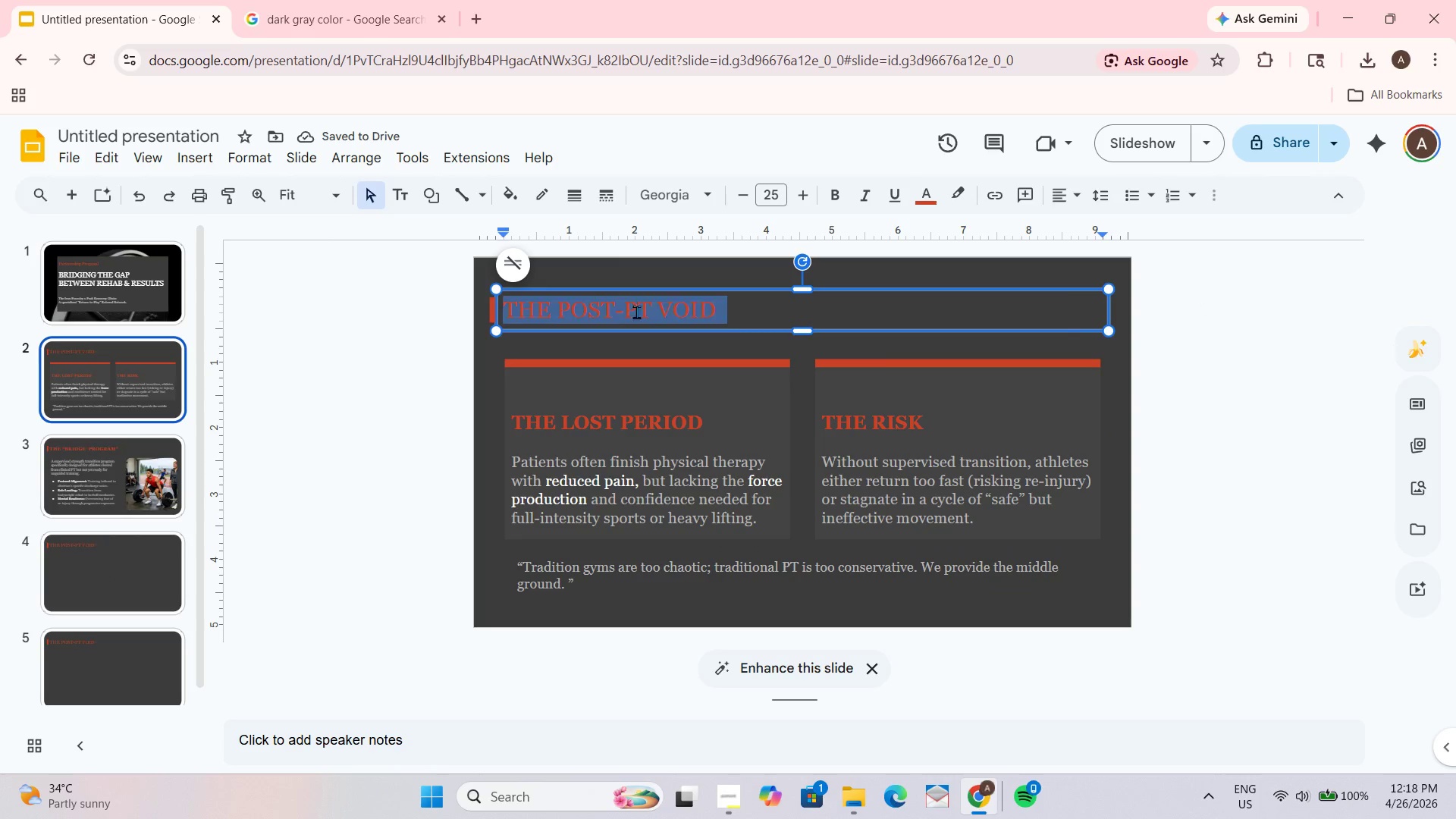 
key(Control+A)
 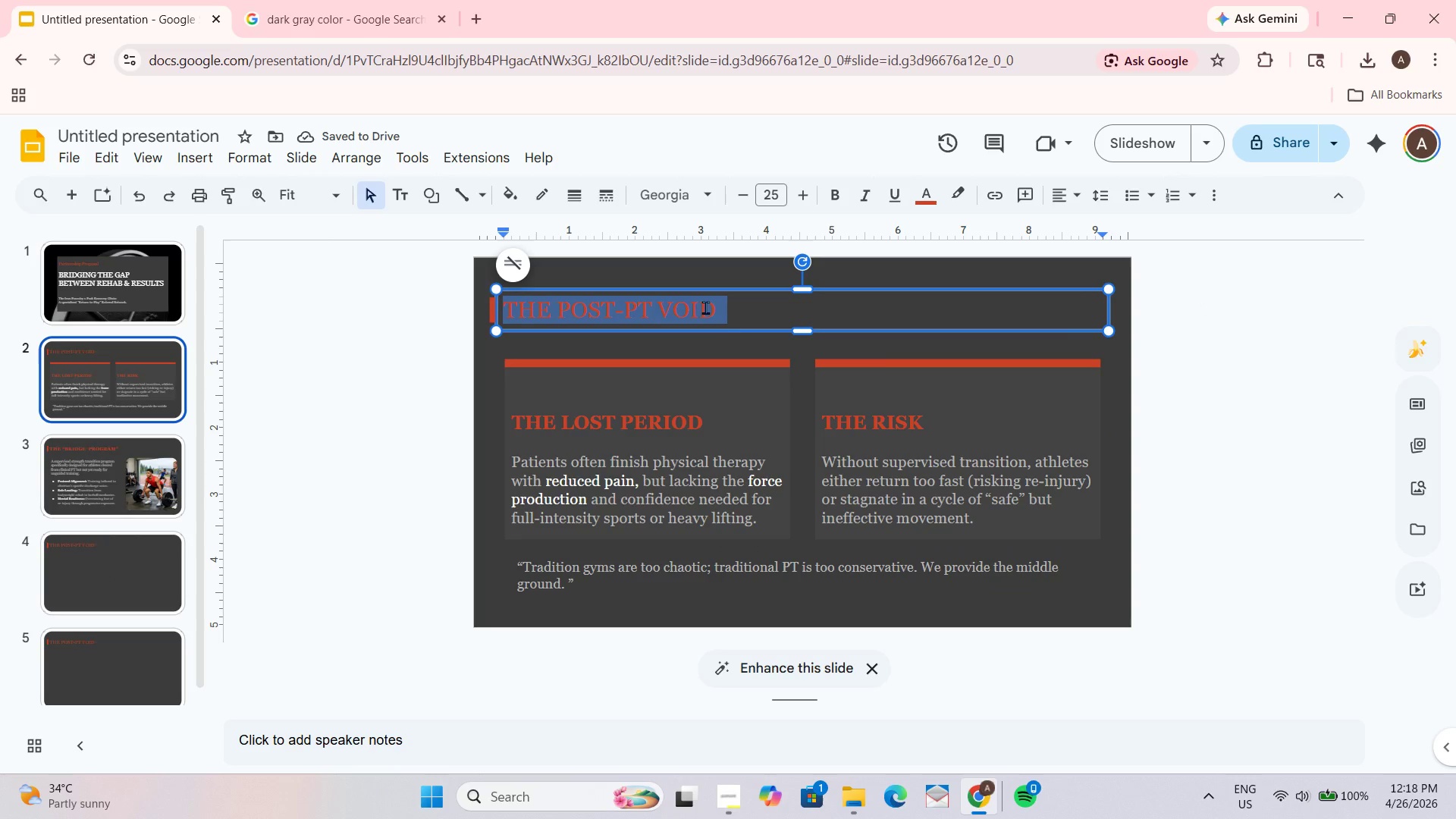 
key(Control+B)
 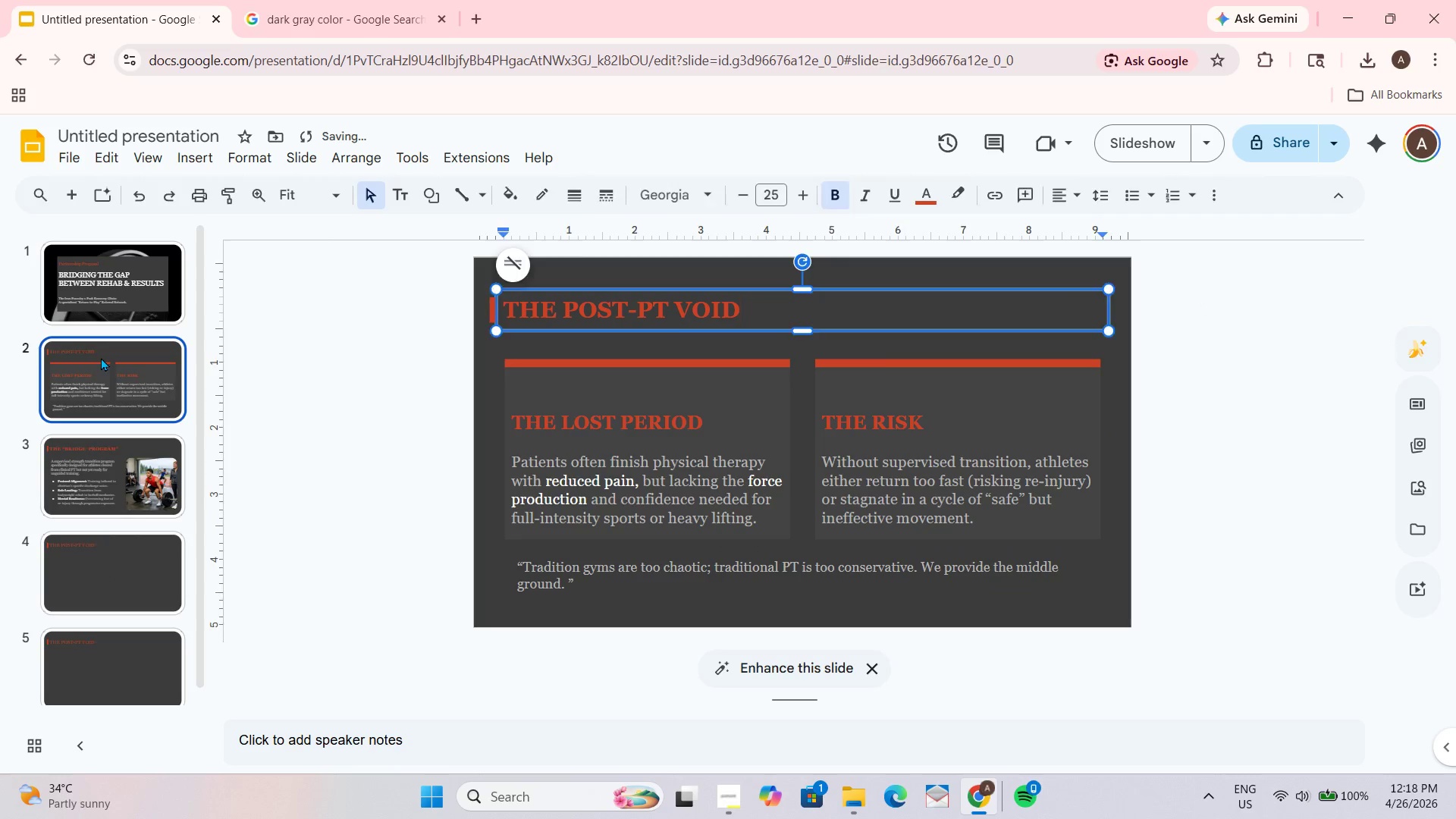 
double_click([104, 290])
 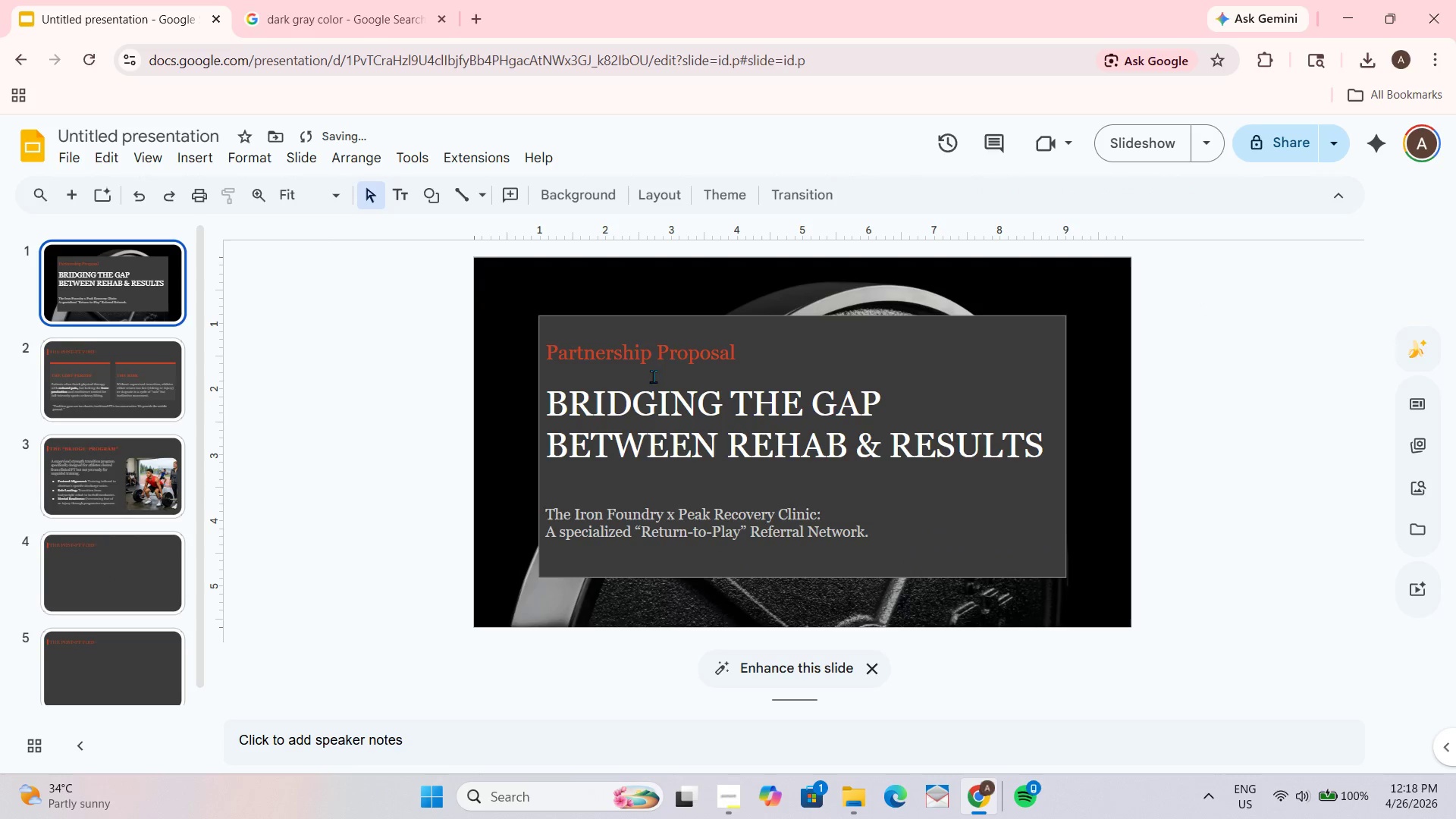 
left_click([669, 362])
 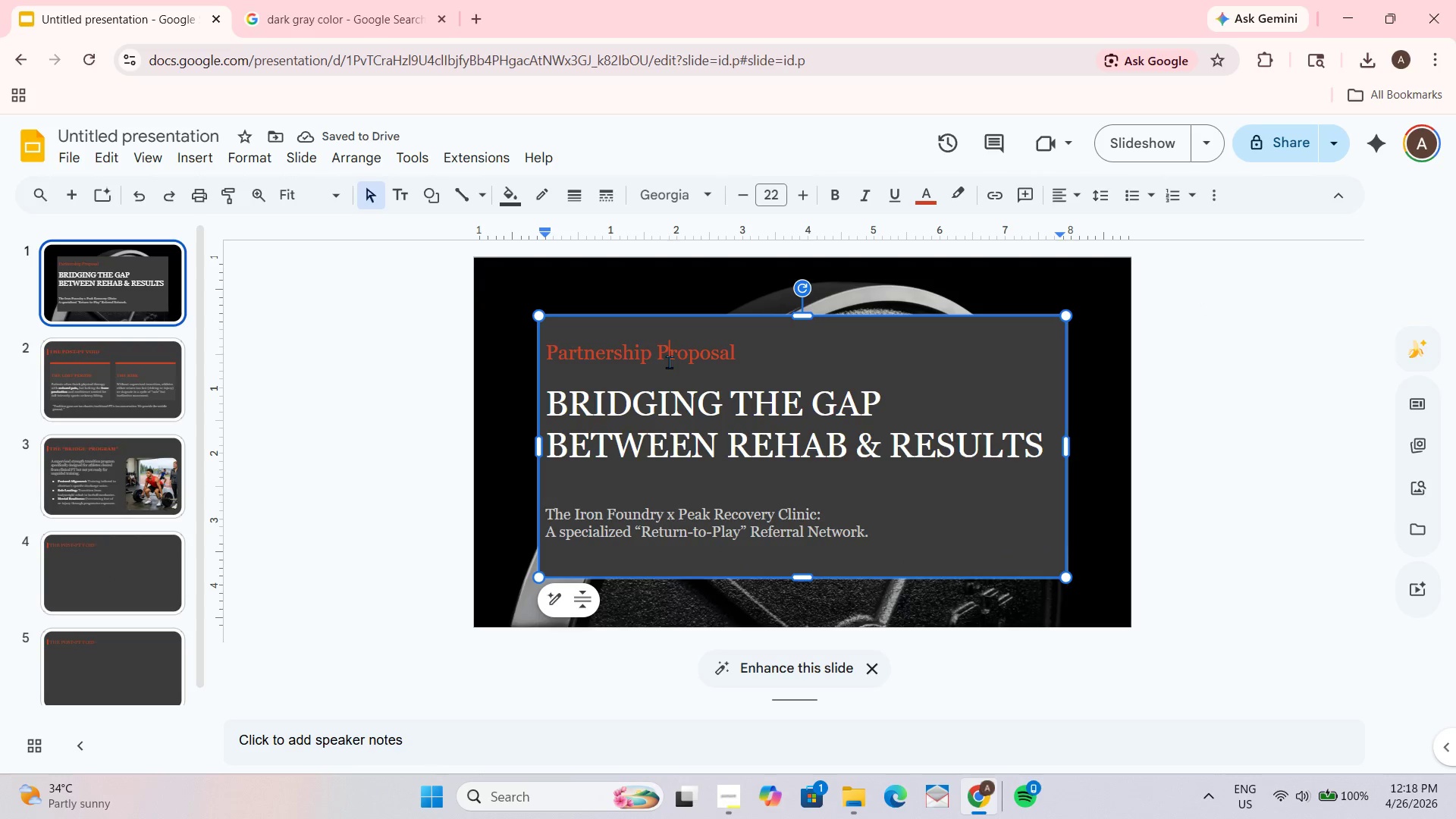 
key(Control+ControlLeft)
 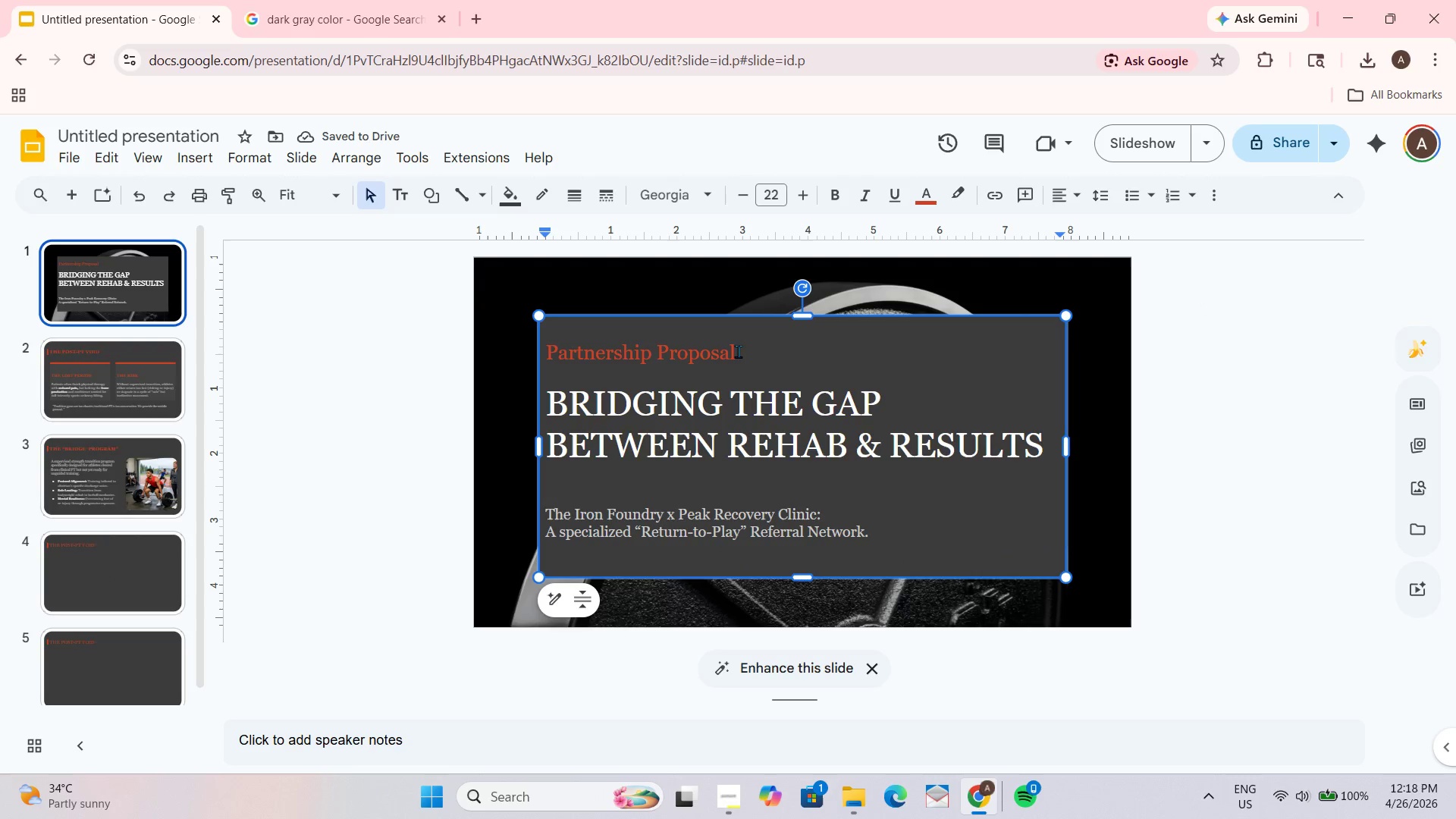 
left_click_drag(start_coordinate=[738, 351], to_coordinate=[541, 359])
 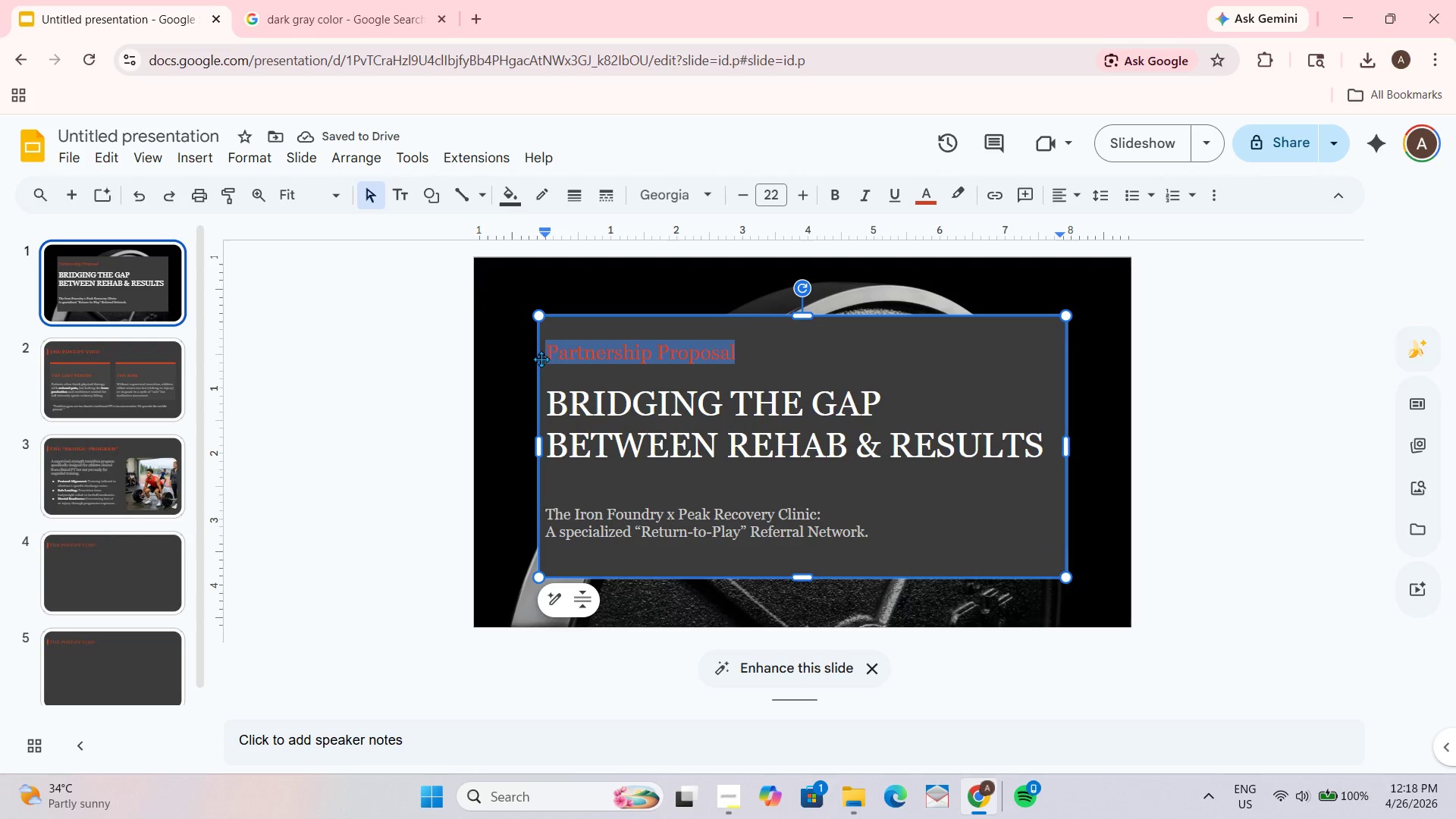 
key(Control+B)
 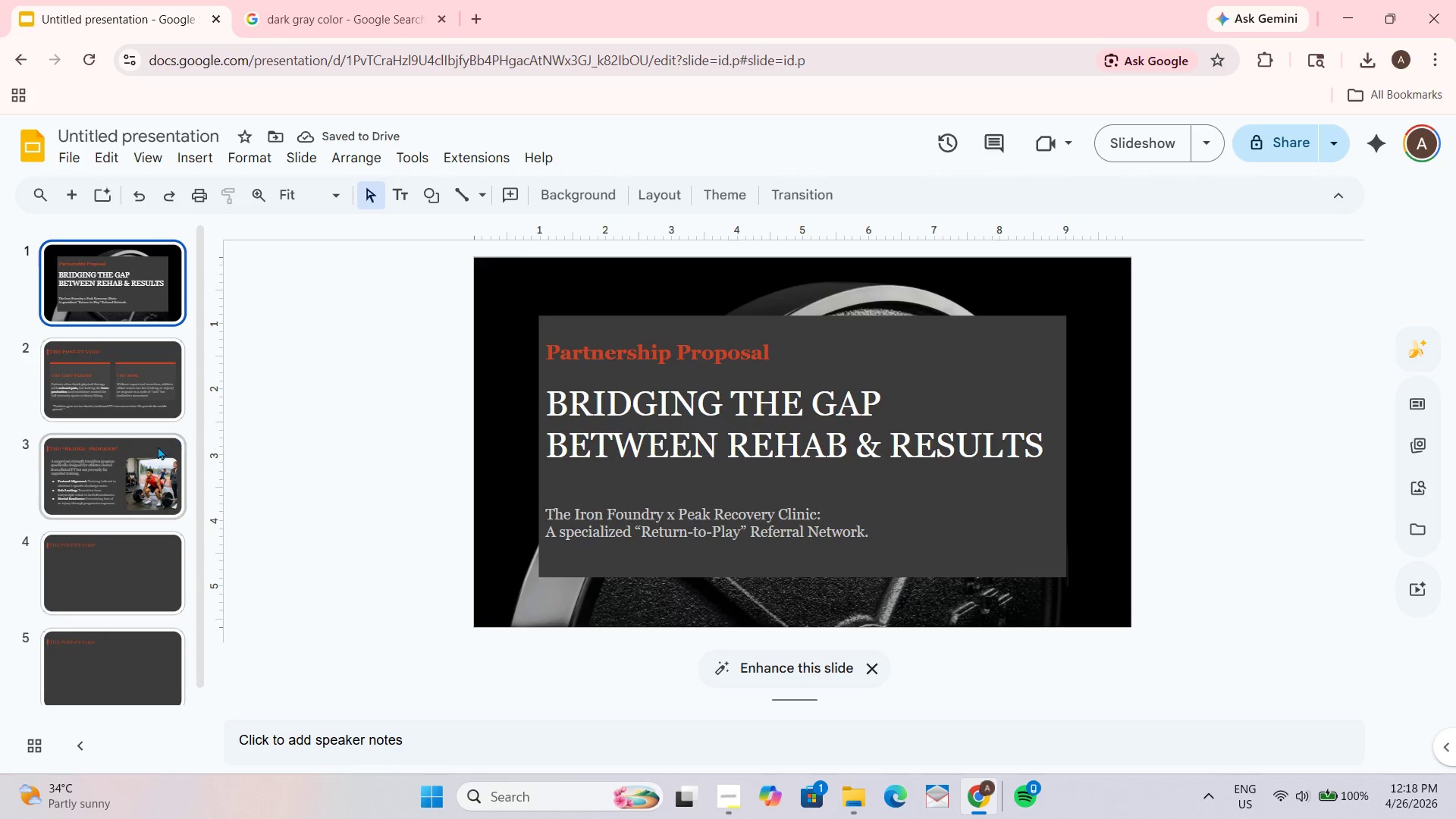 
left_click([616, 383])
 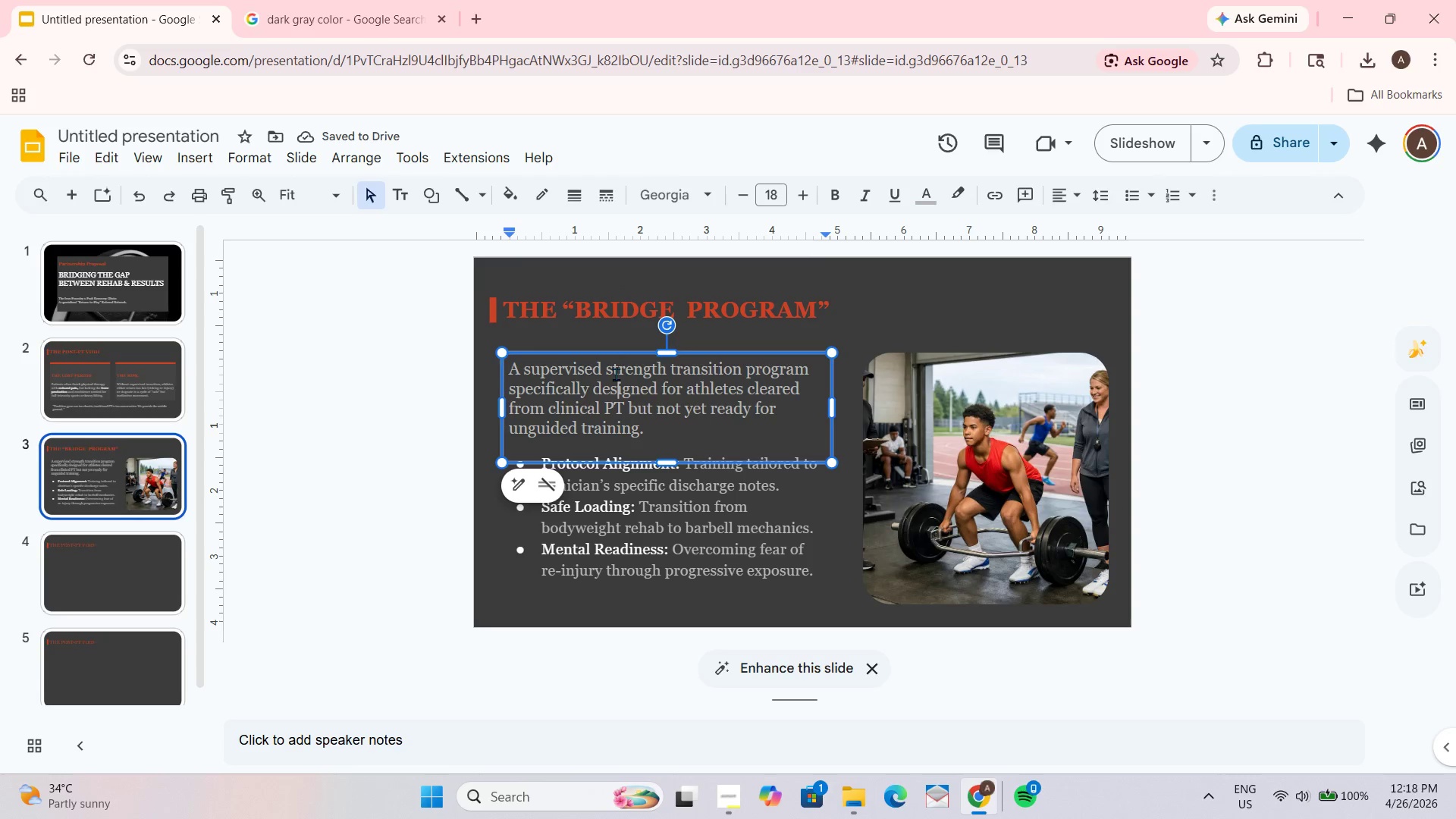 
key(Control+A)
 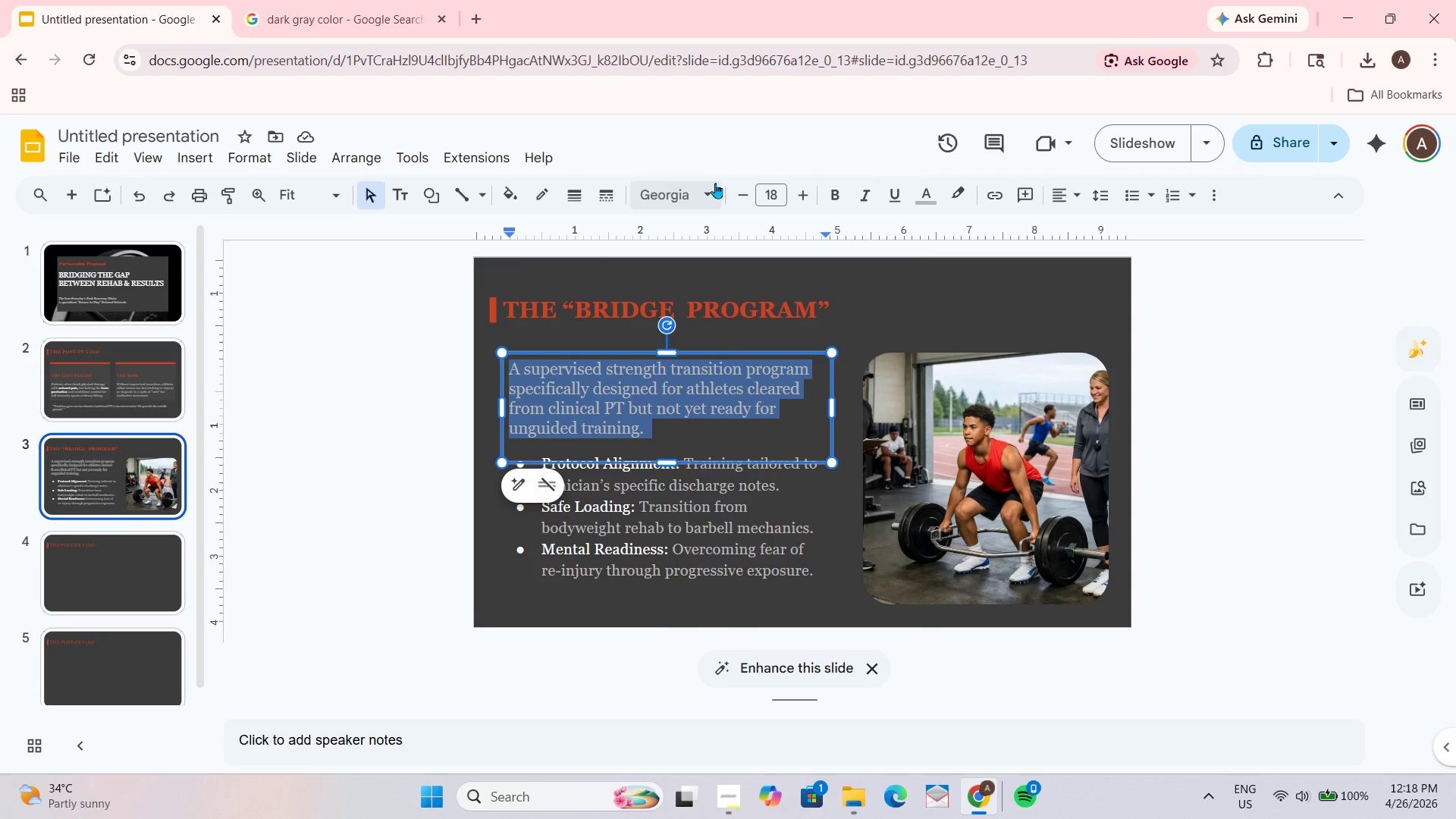 
left_click([714, 187])
 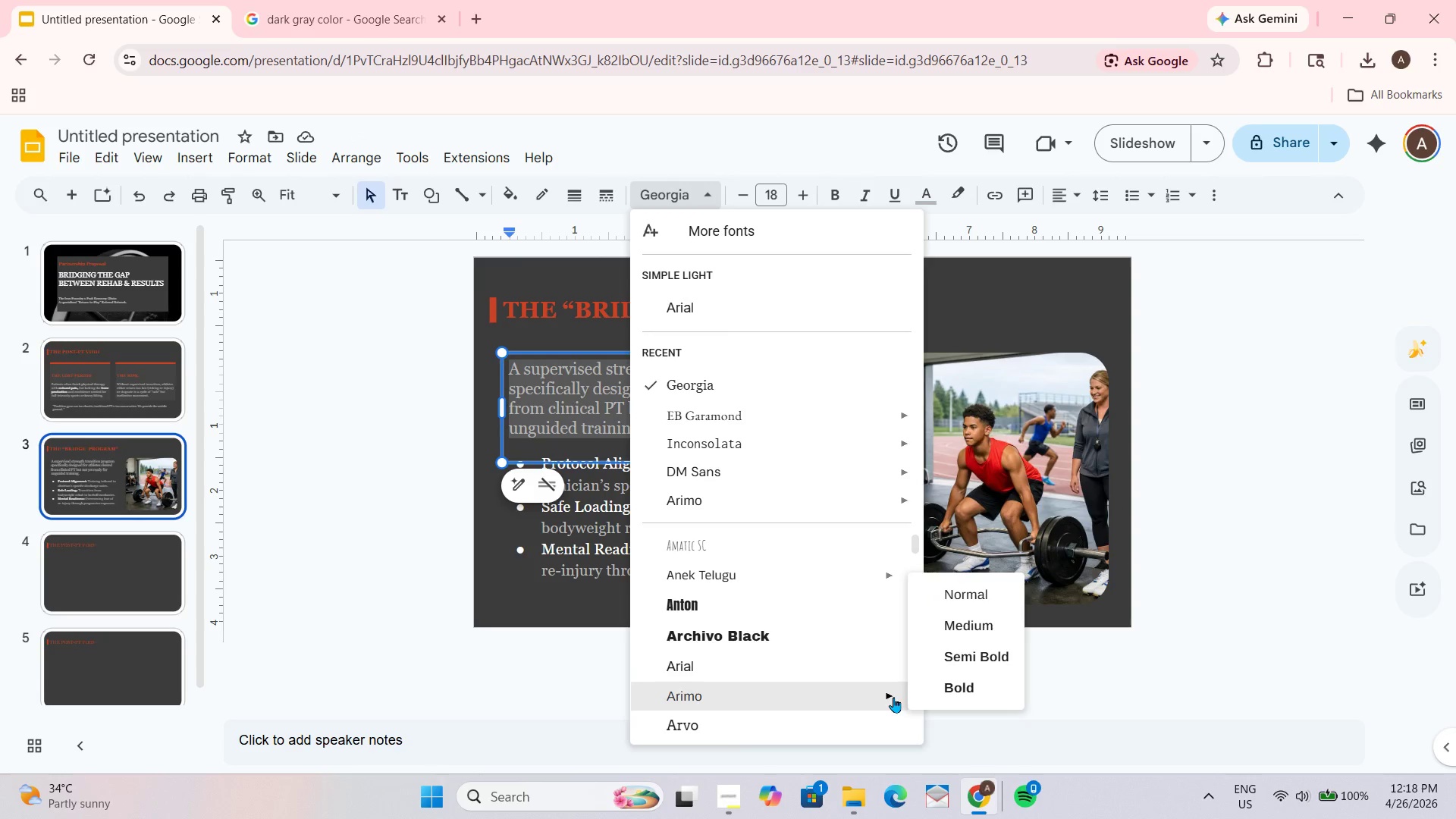 
scroll: coordinate [893, 697], scroll_direction: down, amount: 2.0
 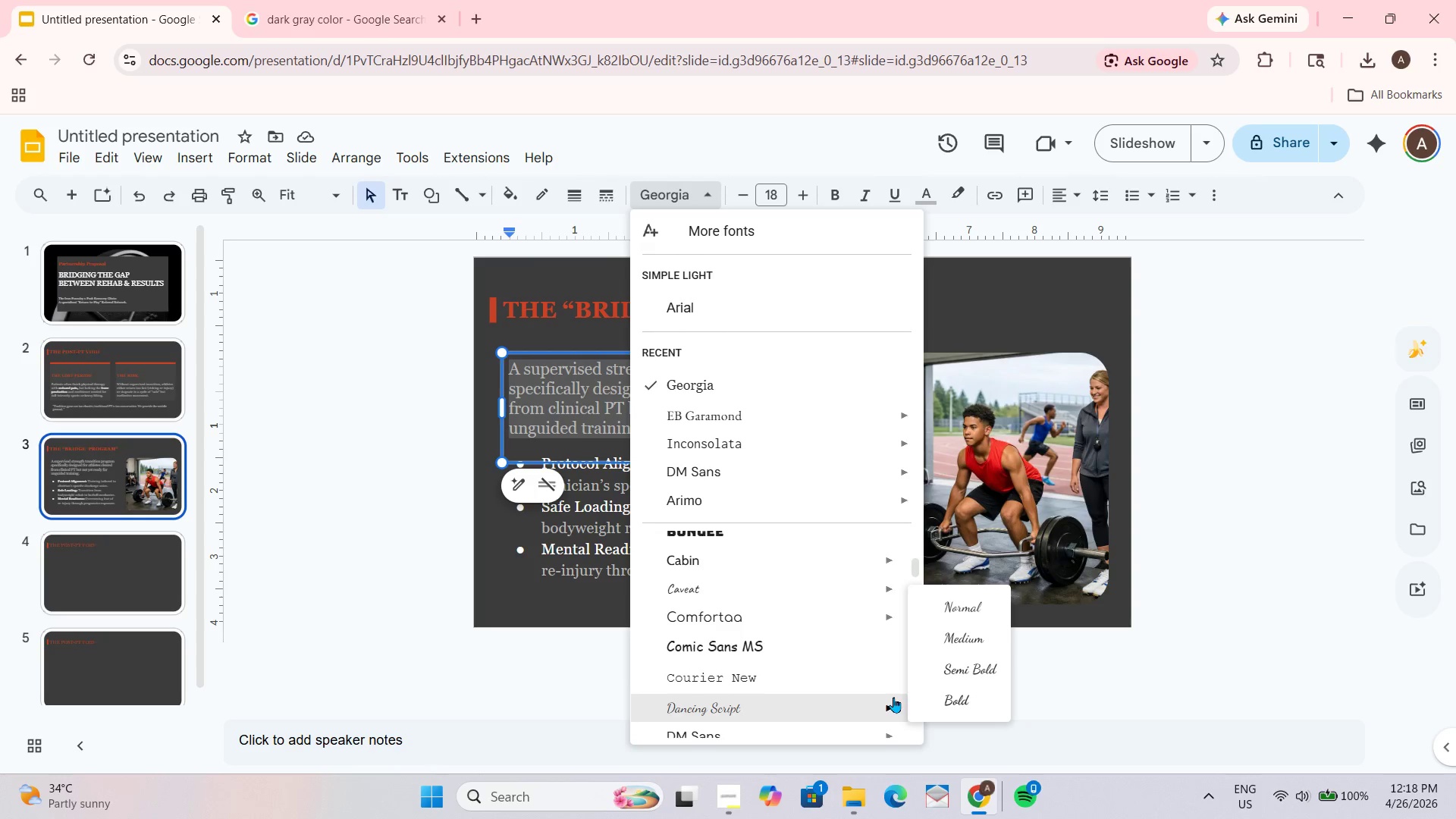 
scroll: coordinate [893, 698], scroll_direction: none, amount: 0.0
 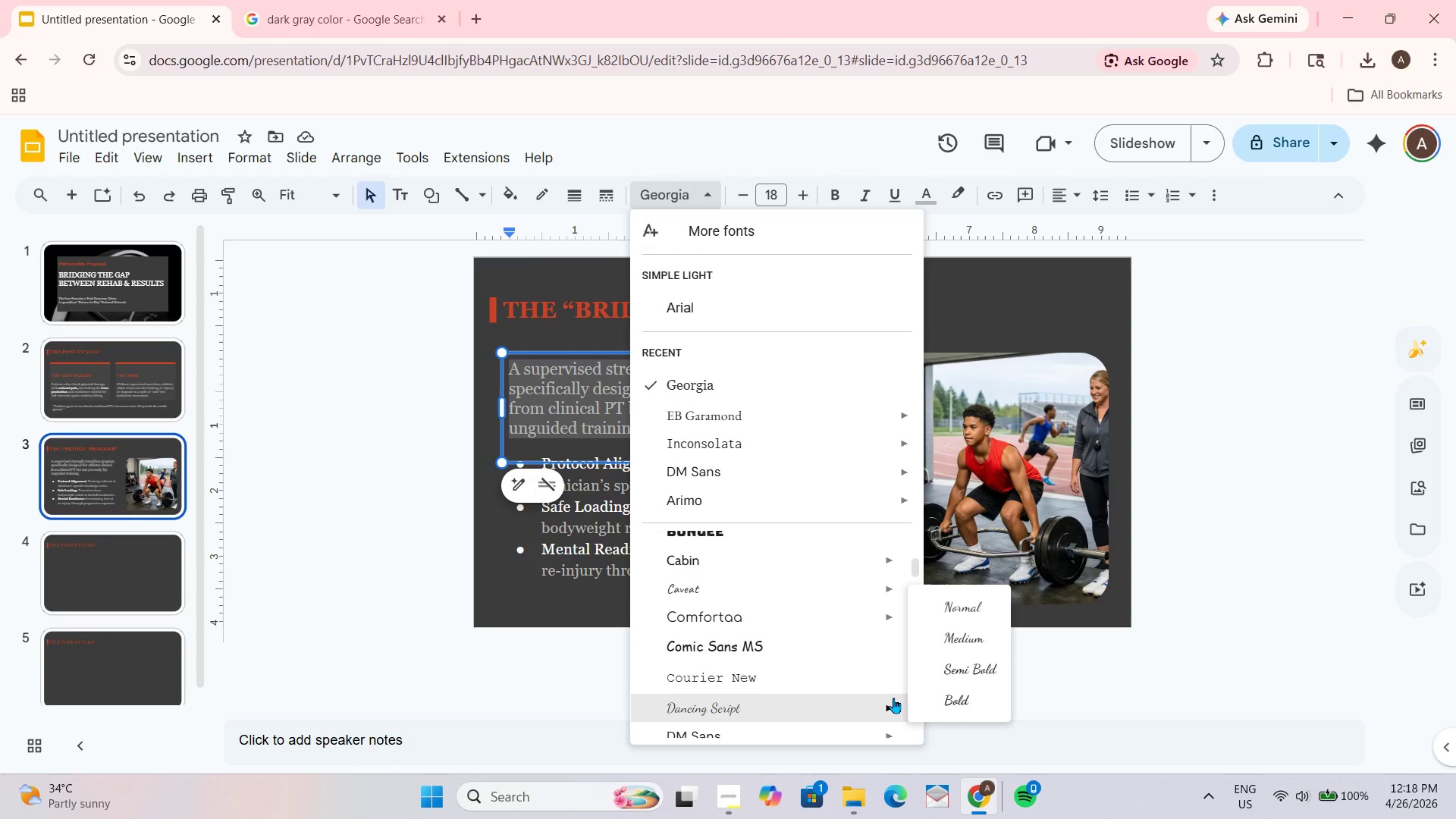 
scroll: coordinate [893, 698], scroll_direction: up, amount: 1.0
 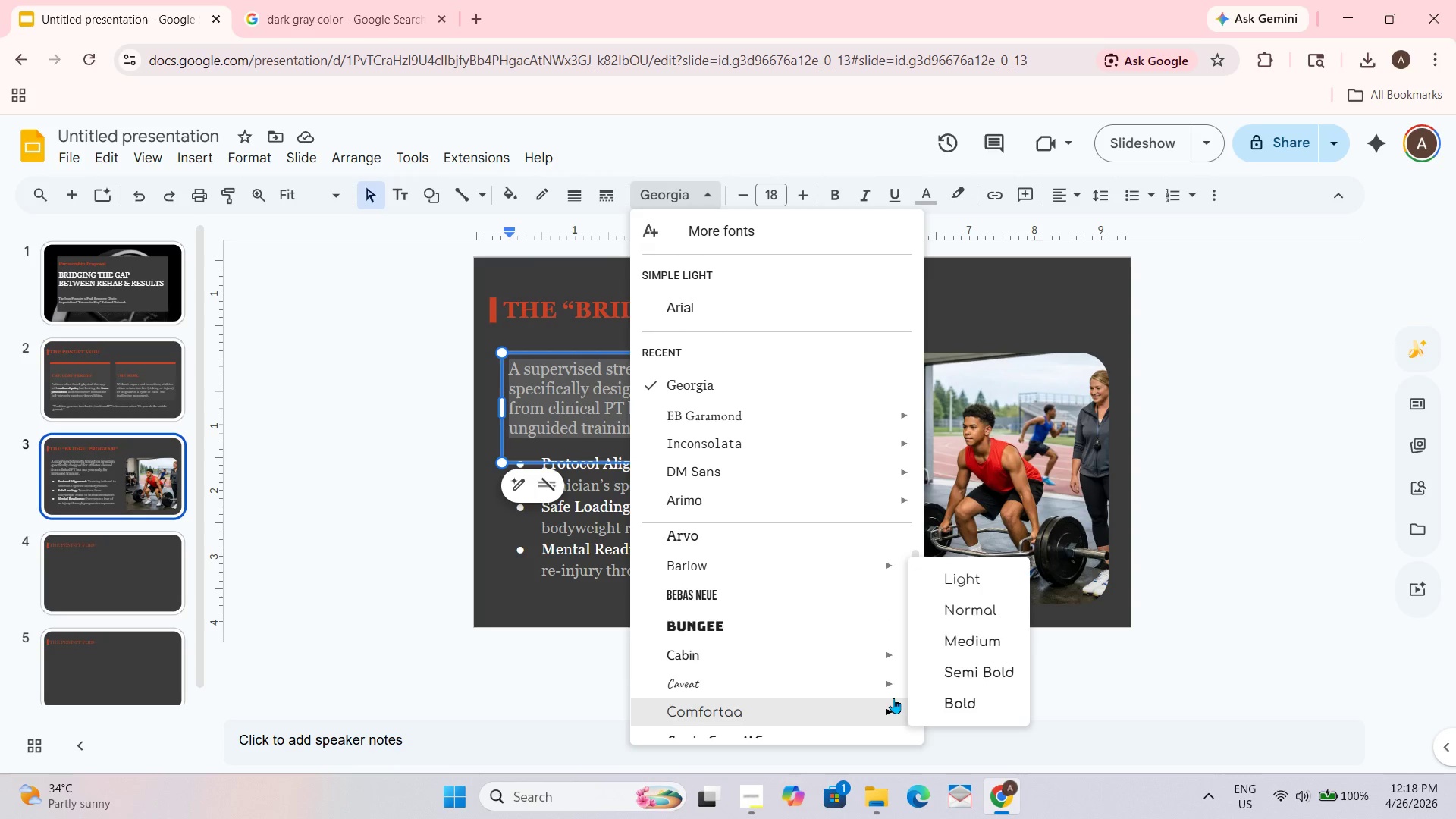 
scroll: coordinate [893, 698], scroll_direction: down, amount: 1.0
 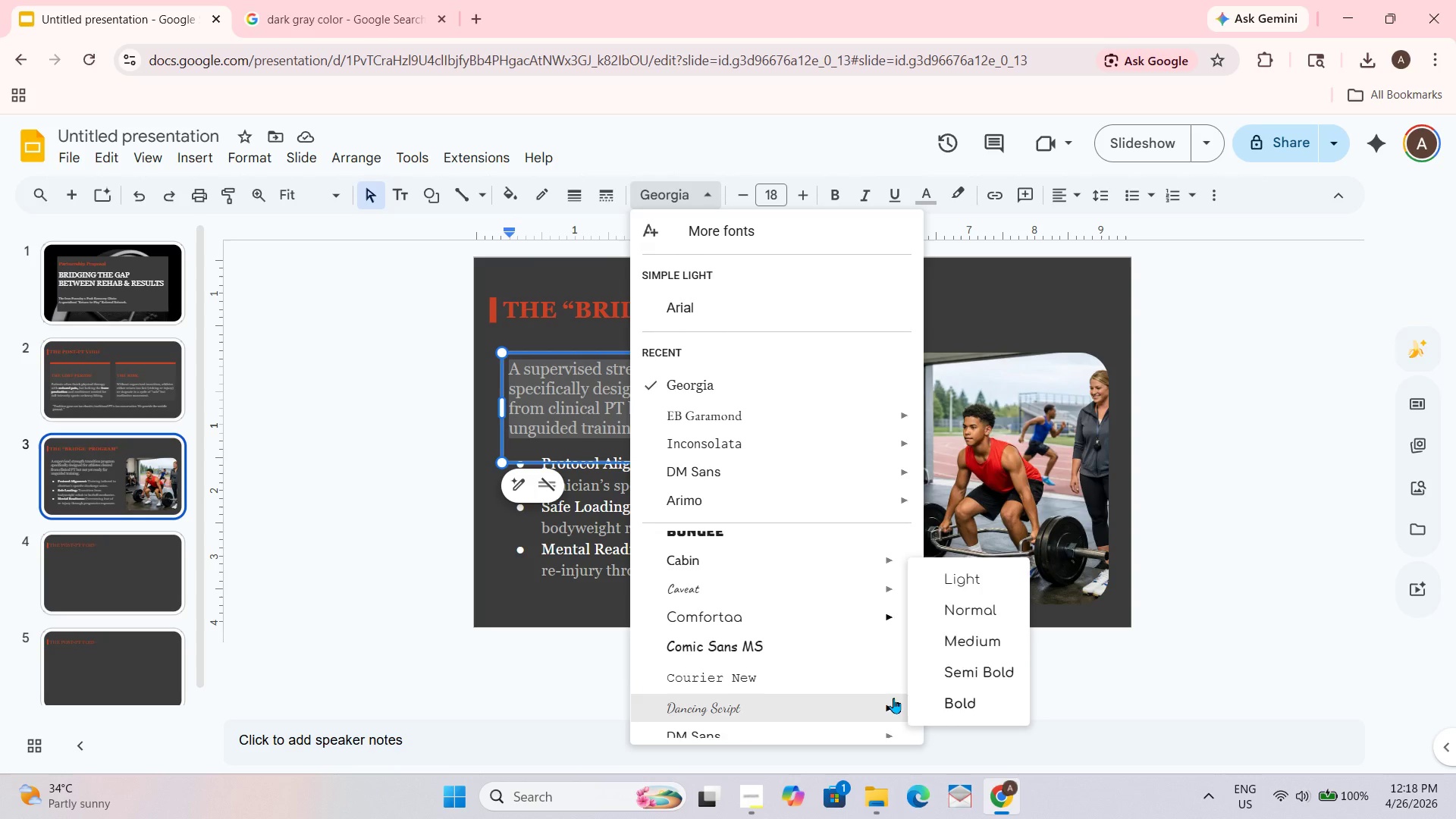 
scroll: coordinate [893, 698], scroll_direction: up, amount: 1.0
 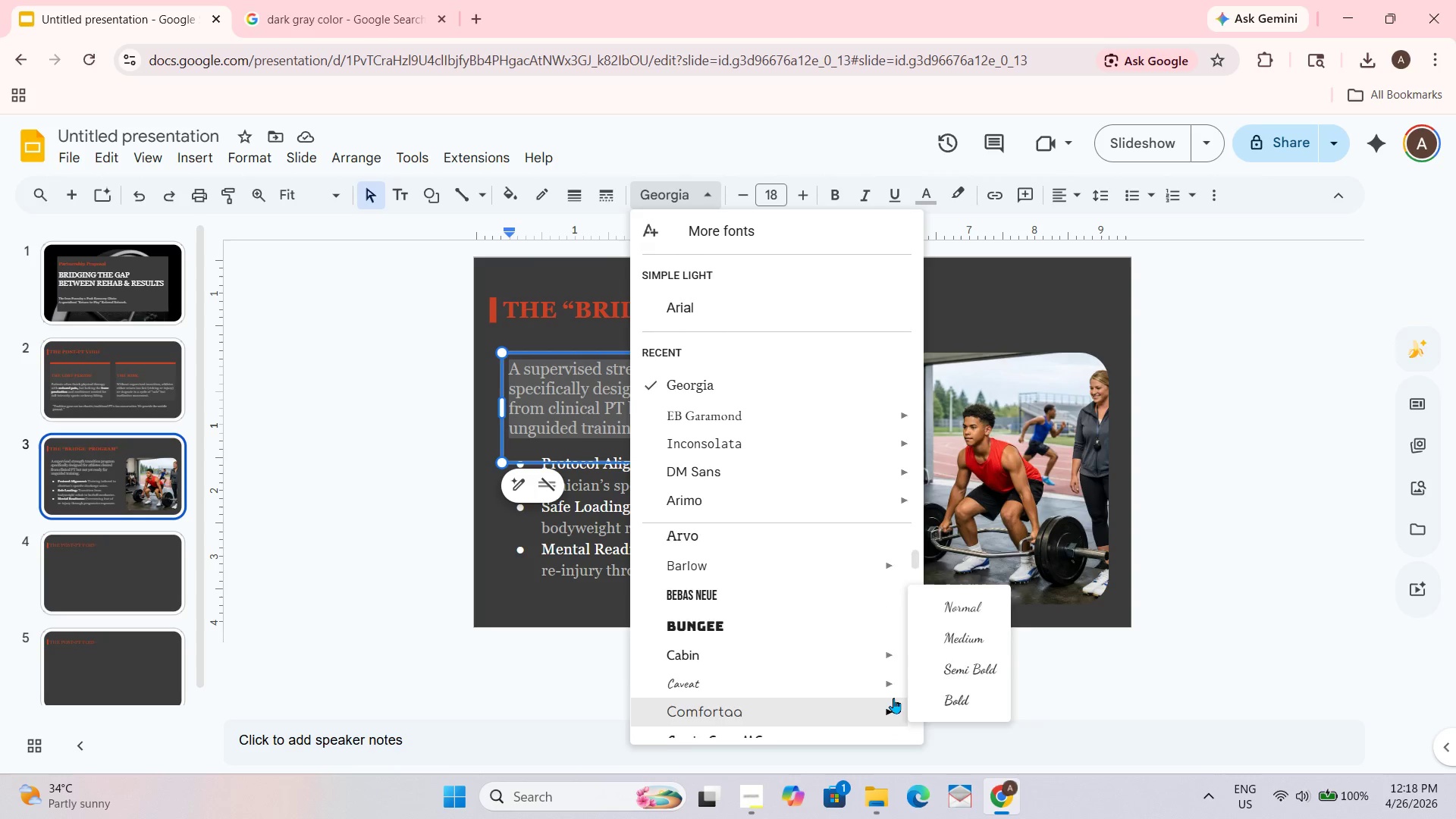 
scroll: coordinate [893, 698], scroll_direction: none, amount: 0.0
 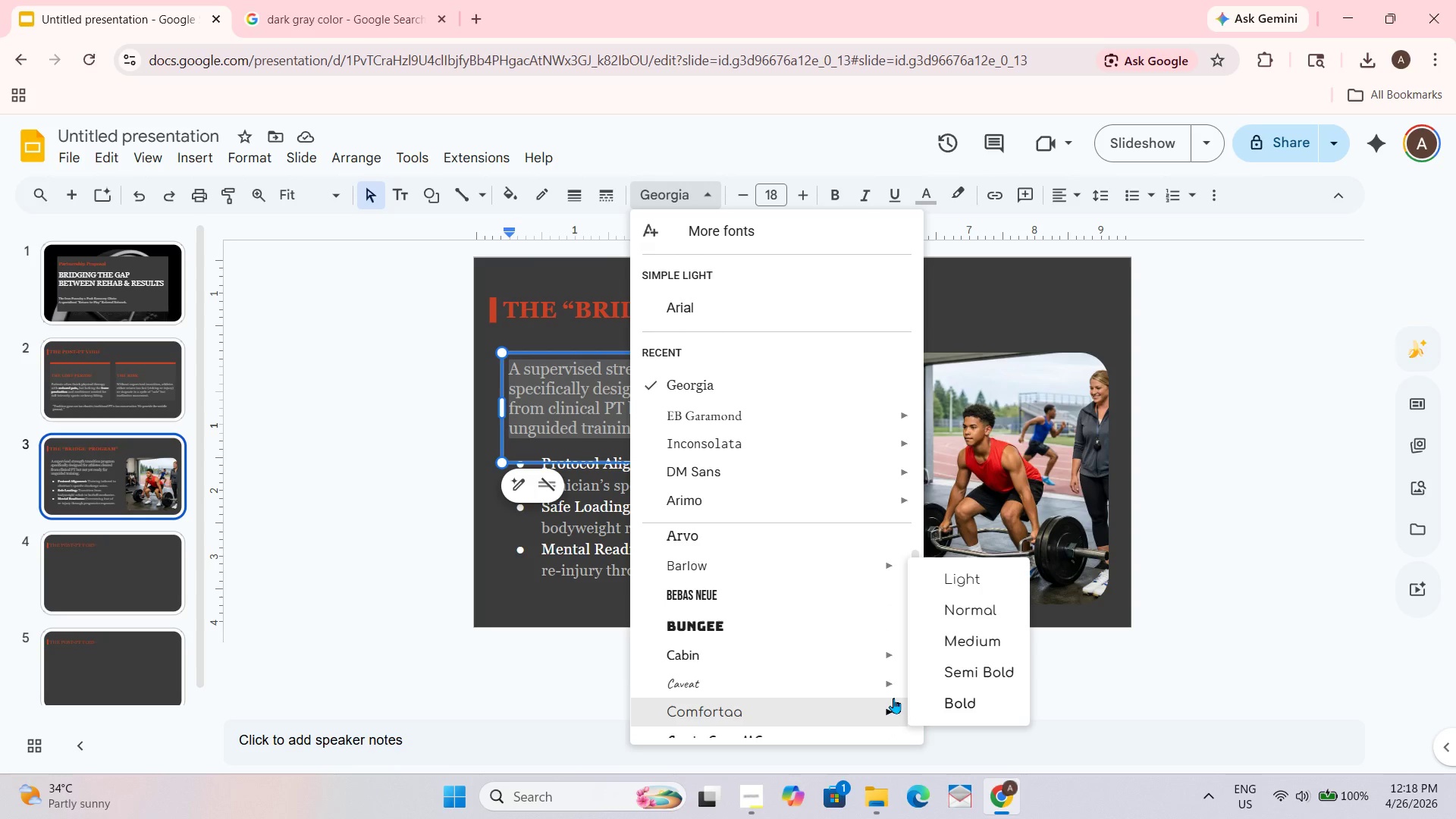 
scroll: coordinate [893, 698], scroll_direction: down, amount: 1.0
 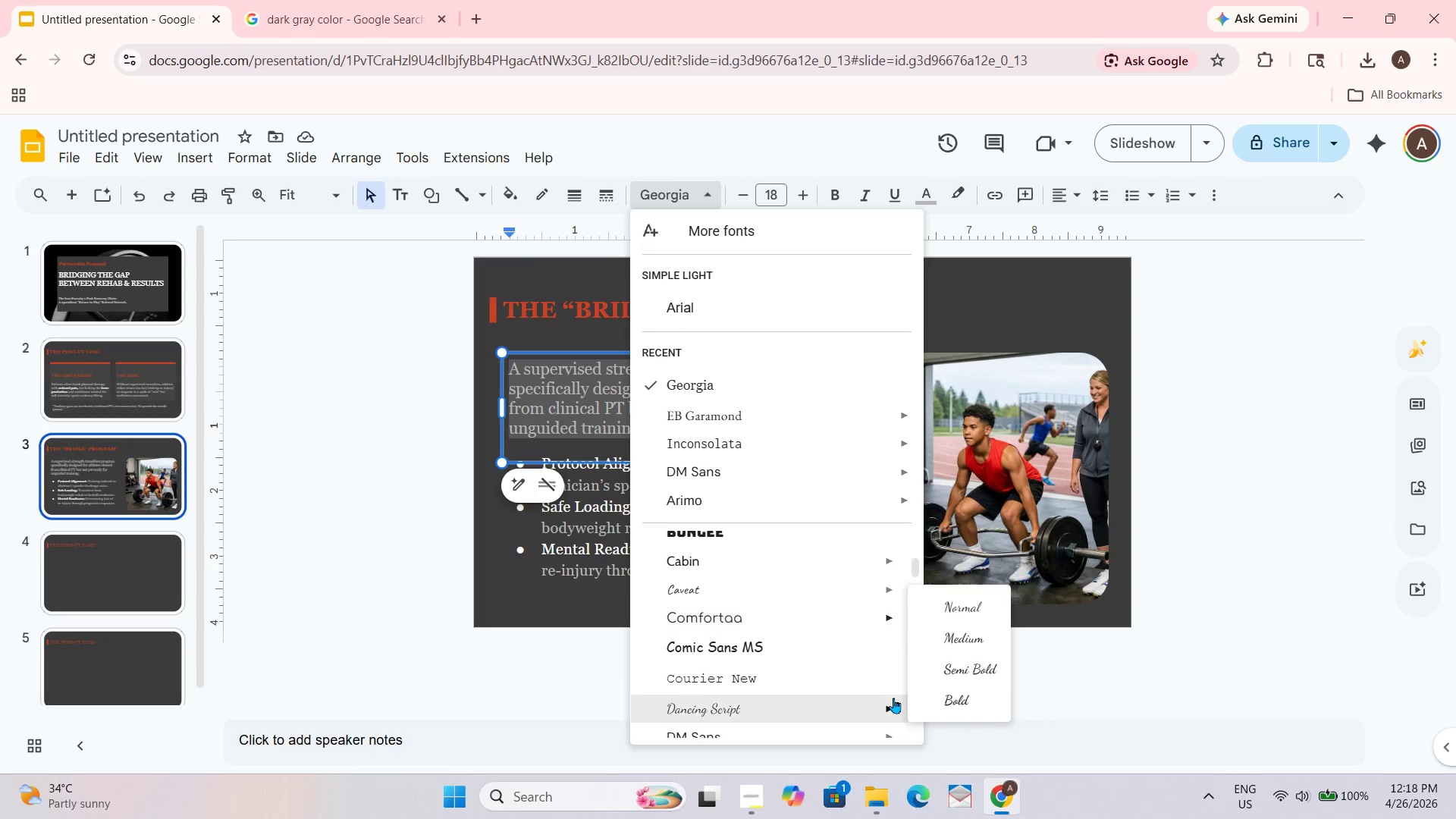 
scroll: coordinate [893, 698], scroll_direction: up, amount: 1.0
 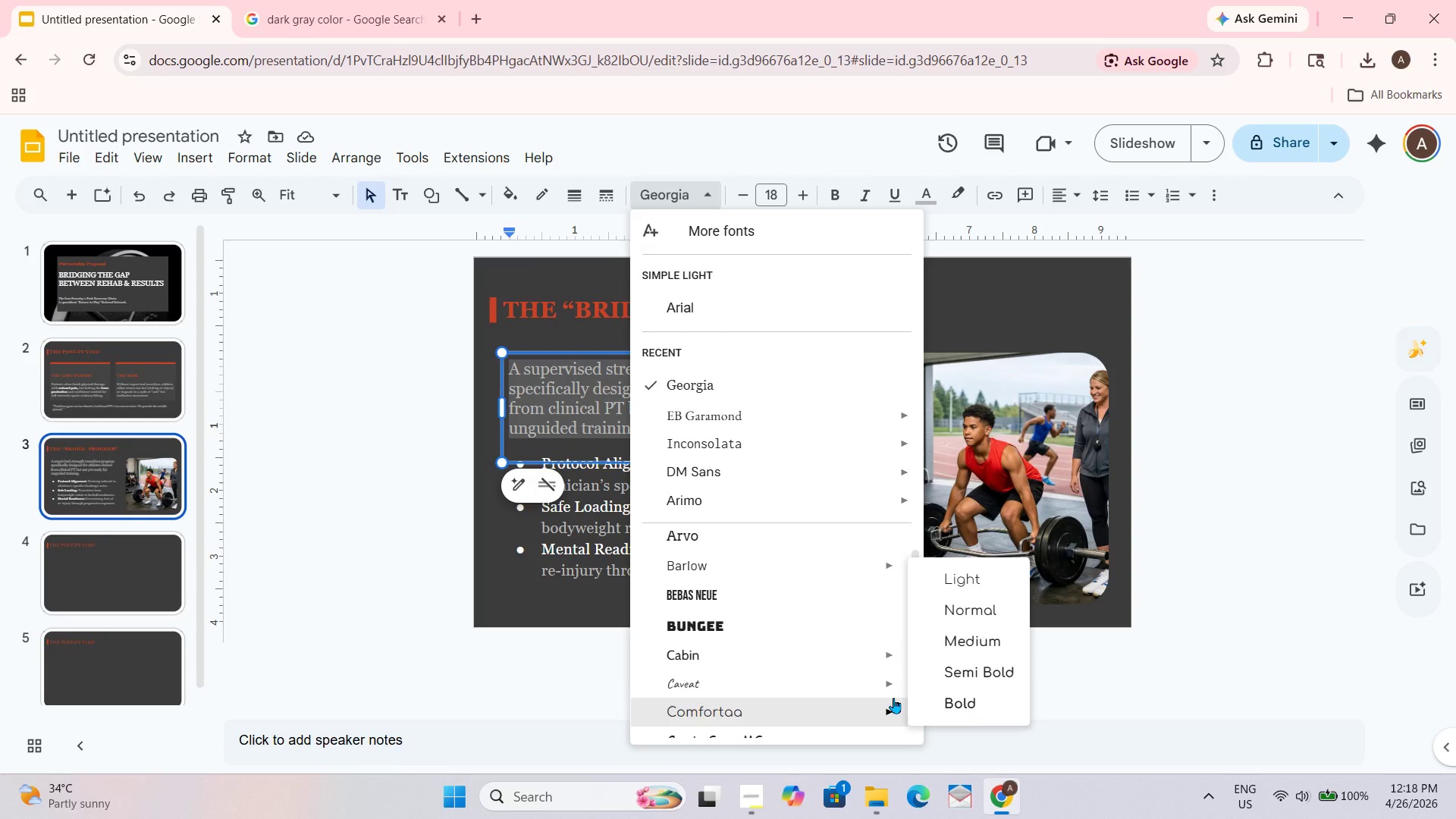 
scroll: coordinate [893, 698], scroll_direction: down, amount: 2.0
 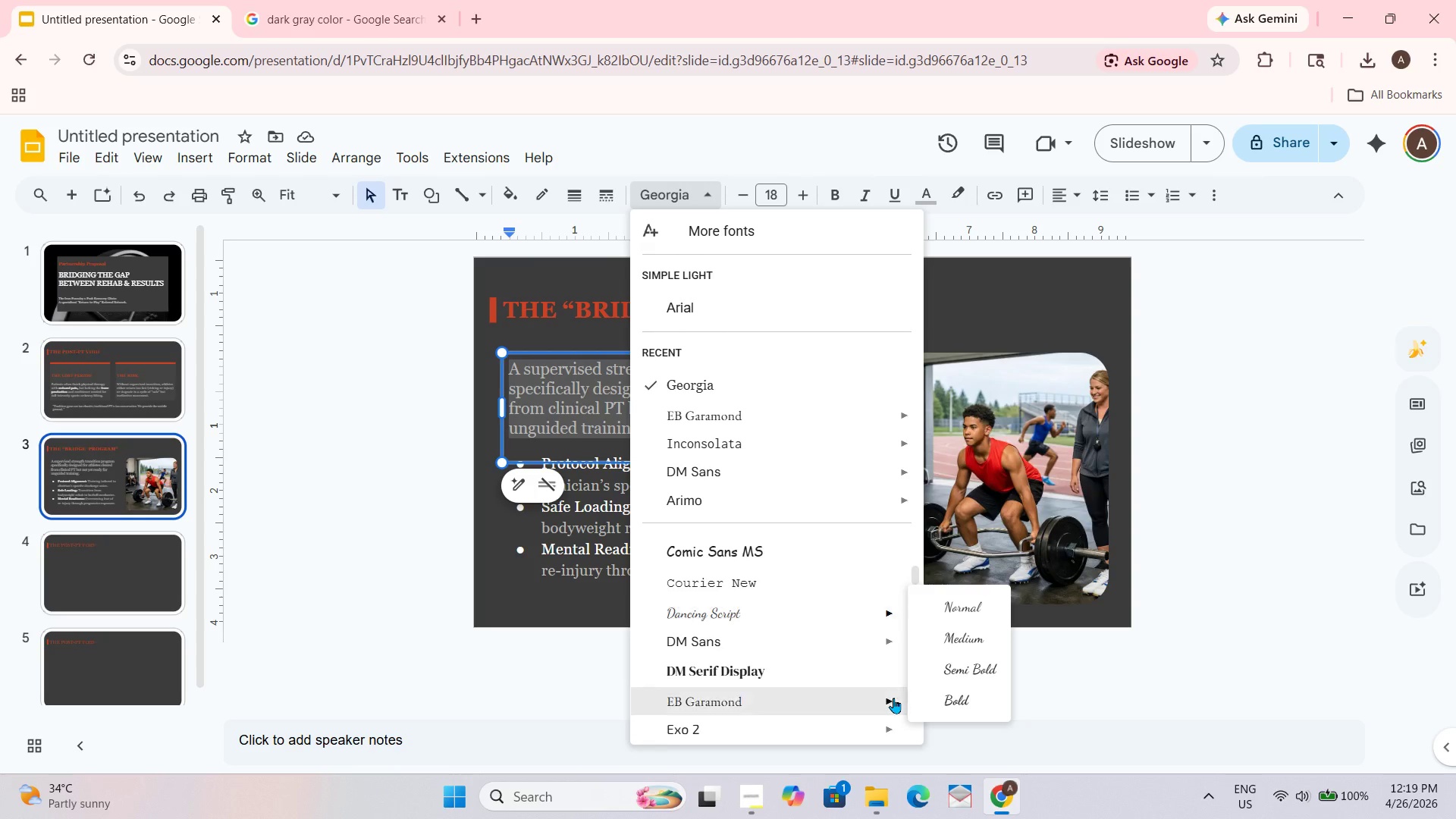 
scroll: coordinate [893, 698], scroll_direction: up, amount: 1.0
 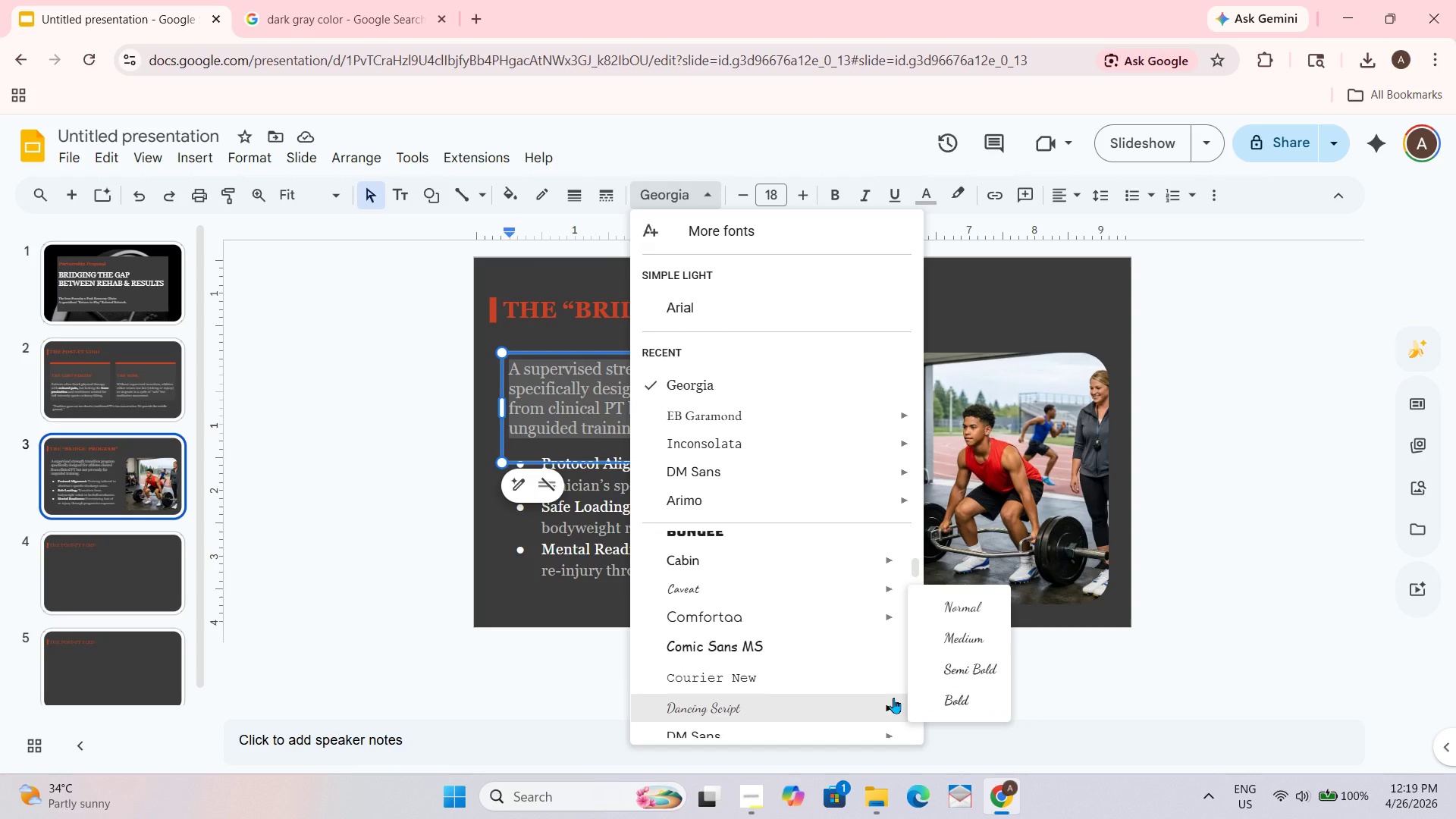 
scroll: coordinate [893, 698], scroll_direction: down, amount: 1.0
 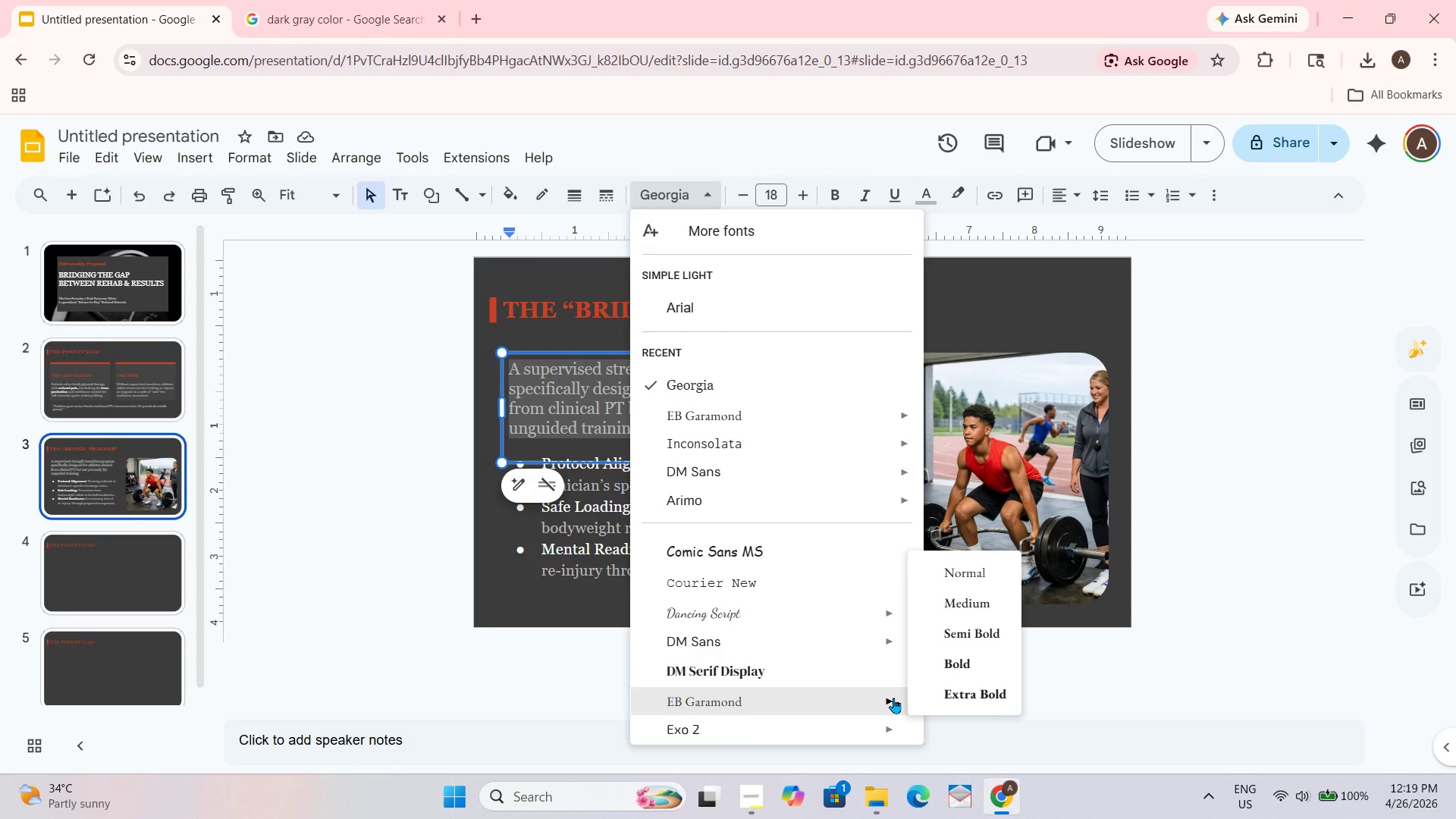 
scroll: coordinate [893, 698], scroll_direction: none, amount: 0.0
 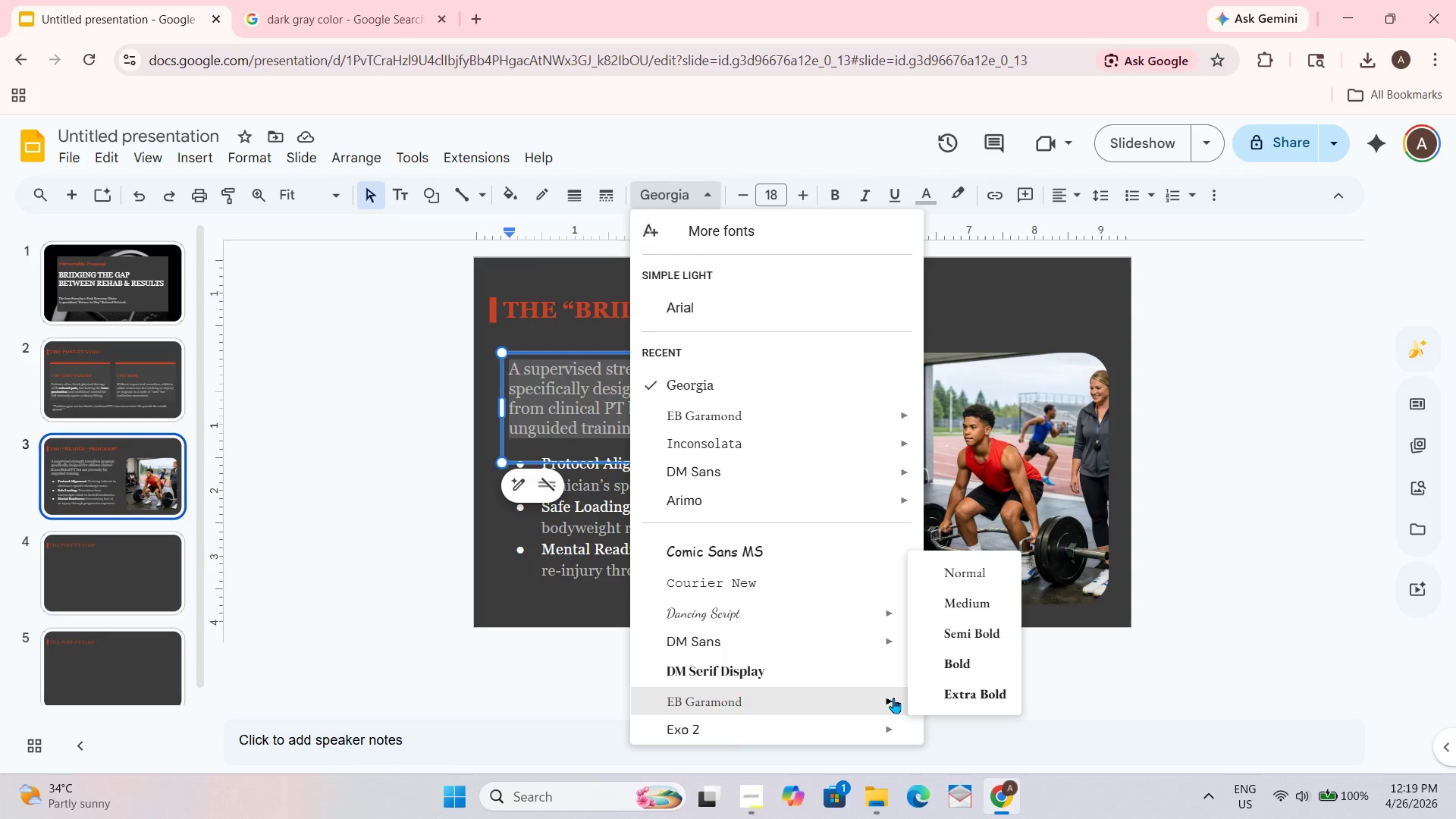 
scroll: coordinate [893, 698], scroll_direction: none, amount: 0.0
 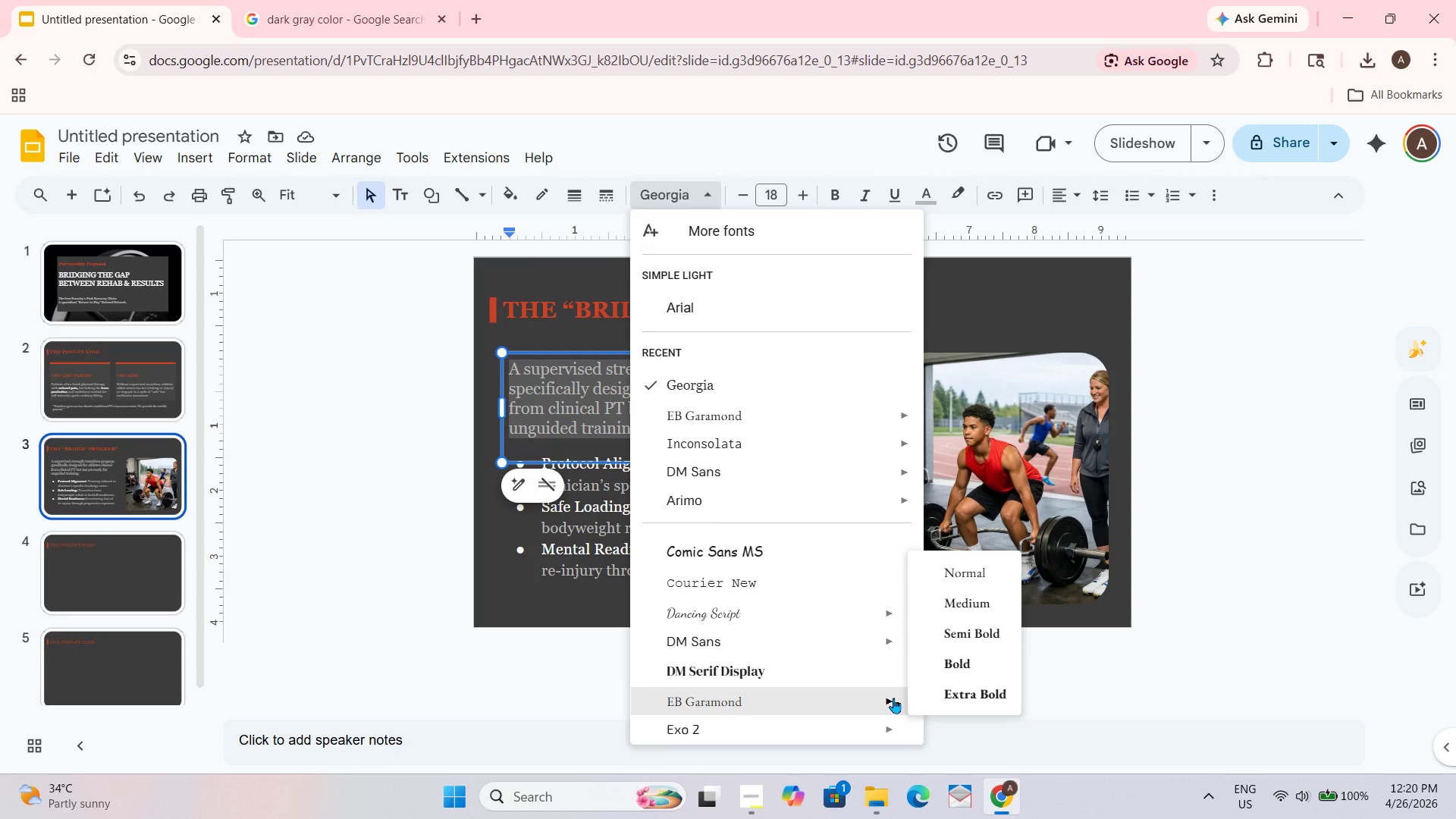 
scroll: coordinate [893, 698], scroll_direction: down, amount: 1.0
 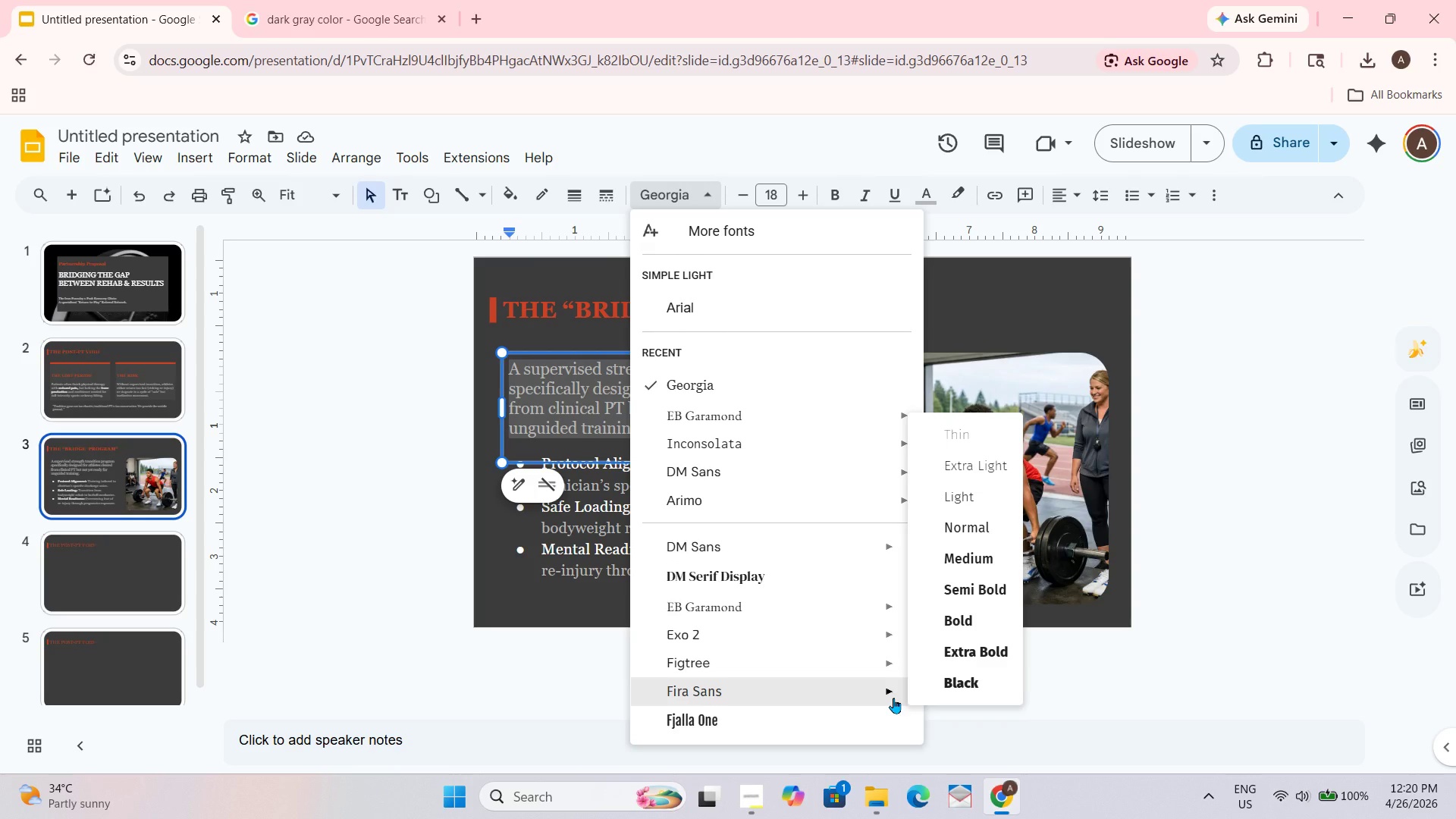 
scroll: coordinate [893, 698], scroll_direction: up, amount: 1.0
 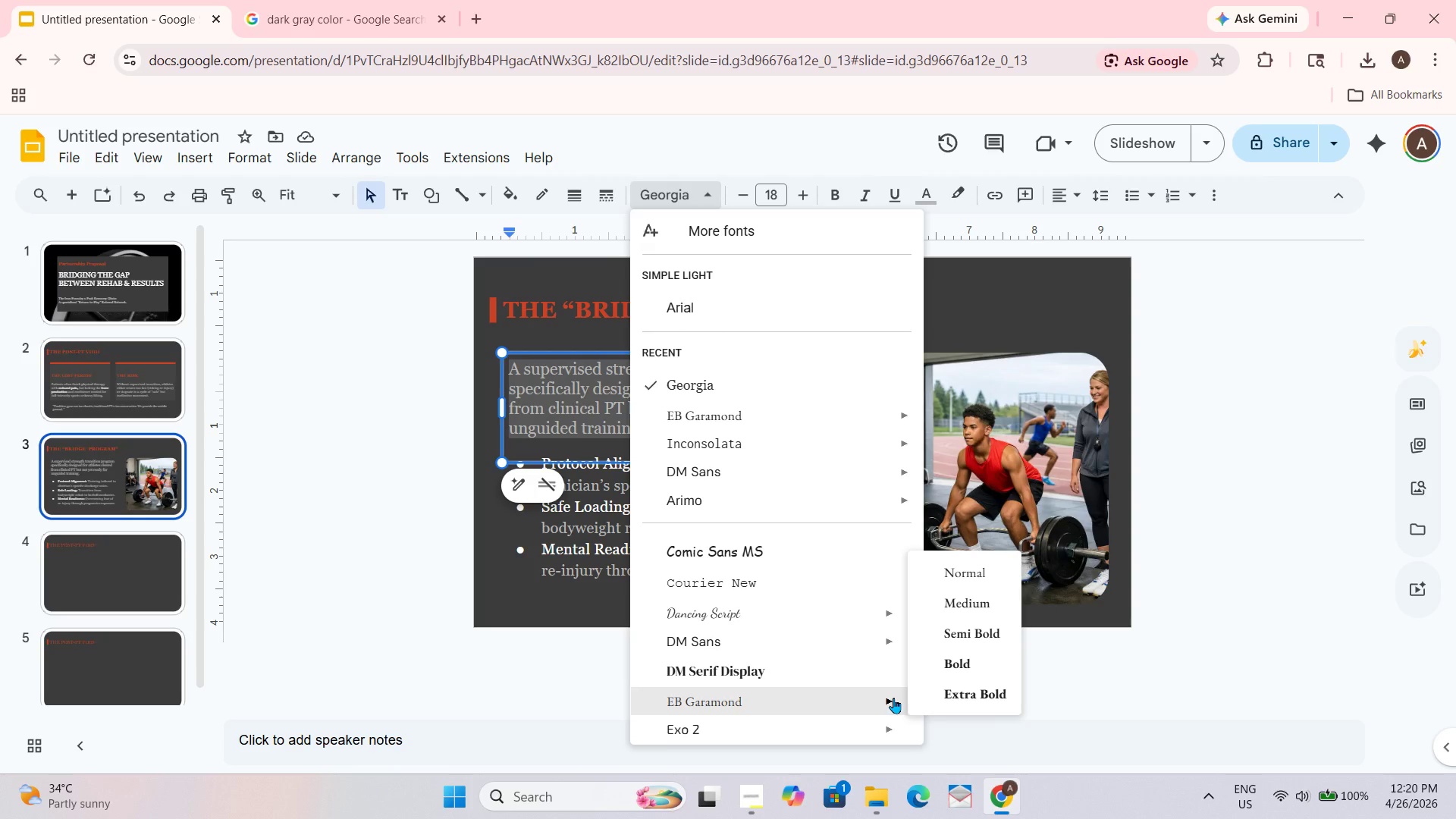 
scroll: coordinate [893, 698], scroll_direction: down, amount: 1.0
 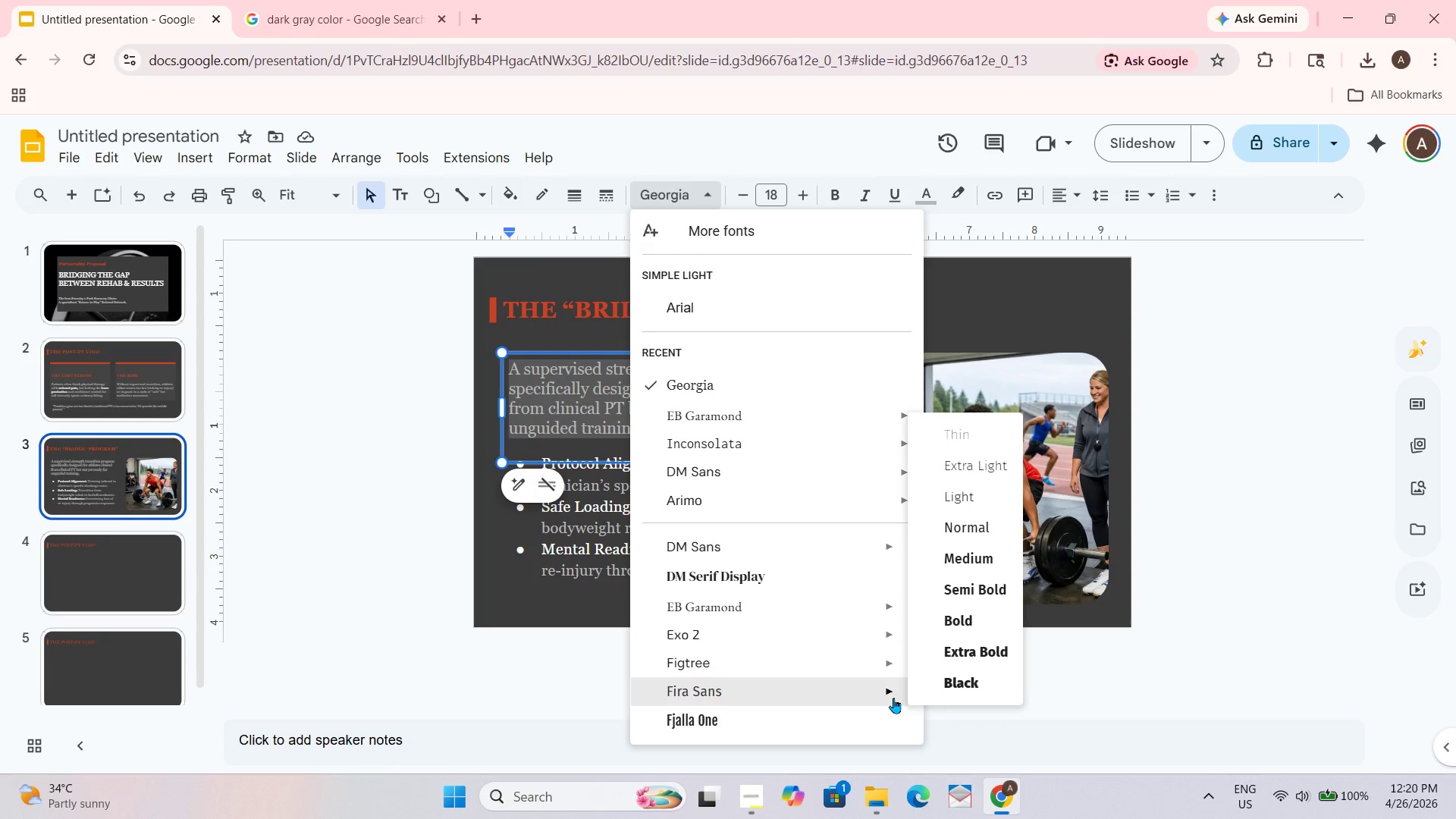 
scroll: coordinate [893, 698], scroll_direction: up, amount: 1.0
 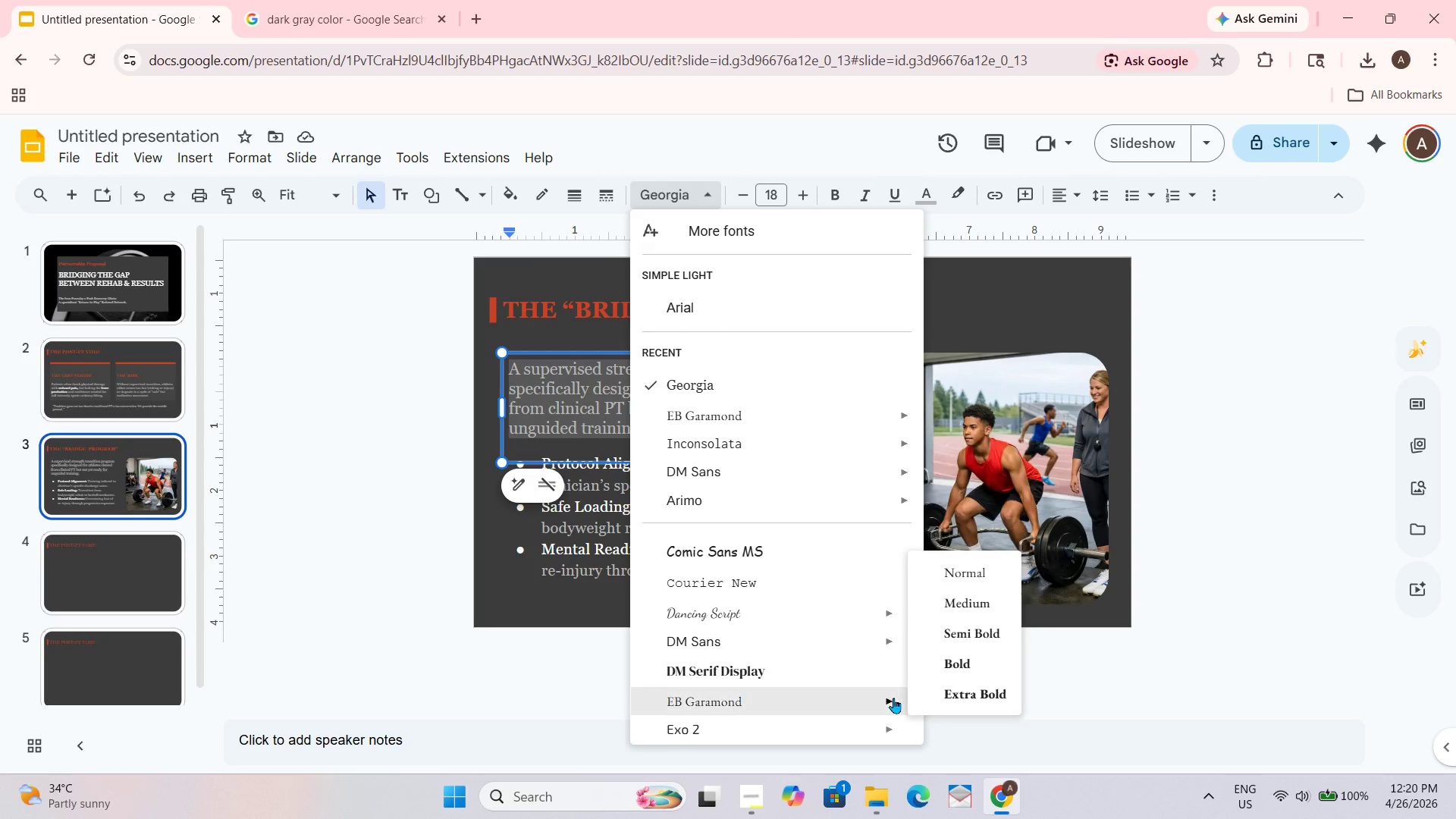 
scroll: coordinate [893, 698], scroll_direction: down, amount: 1.0
 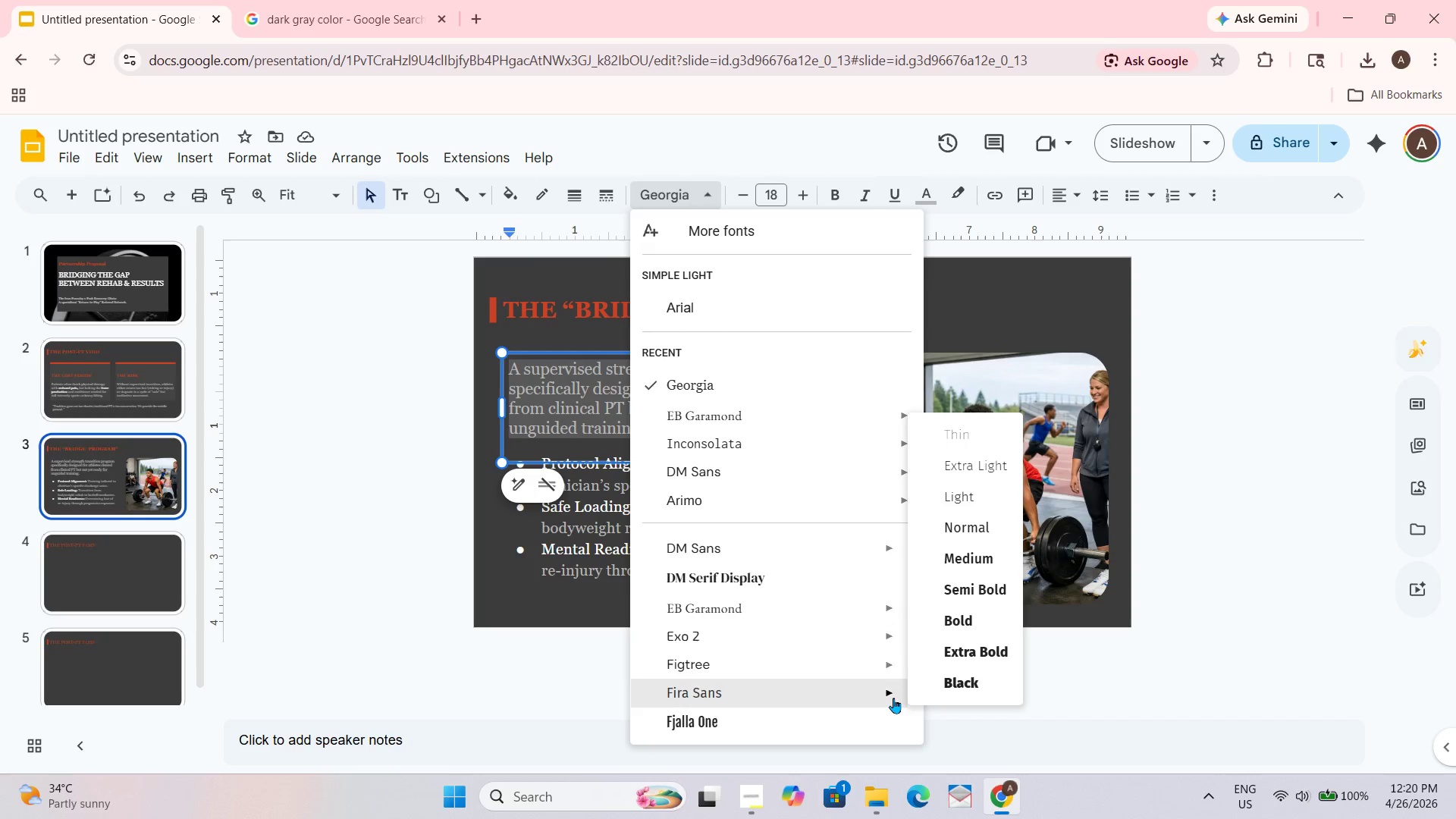 
scroll: coordinate [893, 698], scroll_direction: none, amount: 0.0
 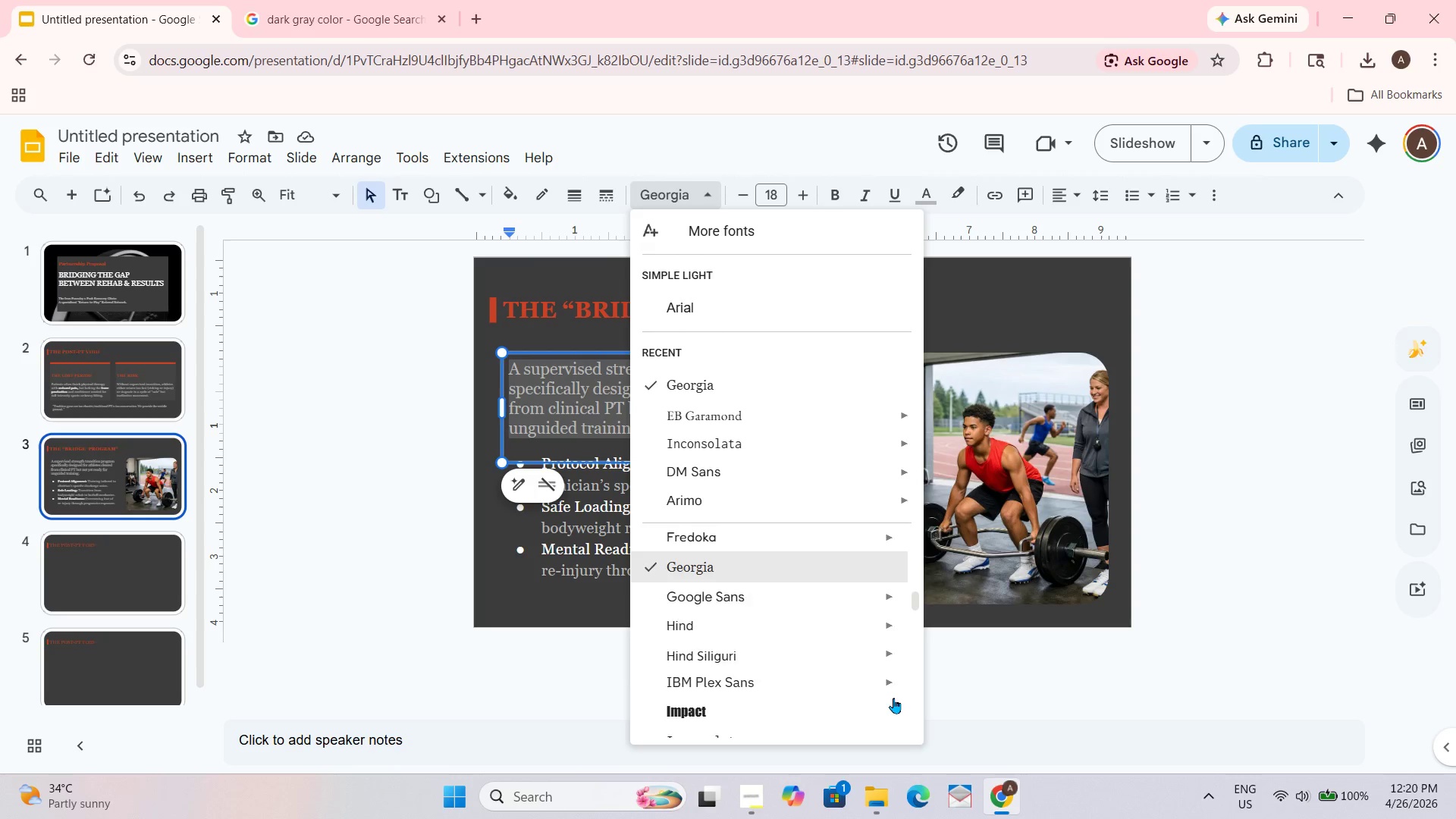 
scroll: coordinate [893, 698], scroll_direction: down, amount: 1.0
 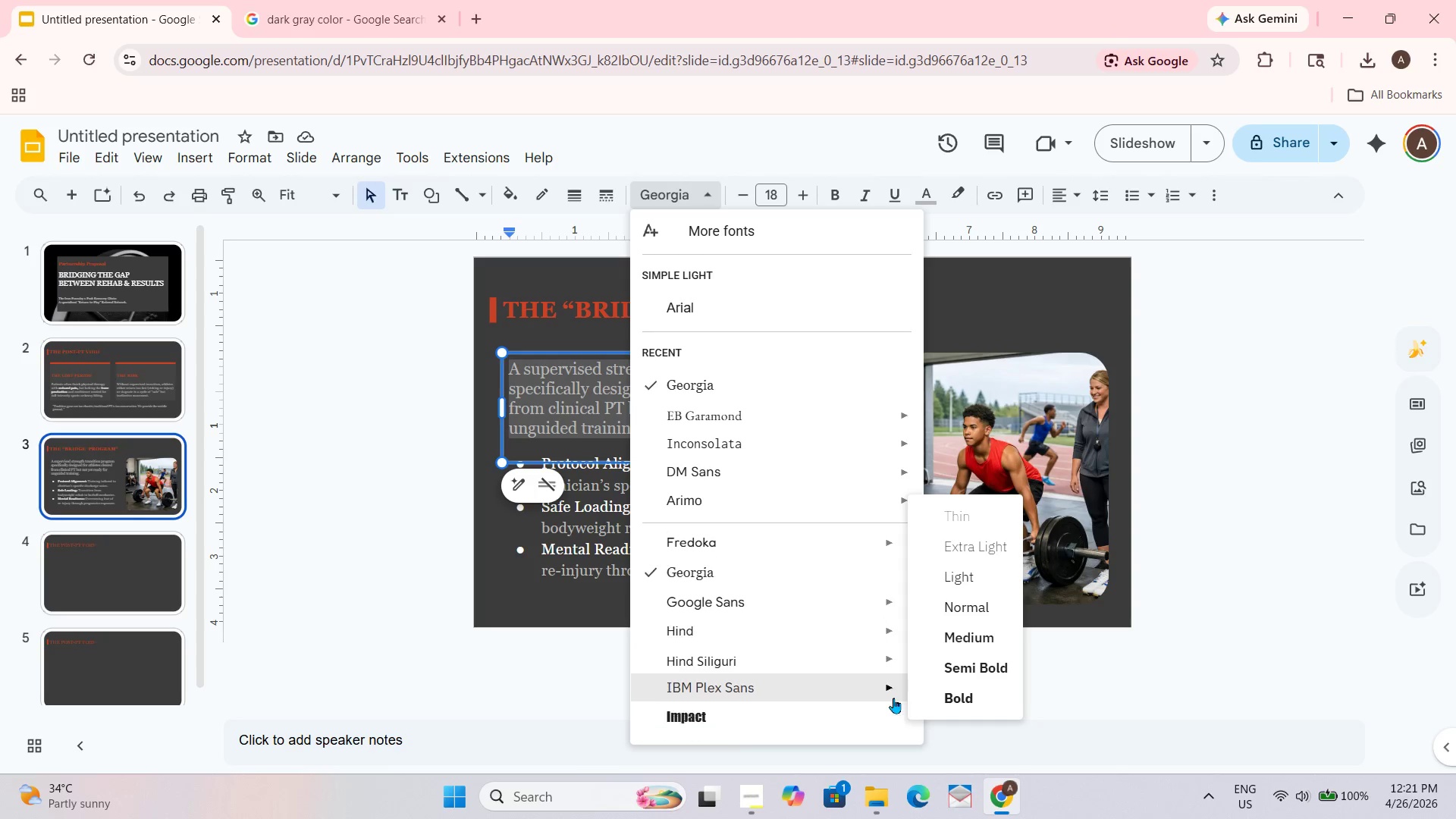 
scroll: coordinate [901, 700], scroll_direction: none, amount: 0.0
 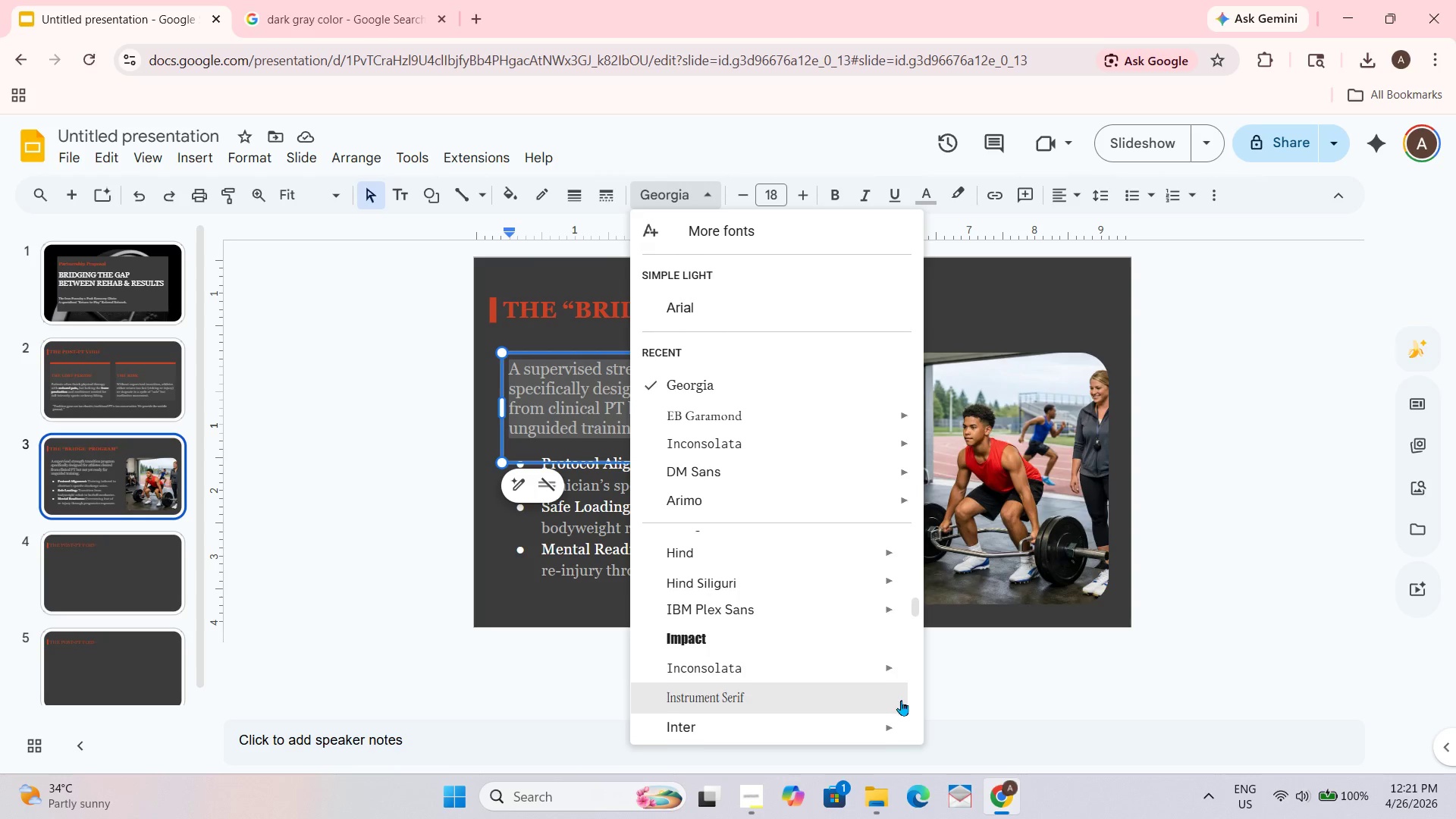 
scroll: coordinate [901, 700], scroll_direction: down, amount: 1.0
 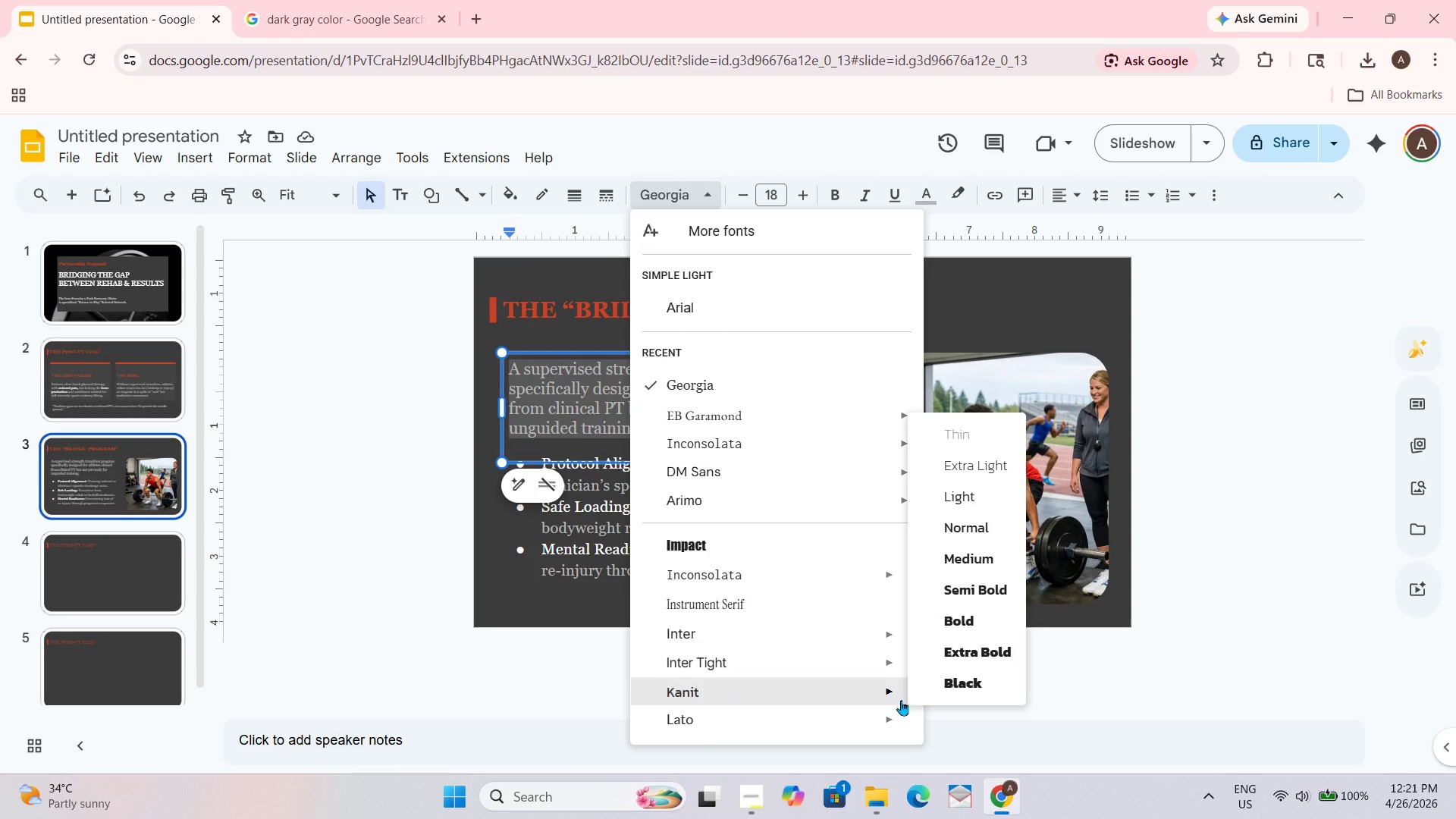 
scroll: coordinate [901, 700], scroll_direction: up, amount: 2.0
 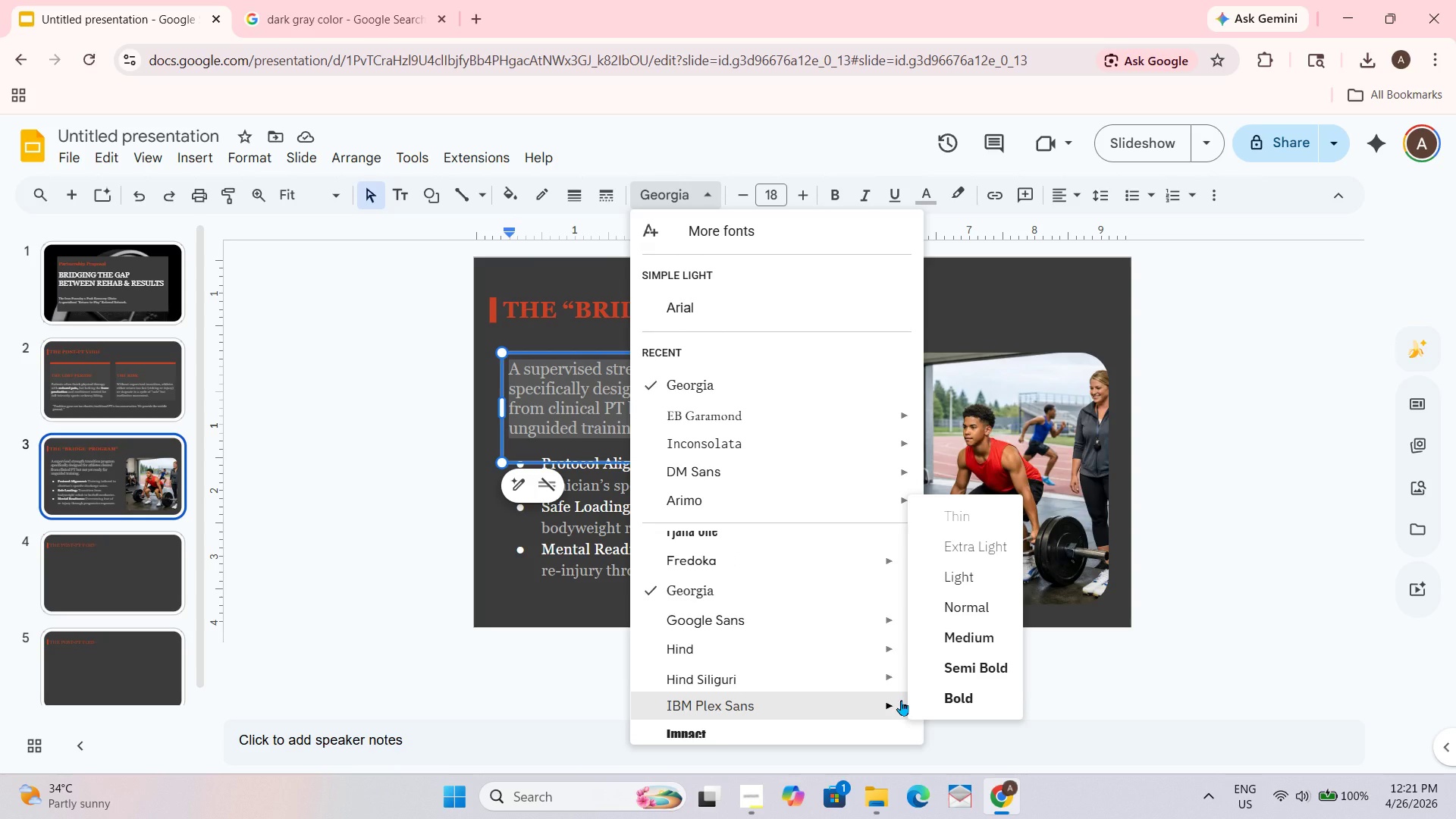 
scroll: coordinate [901, 700], scroll_direction: down, amount: 1.0
 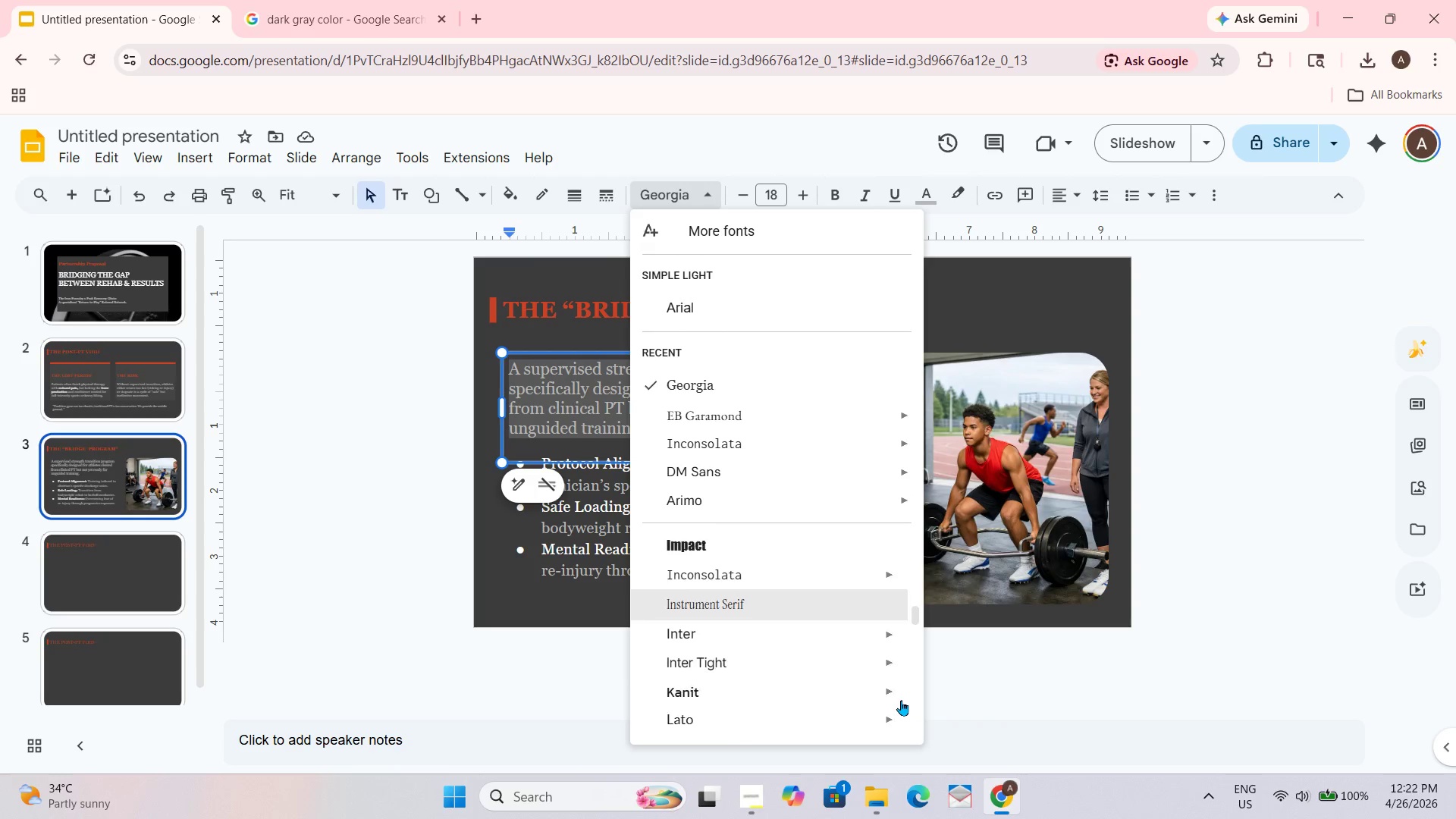 
scroll: coordinate [901, 700], scroll_direction: none, amount: 0.0
 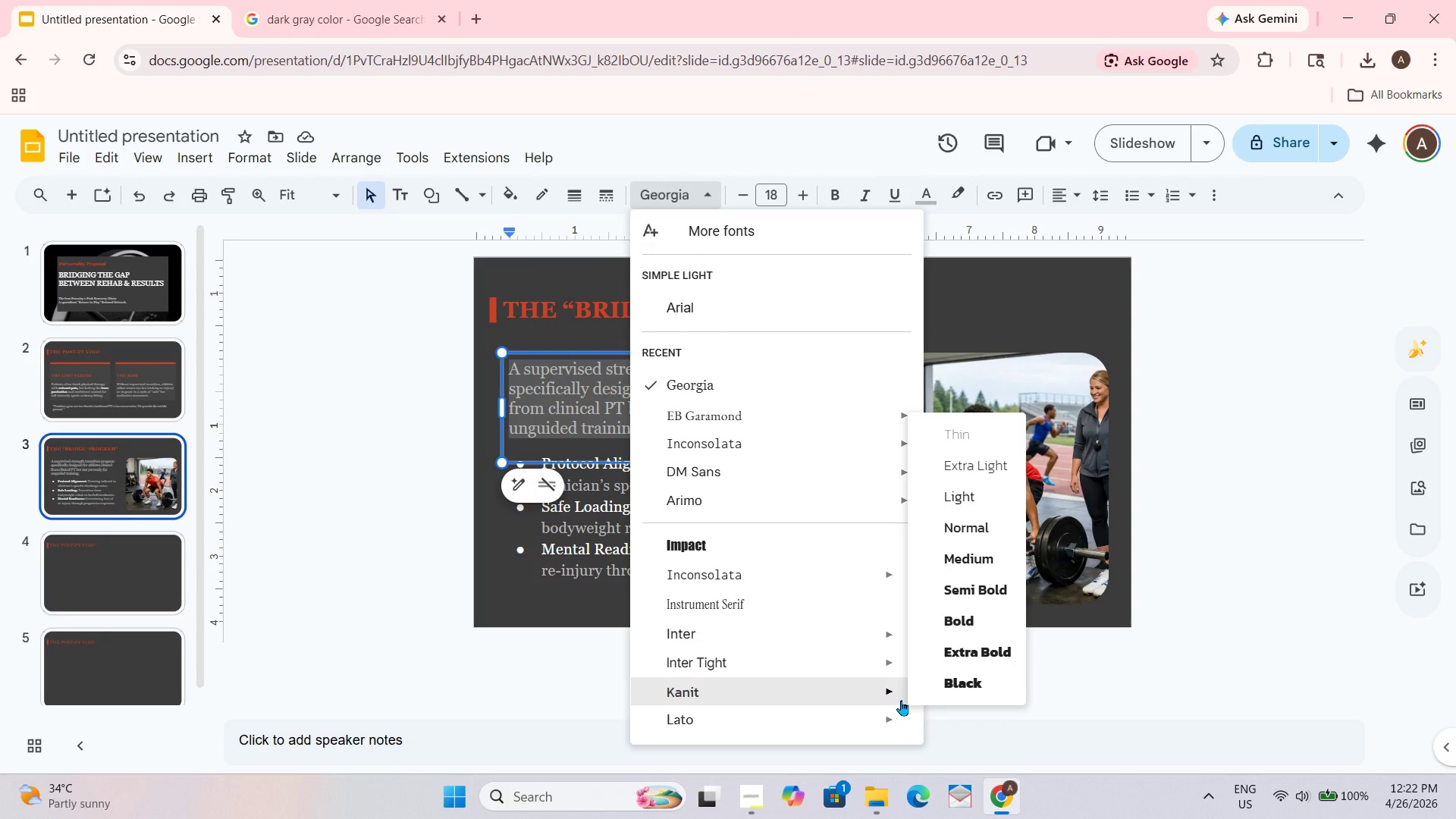 
scroll: coordinate [901, 700], scroll_direction: down, amount: 1.0
 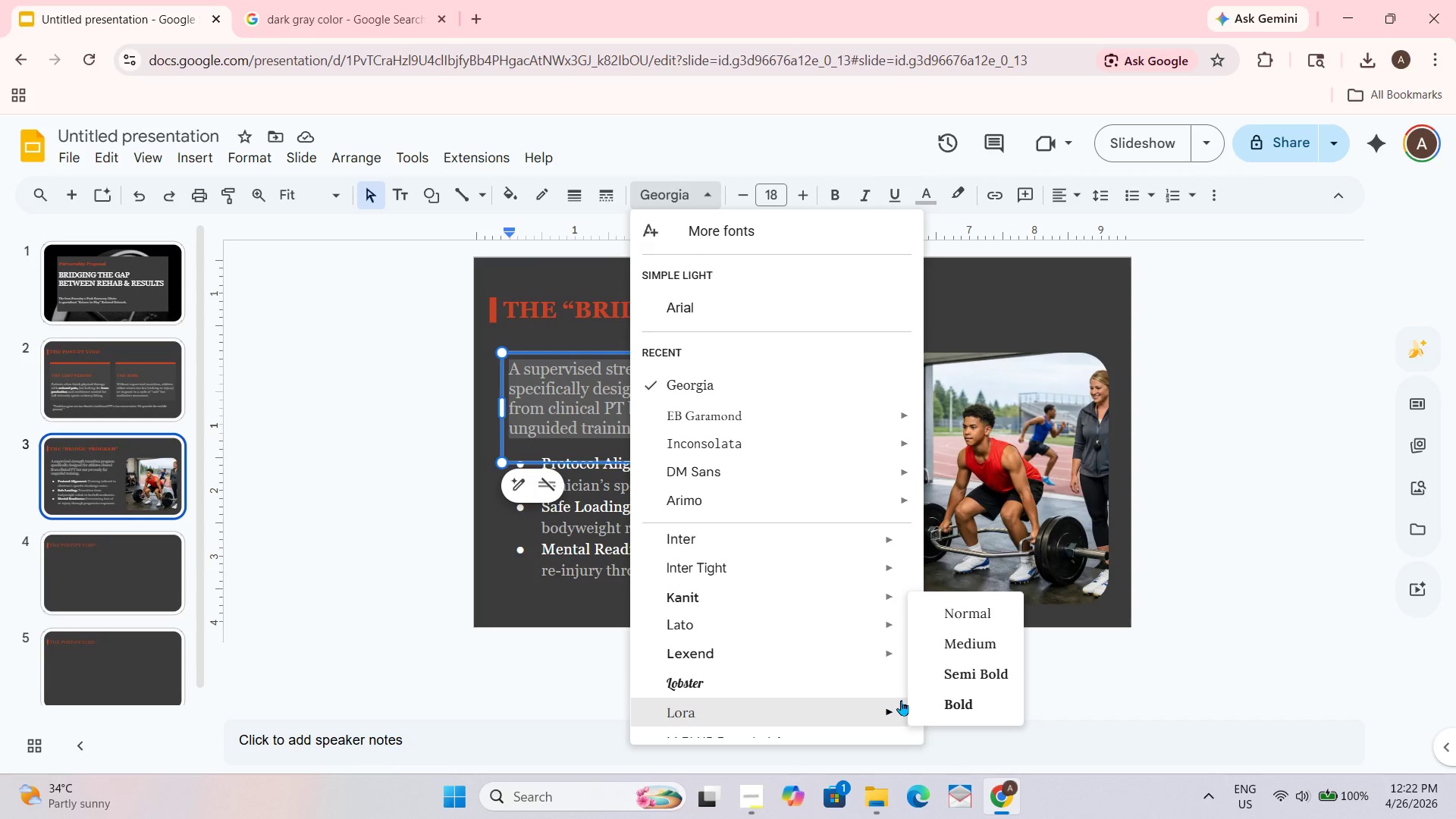 
scroll: coordinate [901, 700], scroll_direction: up, amount: 1.0
 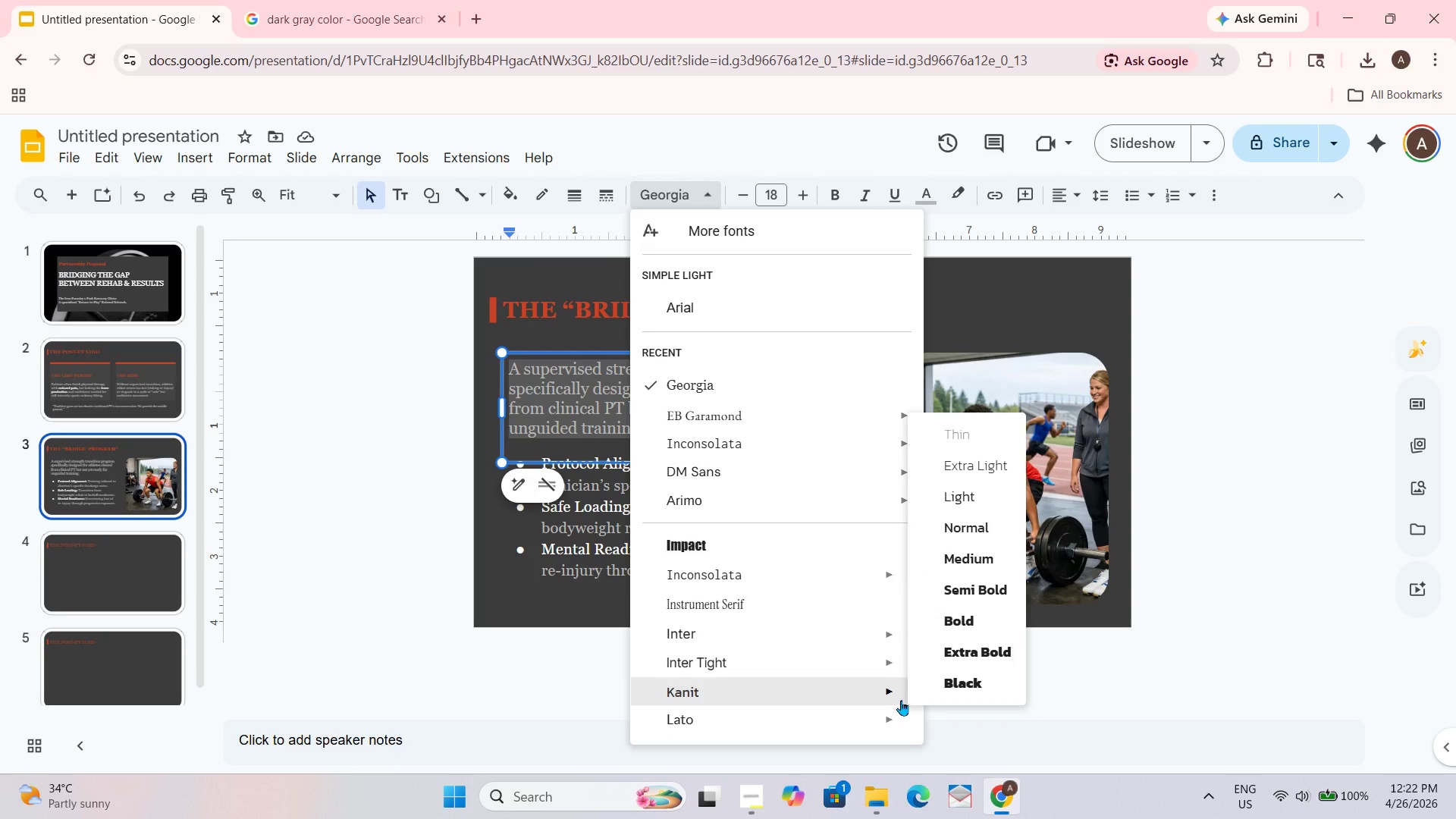 
scroll: coordinate [901, 700], scroll_direction: none, amount: 0.0
 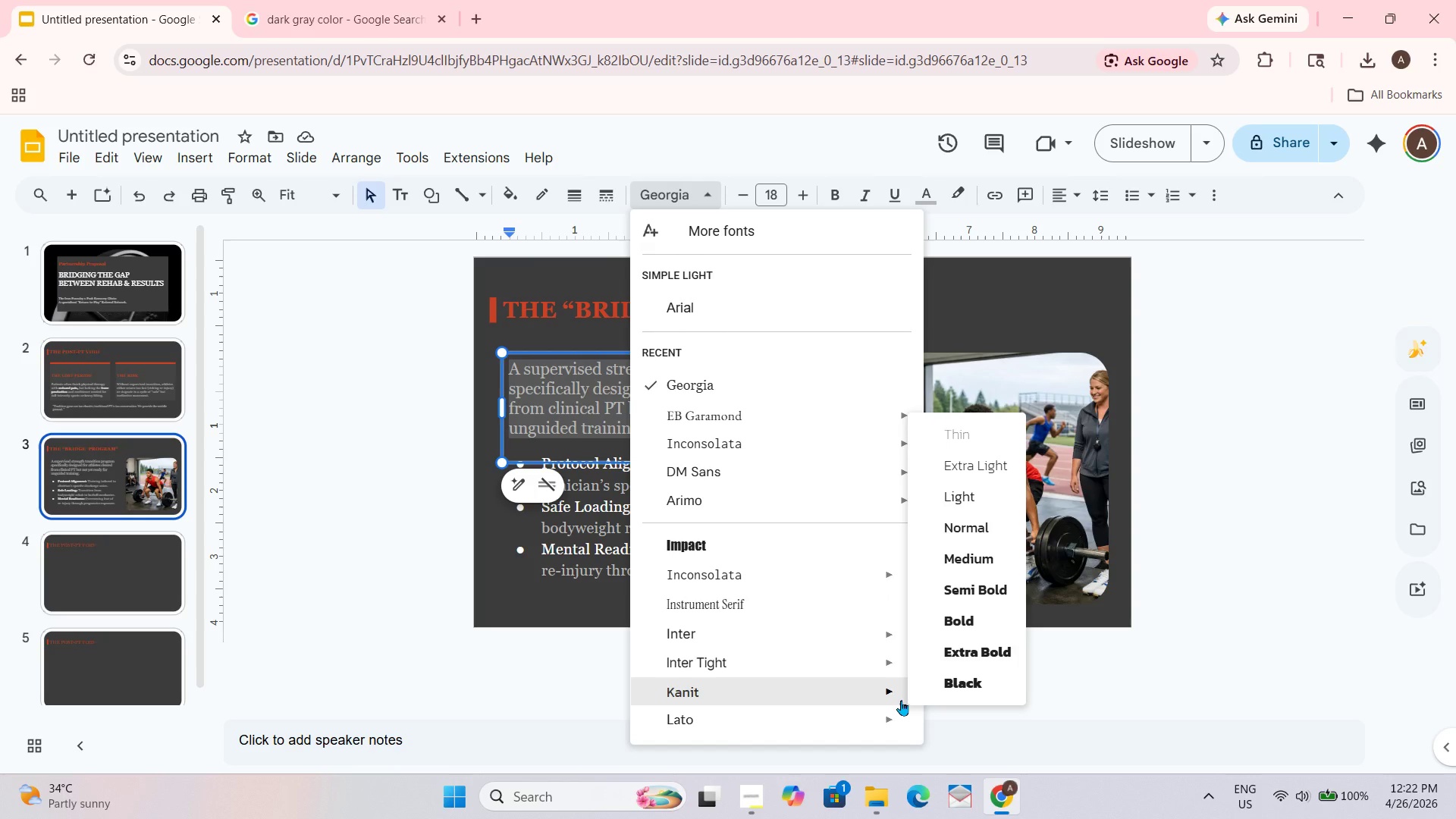 
scroll: coordinate [901, 700], scroll_direction: down, amount: 1.0
 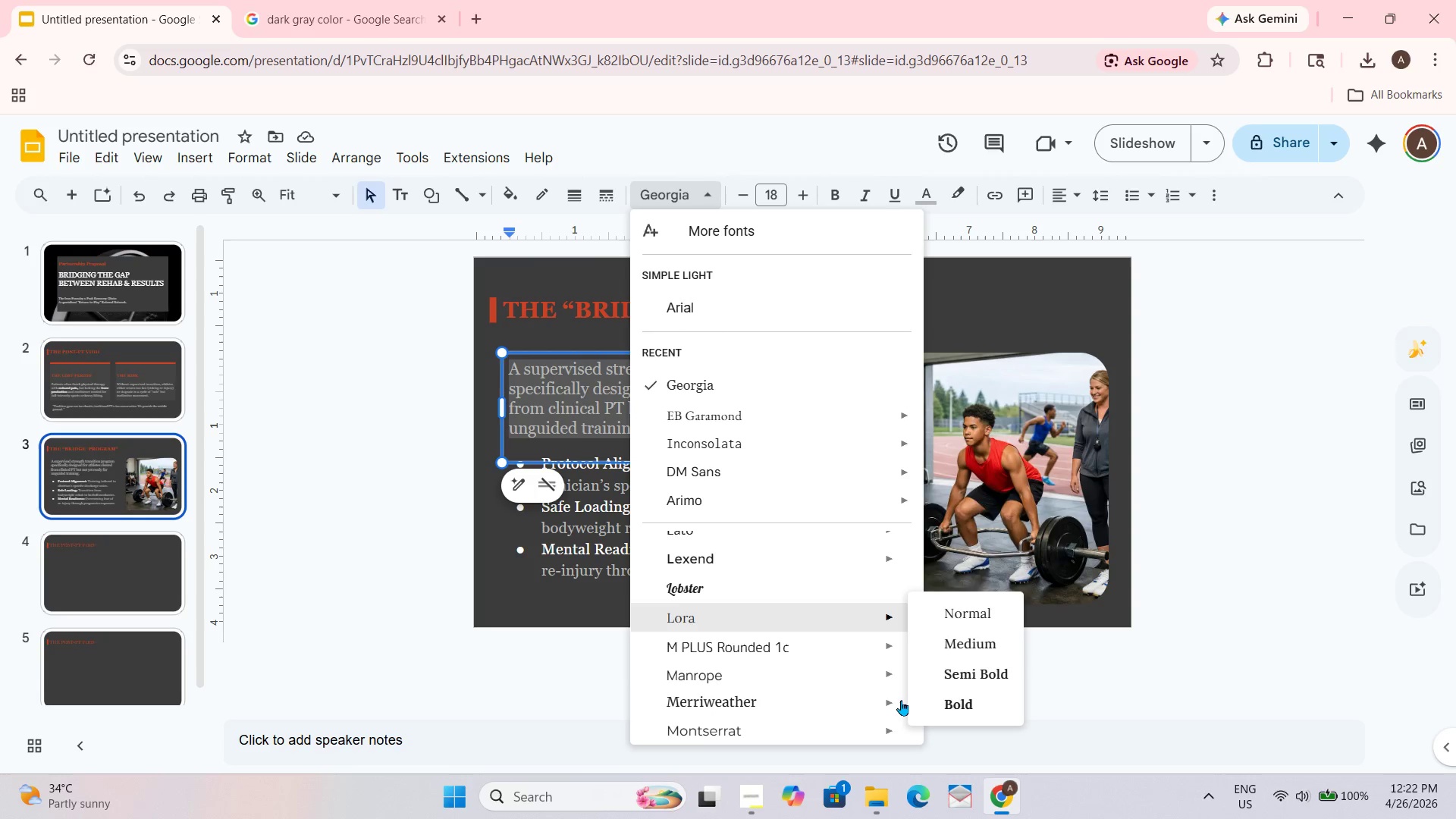 
scroll: coordinate [901, 700], scroll_direction: none, amount: 0.0
 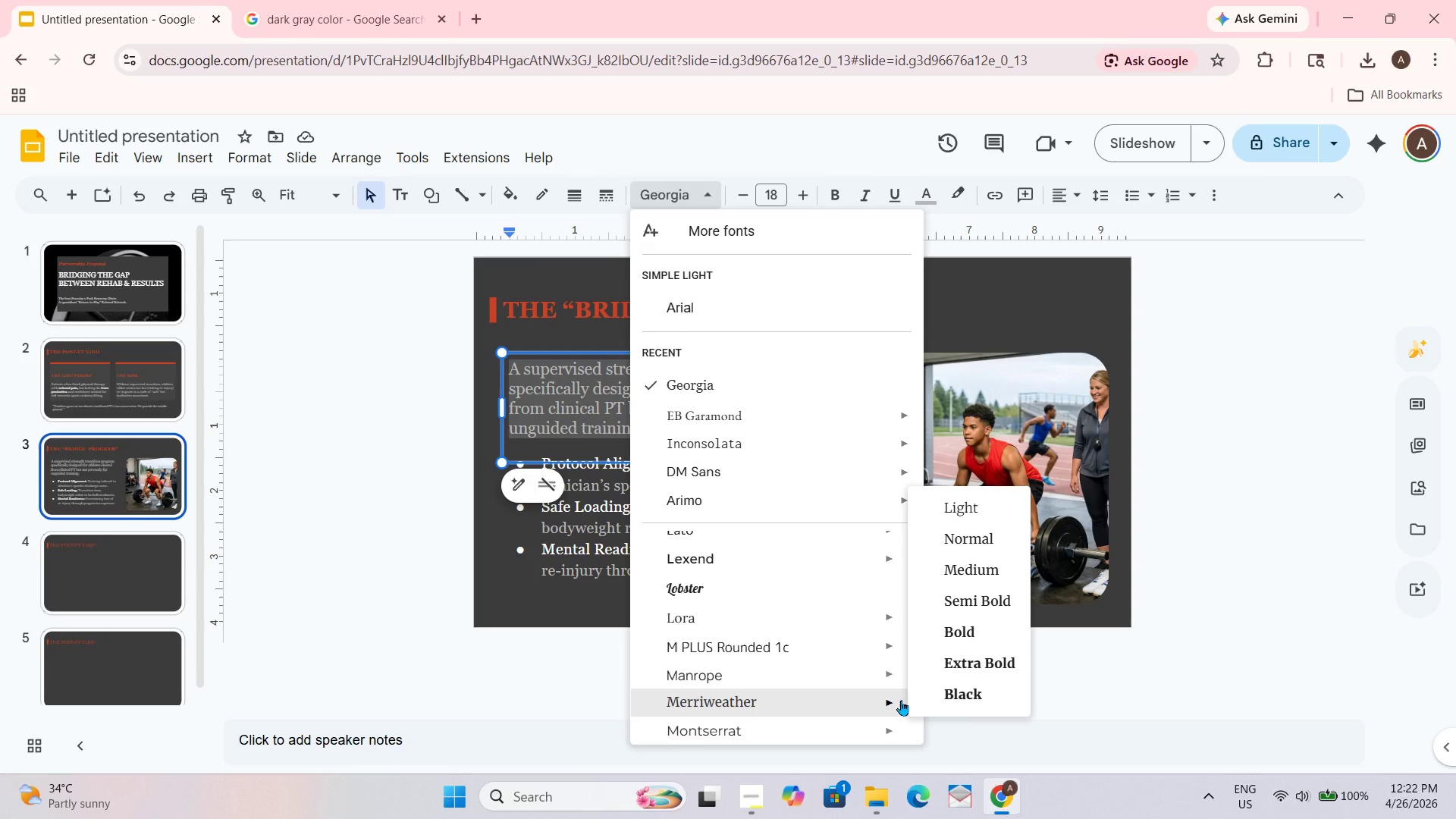 
scroll: coordinate [901, 700], scroll_direction: up, amount: 1.0
 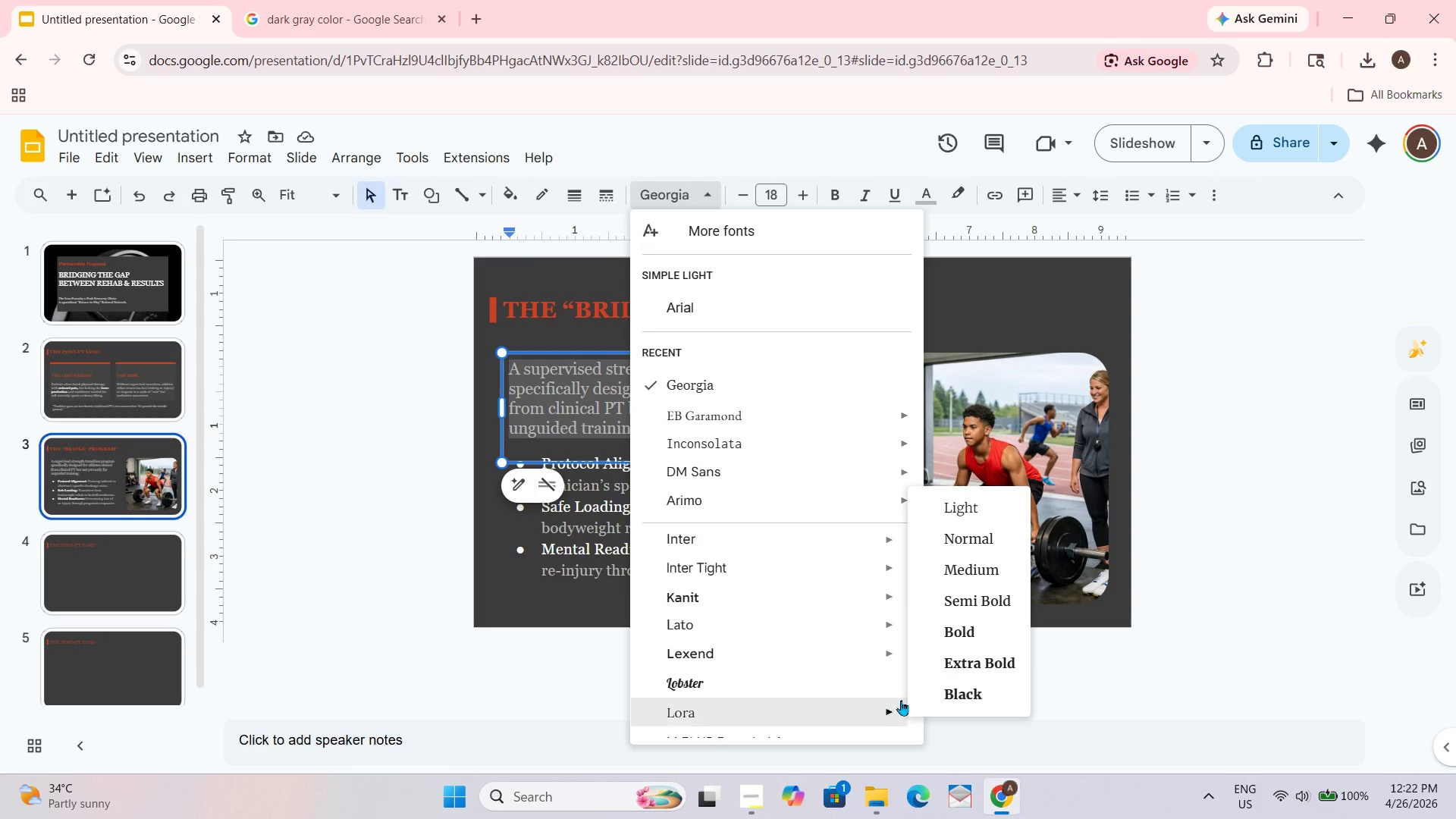 
scroll: coordinate [901, 700], scroll_direction: none, amount: 0.0
 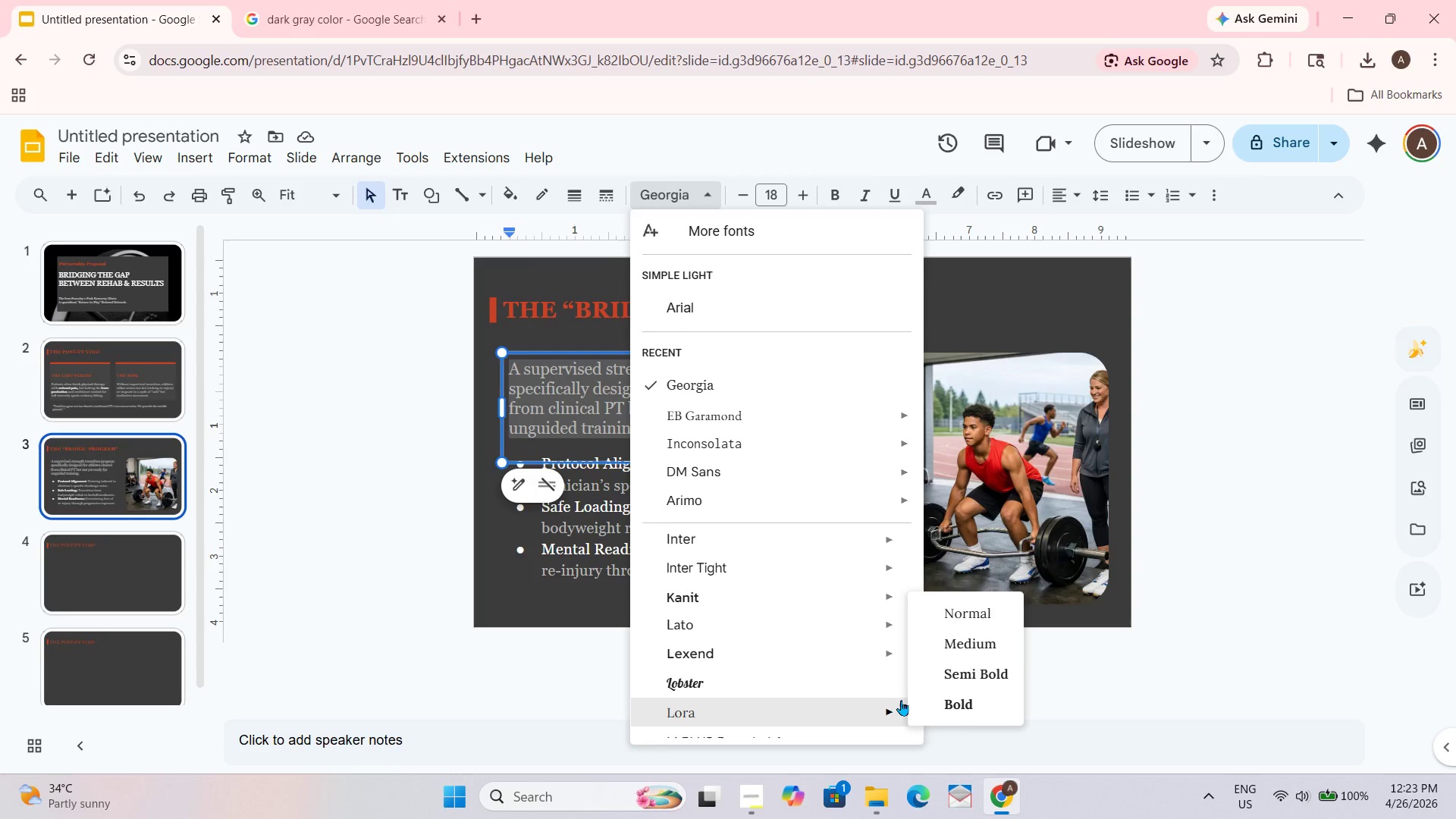 
scroll: coordinate [901, 700], scroll_direction: down, amount: 2.0
 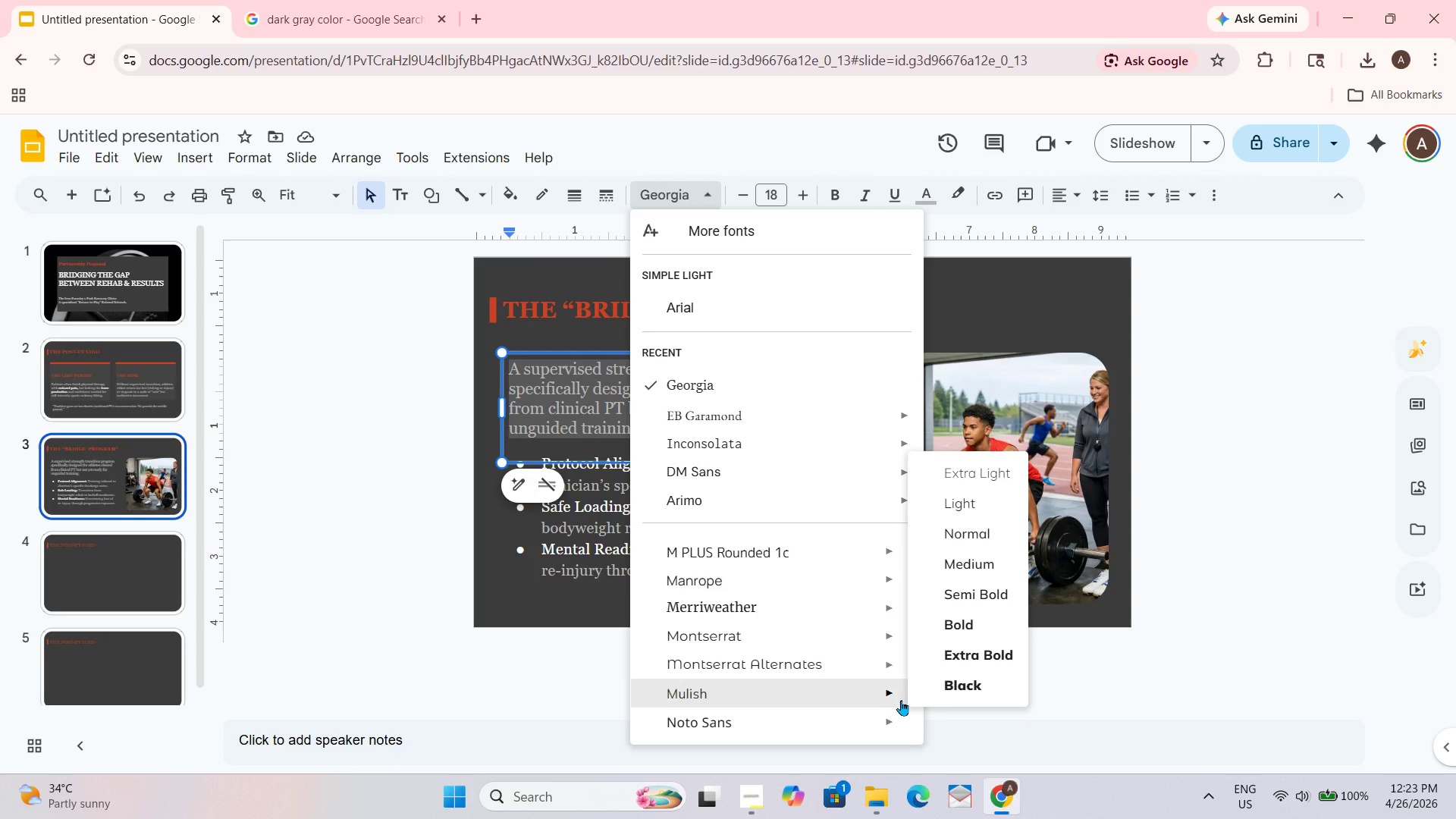 
scroll: coordinate [901, 700], scroll_direction: none, amount: 0.0
 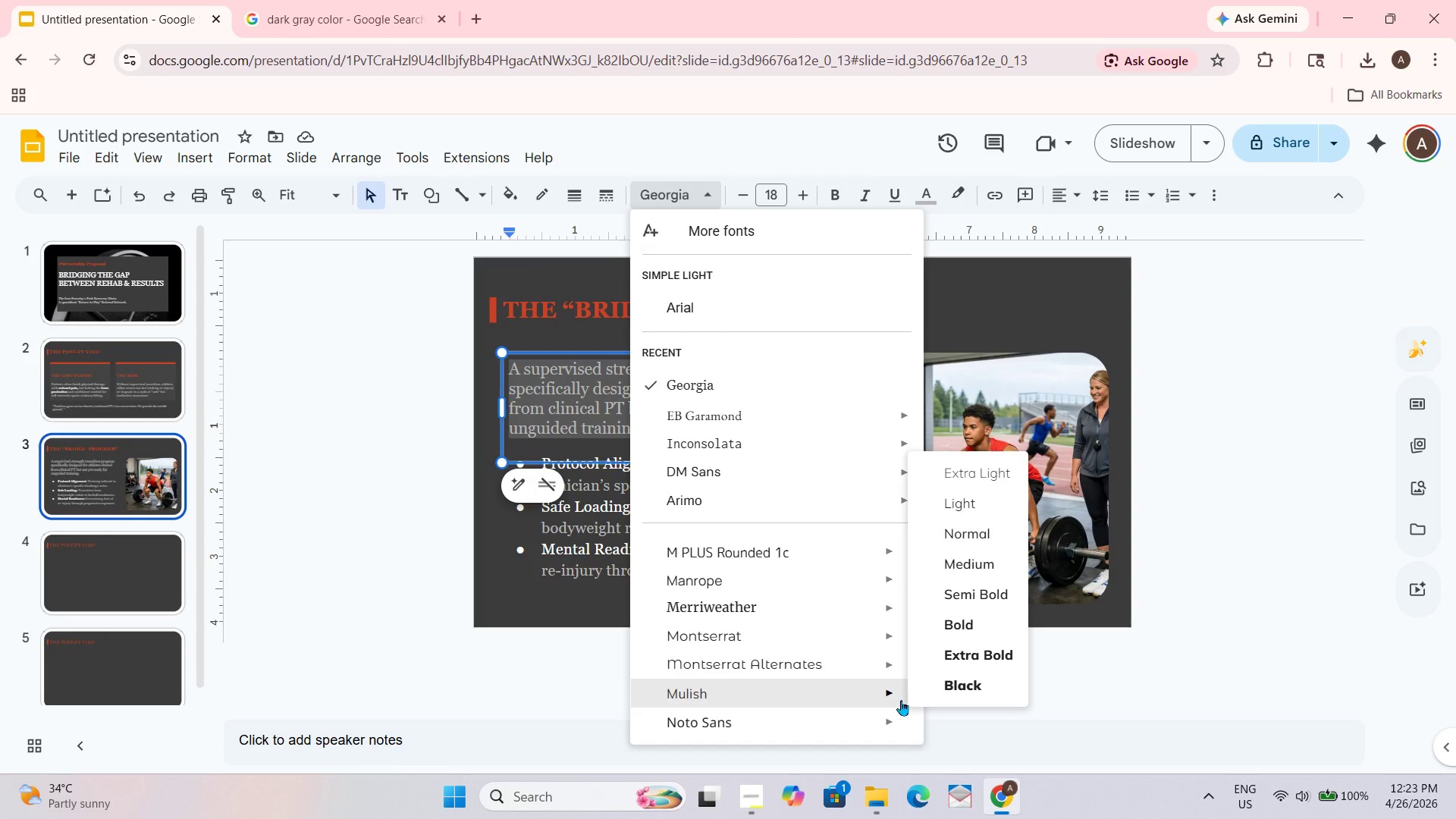 
scroll: coordinate [901, 700], scroll_direction: down, amount: 1.0
 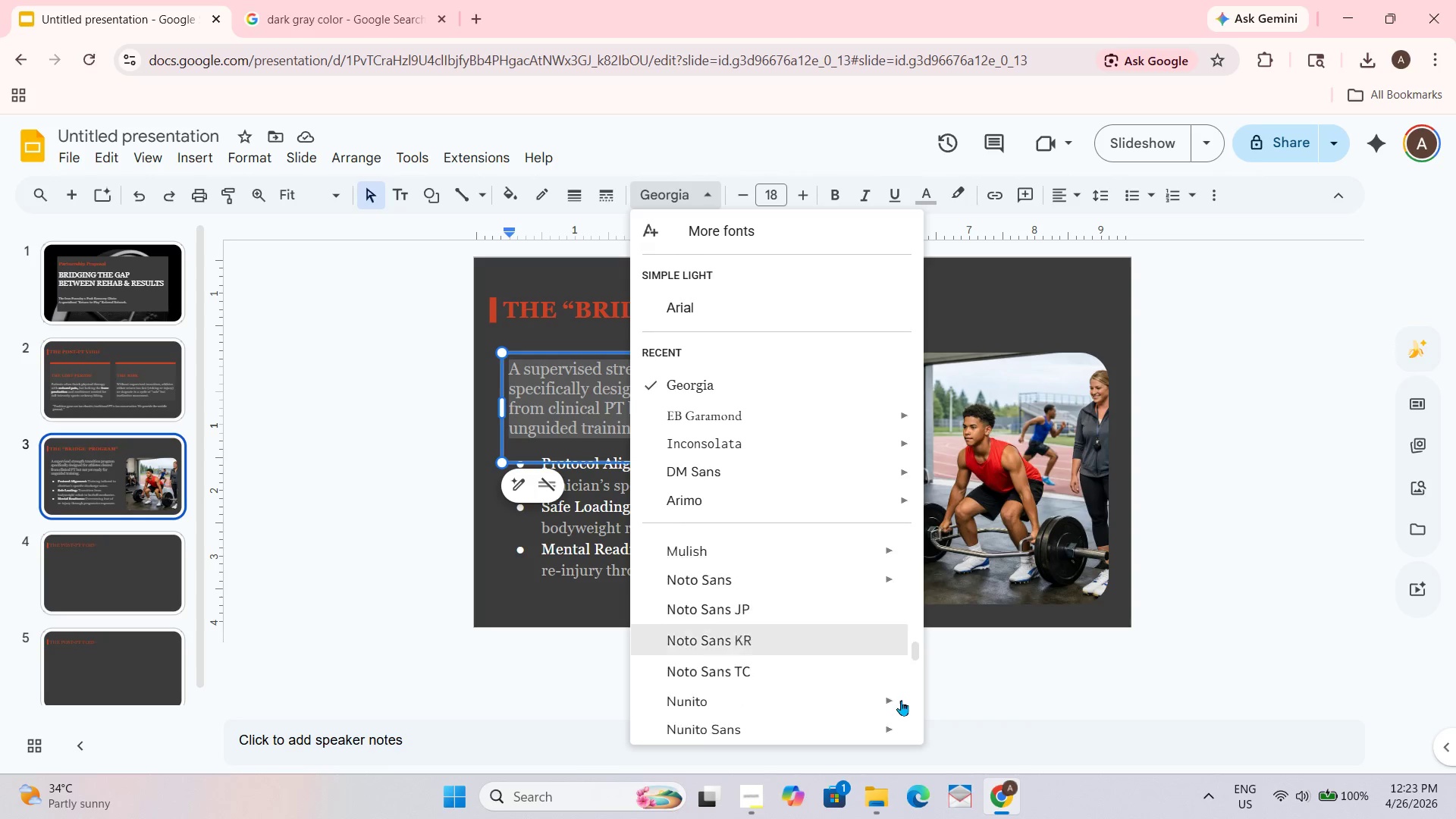 
scroll: coordinate [901, 700], scroll_direction: none, amount: 0.0
 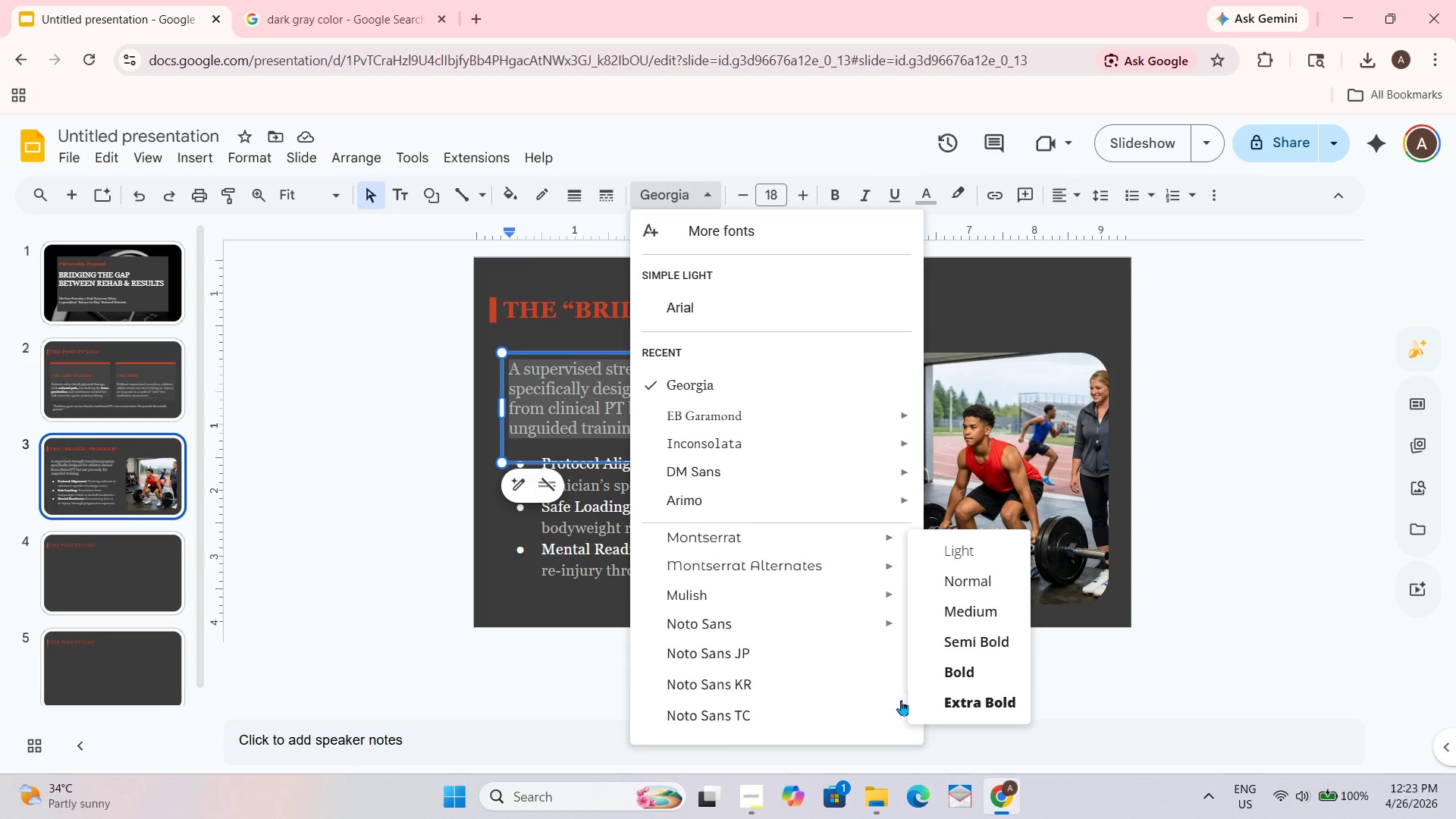 
scroll: coordinate [901, 700], scroll_direction: down, amount: 2.0
 